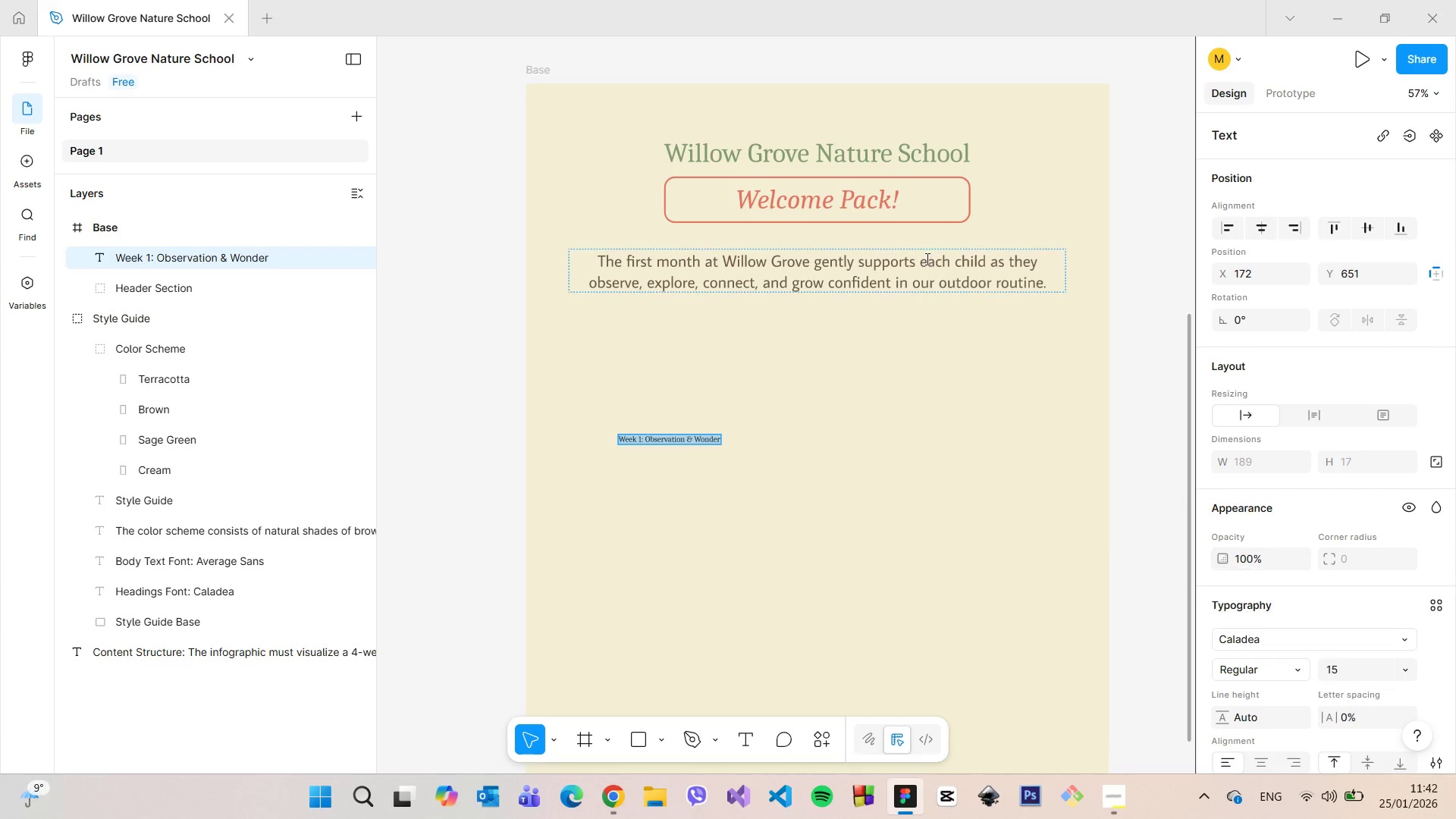 
left_click([872, 194])
 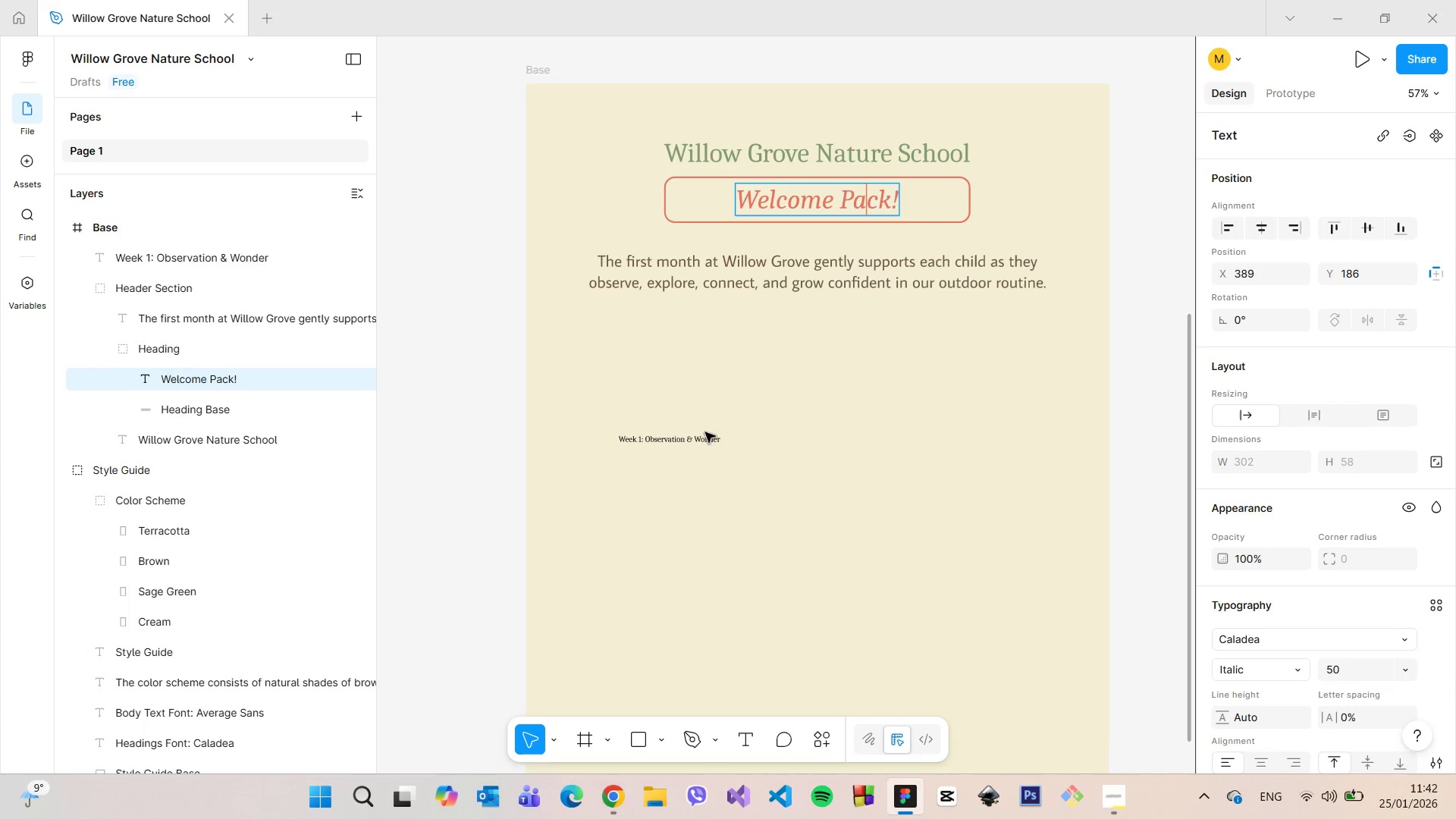 
double_click([685, 444])
 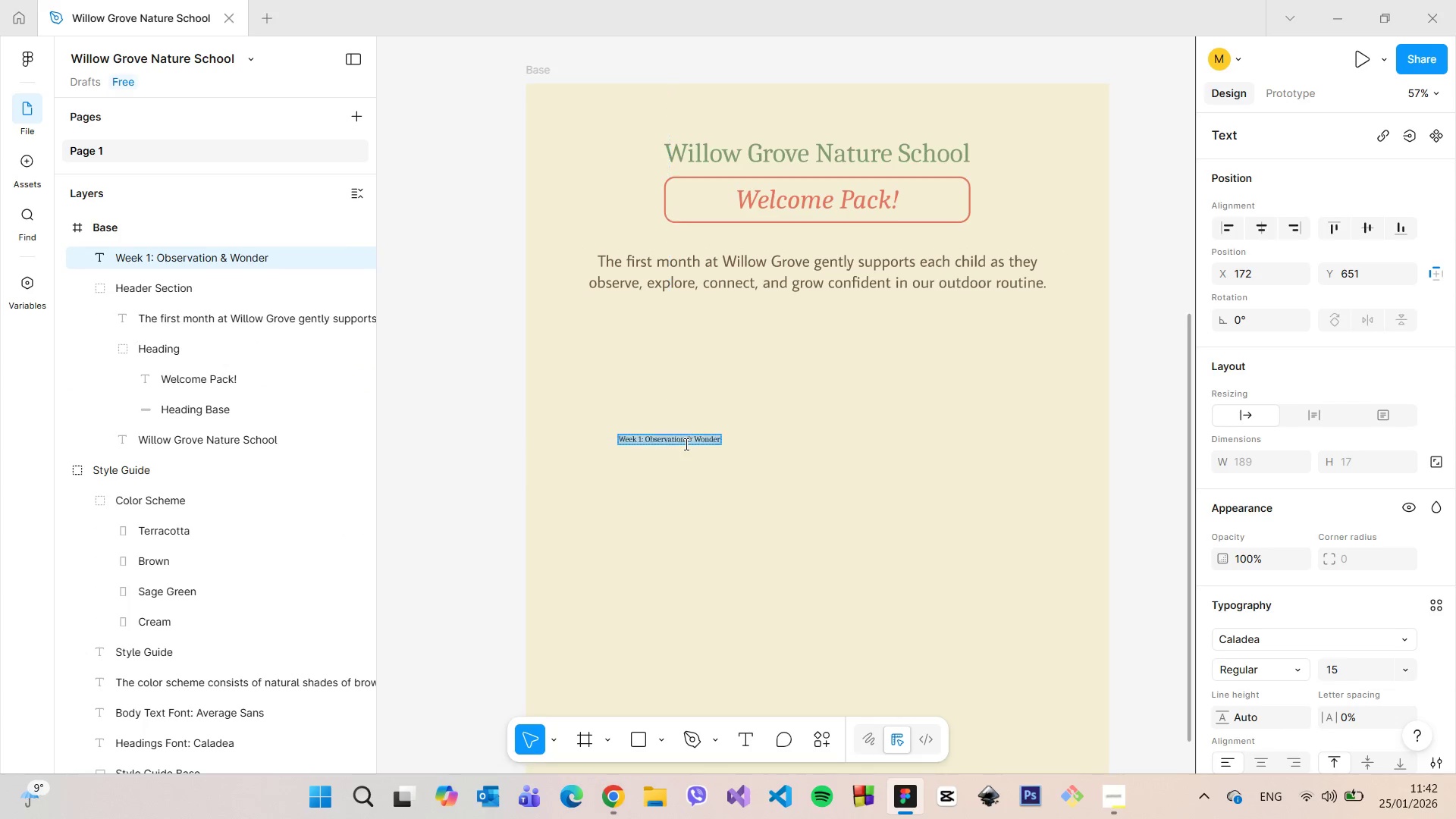 
triple_click([685, 444])
 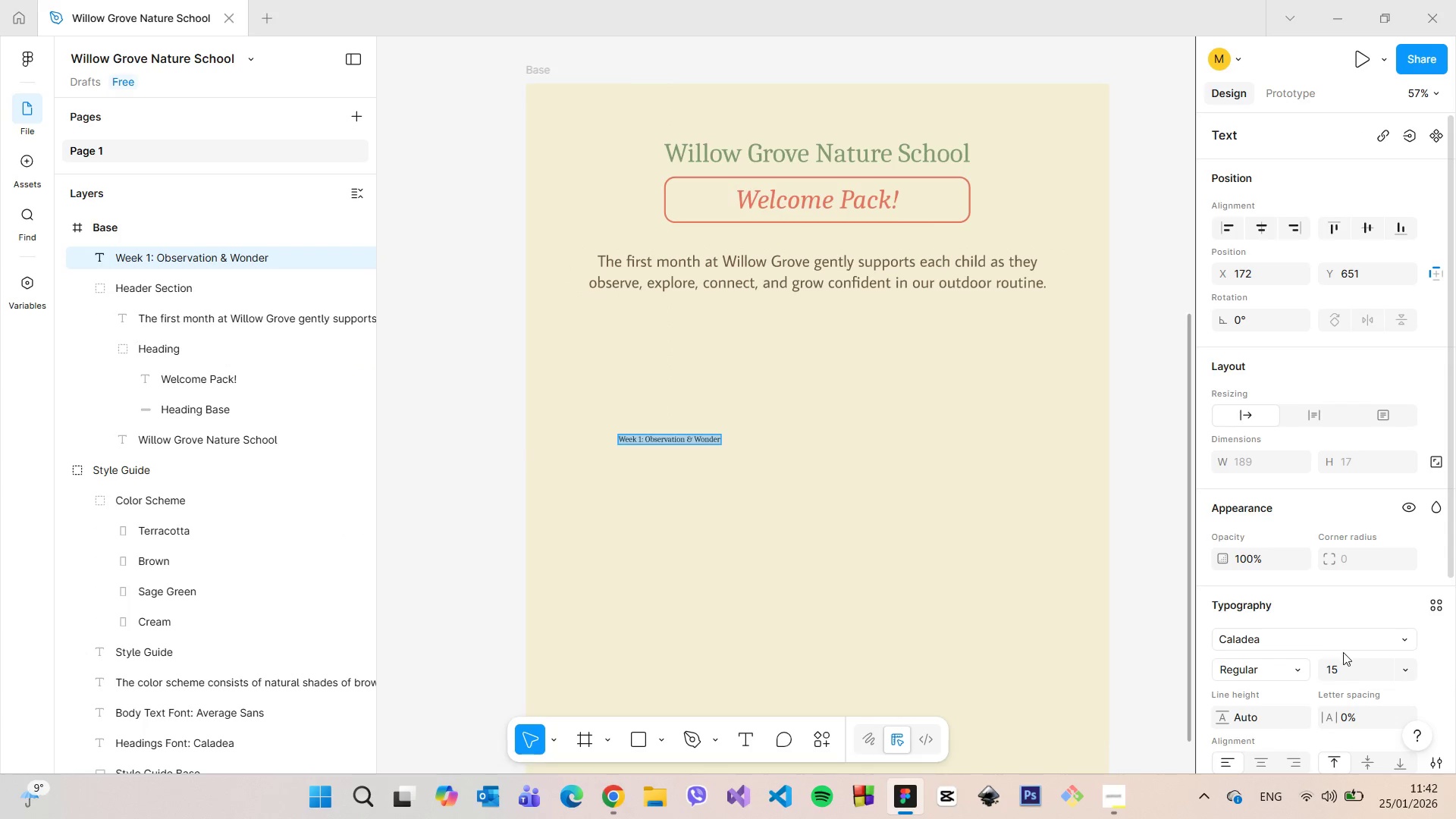 
left_click([1340, 673])
 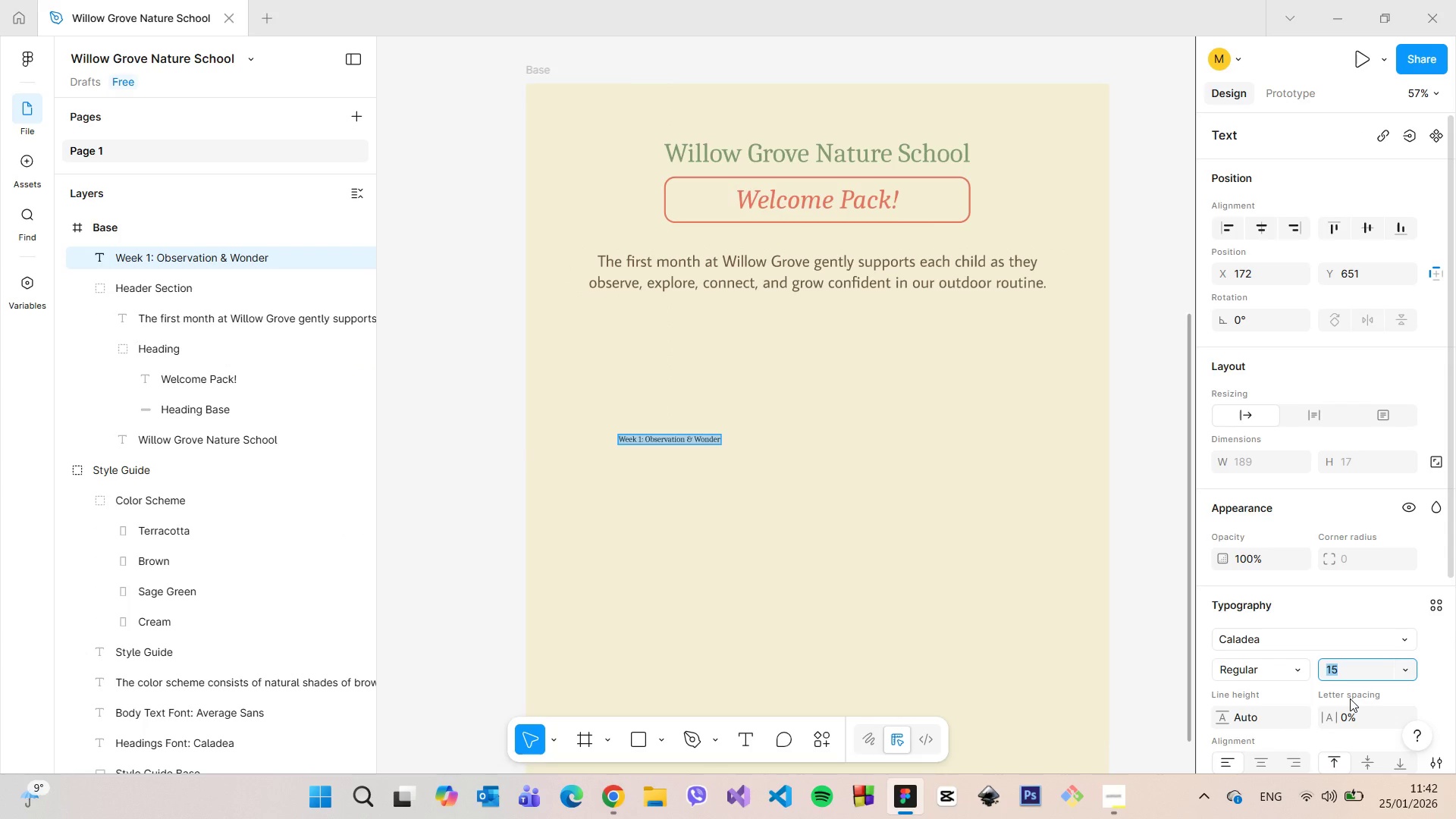 
type(40)
 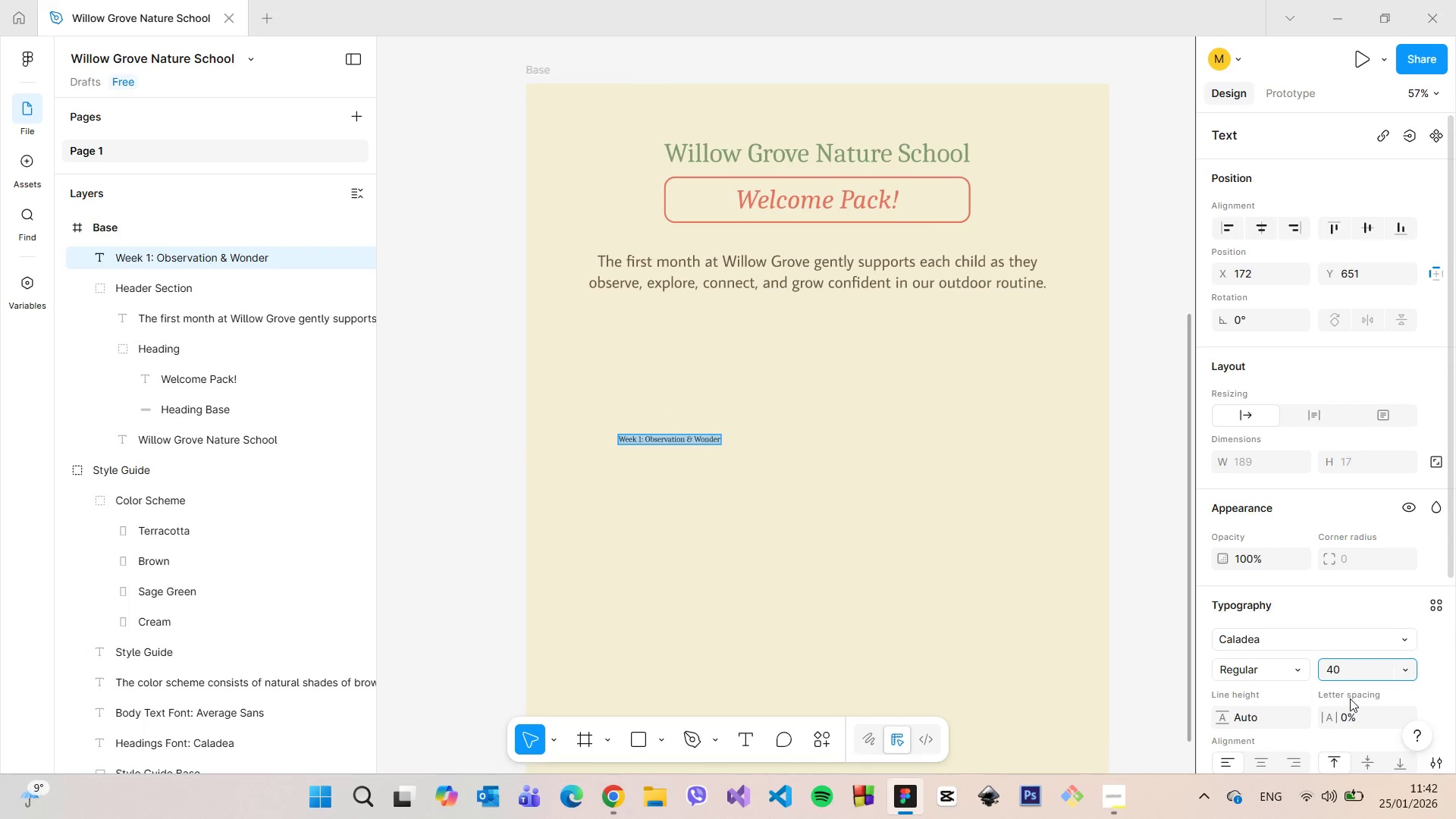 
key(Enter)
 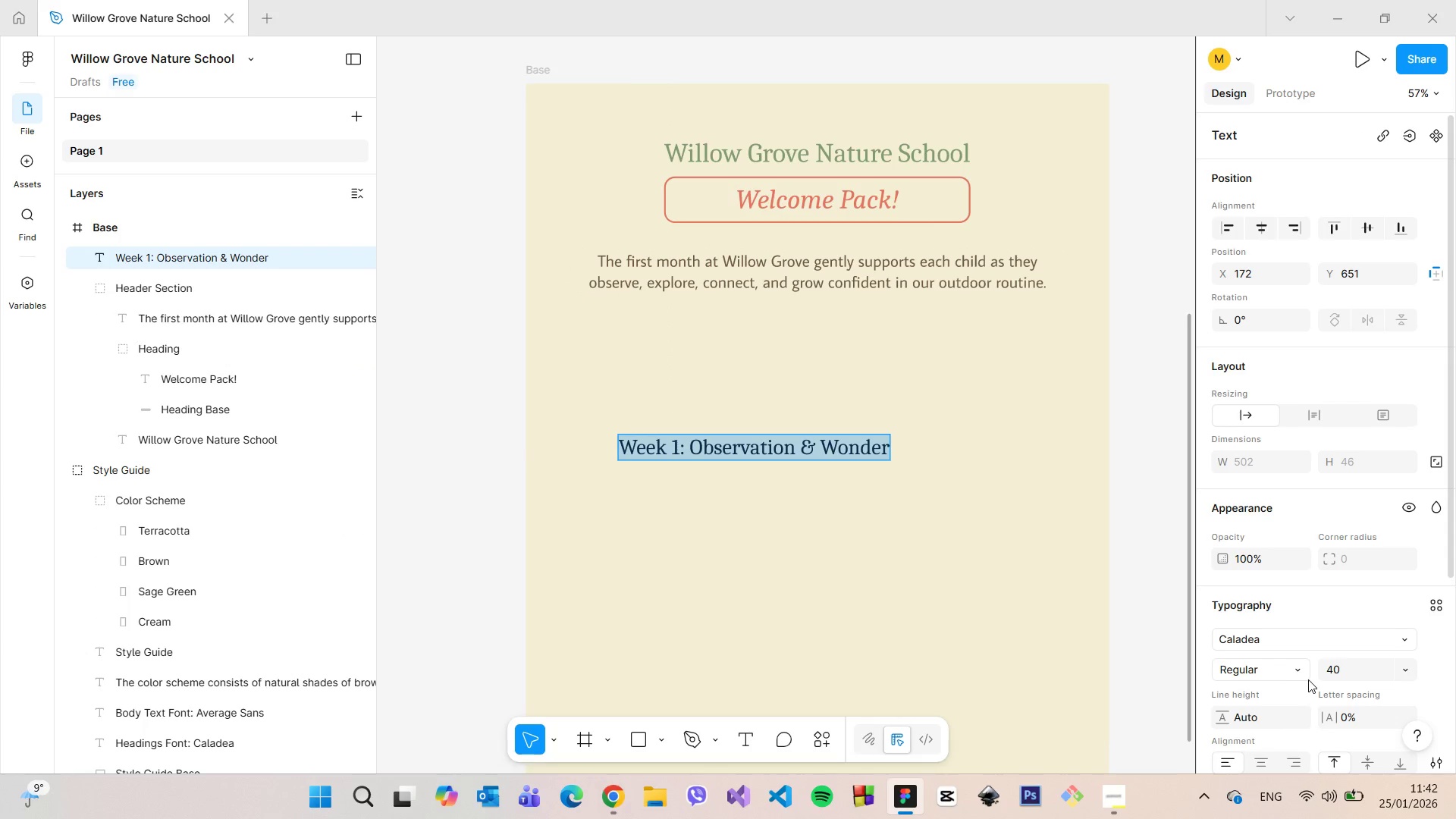 
scroll: coordinate [1297, 679], scroll_direction: down, amount: 5.0
 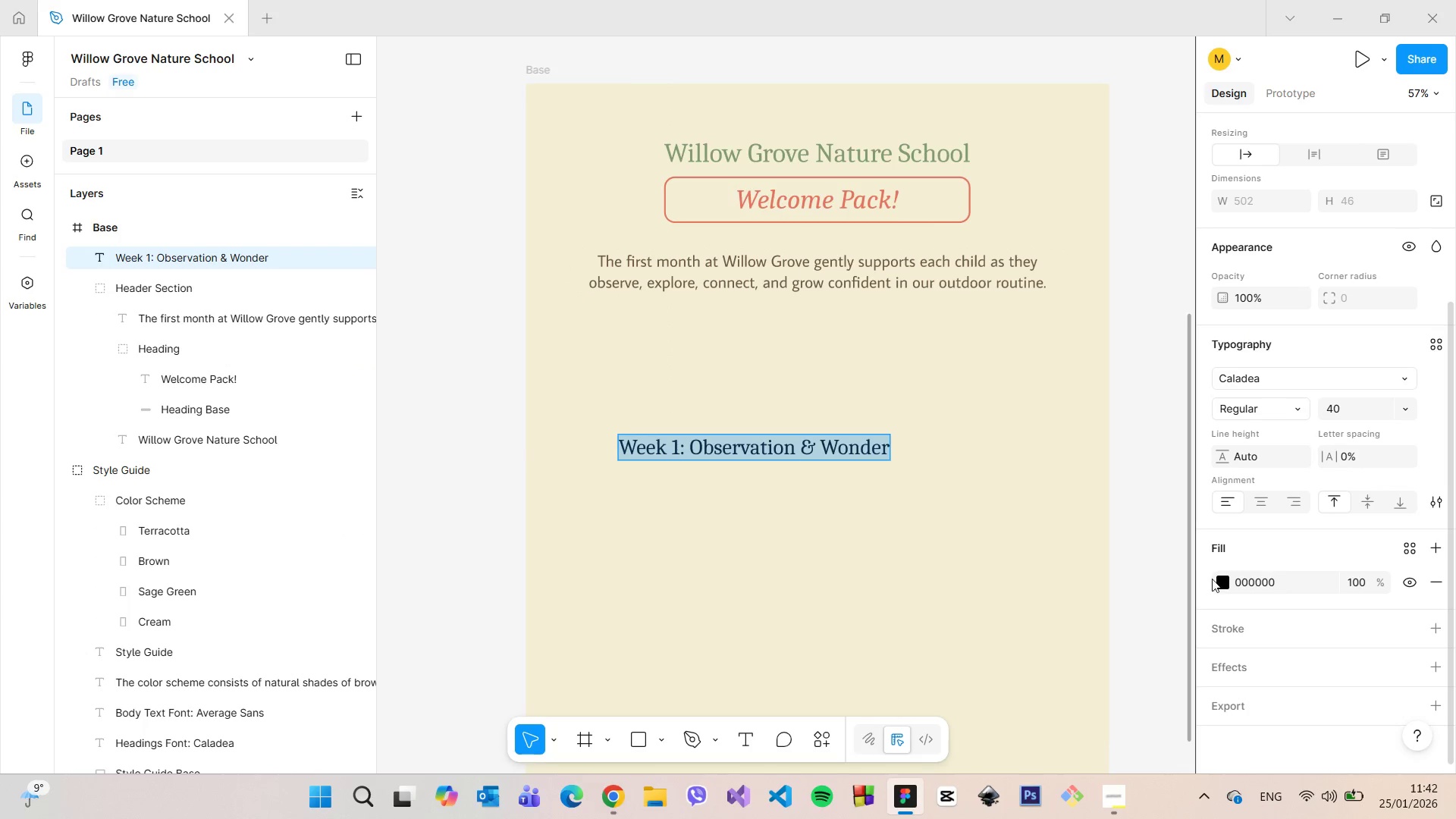 
left_click([1219, 579])
 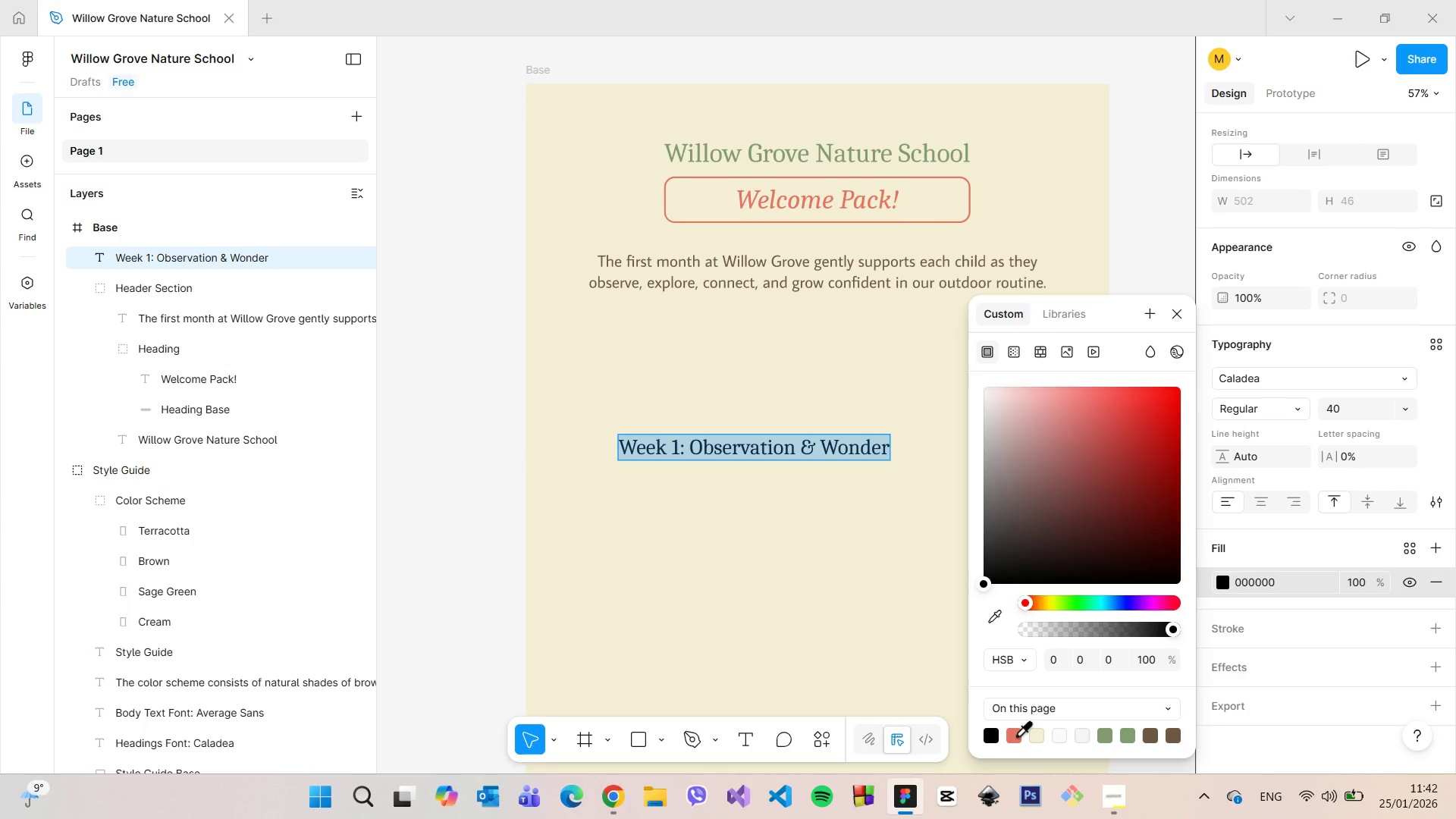 
left_click([1016, 735])
 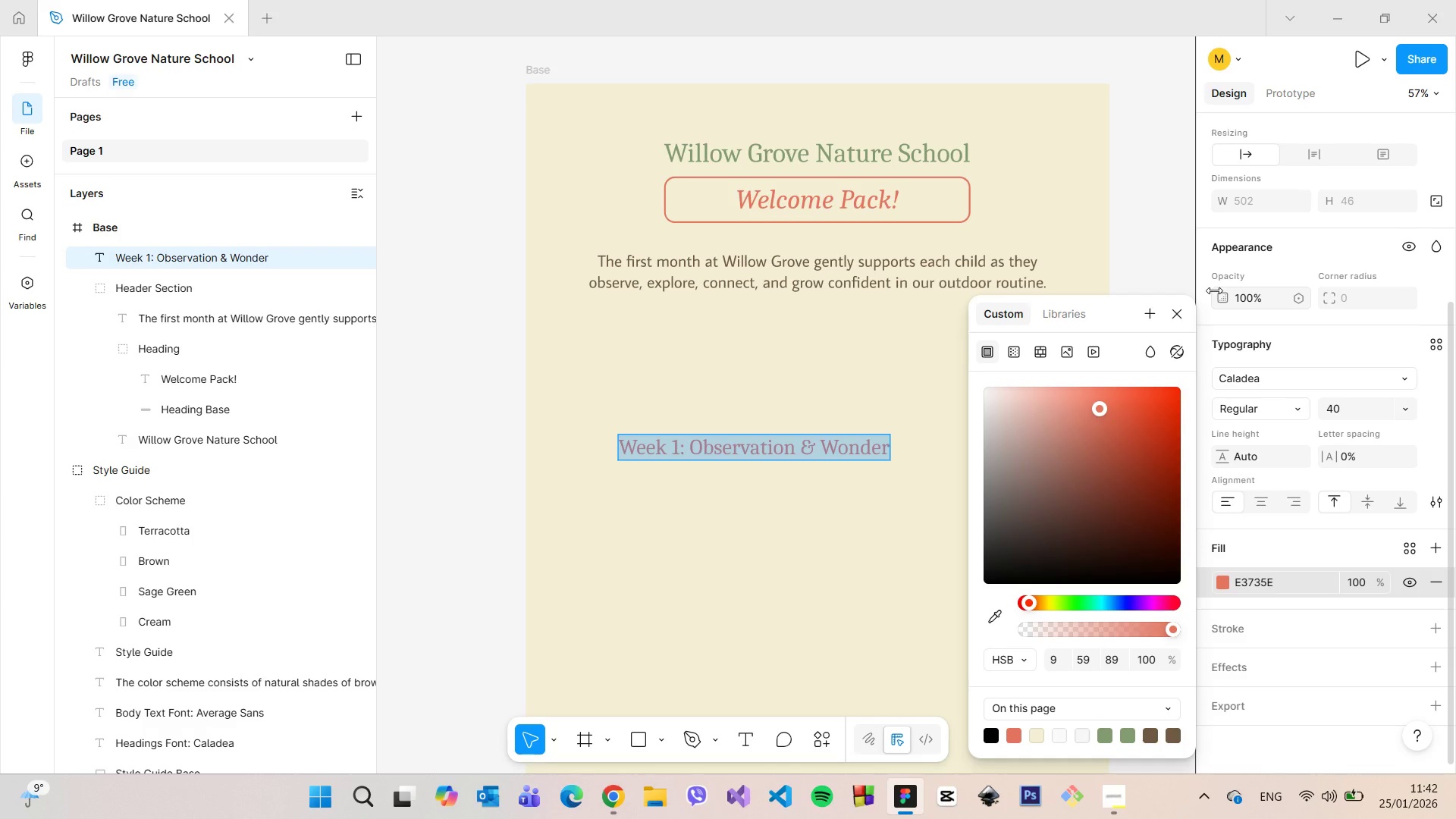 
left_click([1188, 322])
 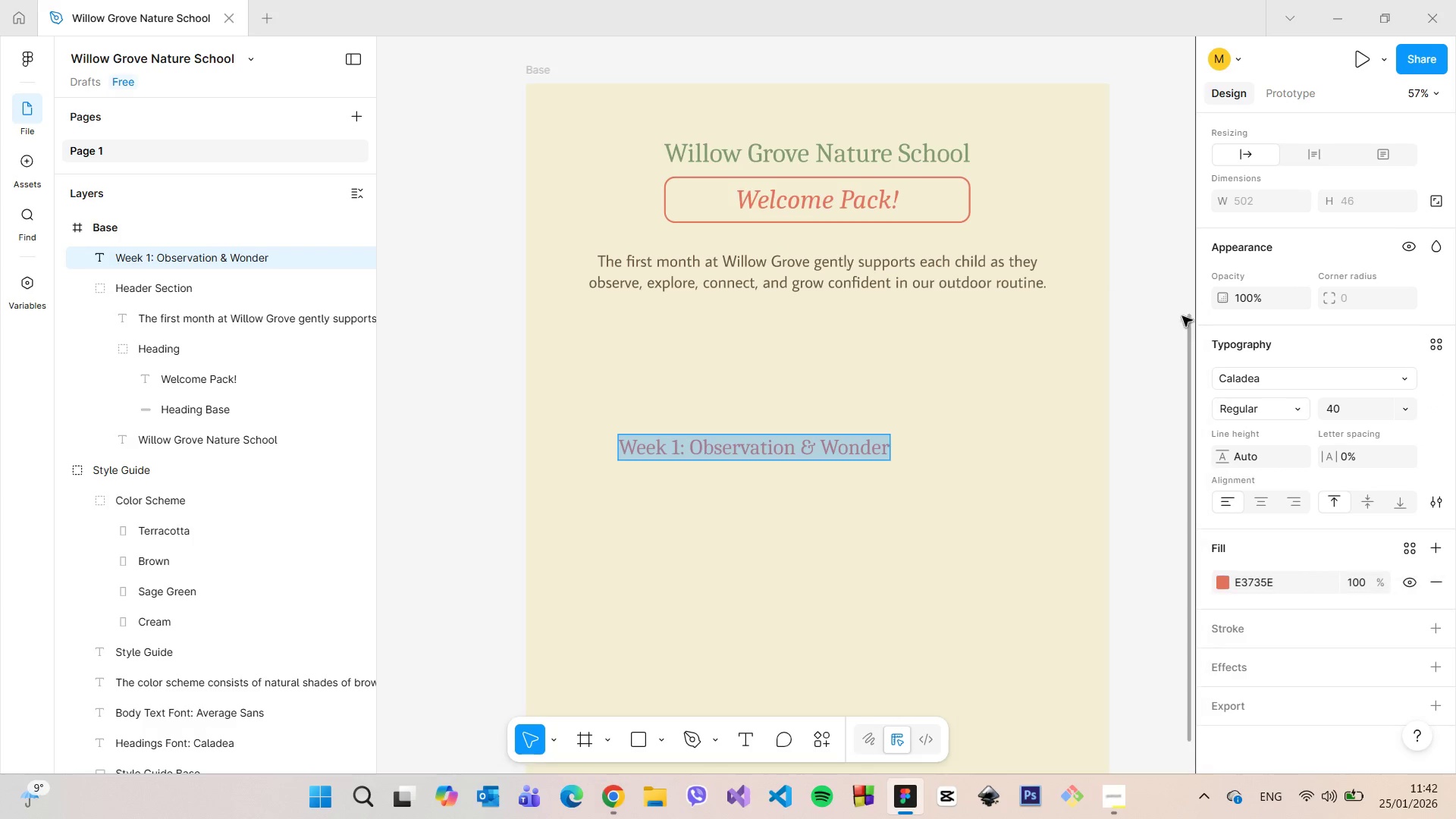 
double_click([1168, 322])
 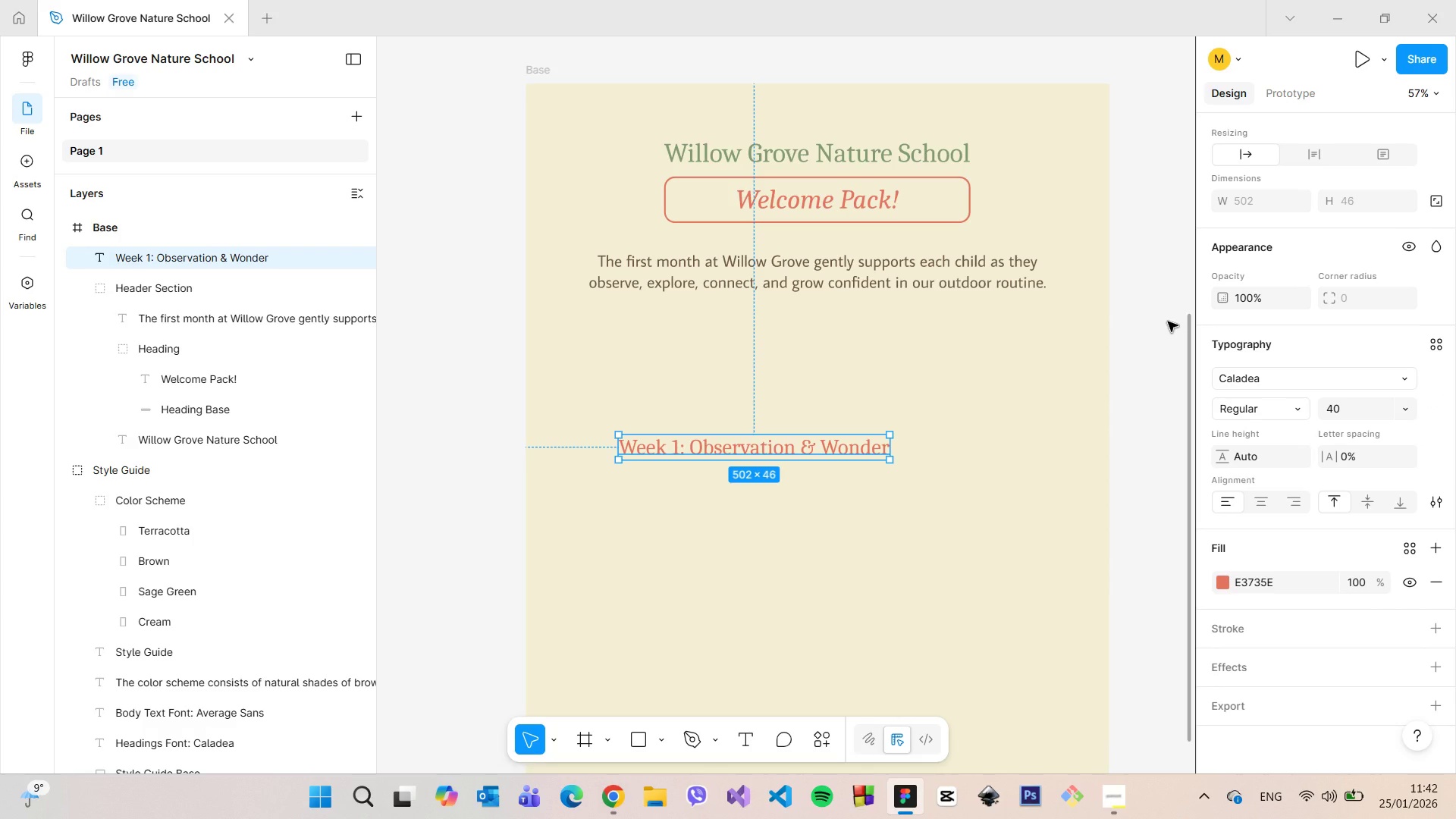 
left_click([1168, 322])
 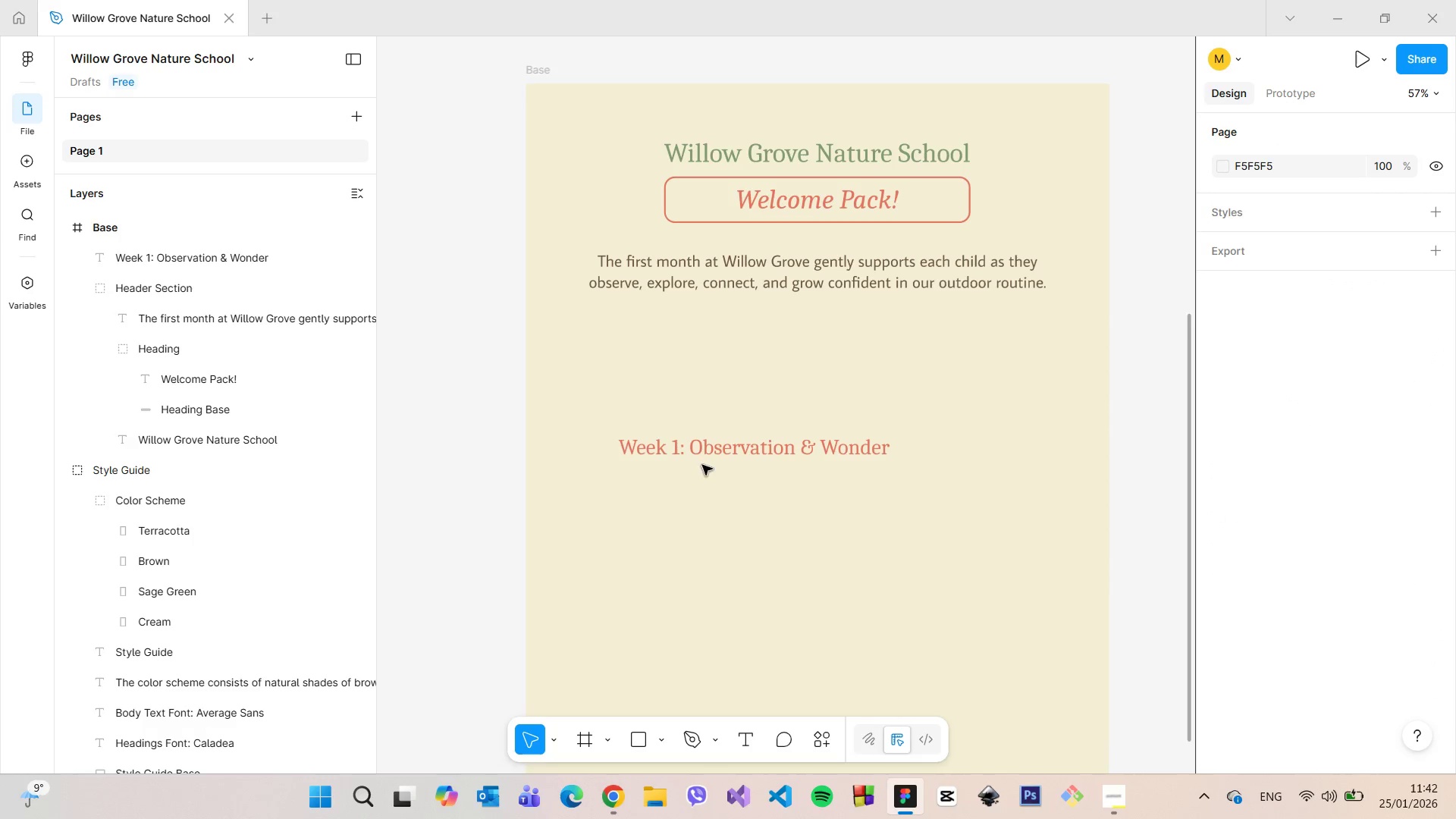 
double_click([670, 452])
 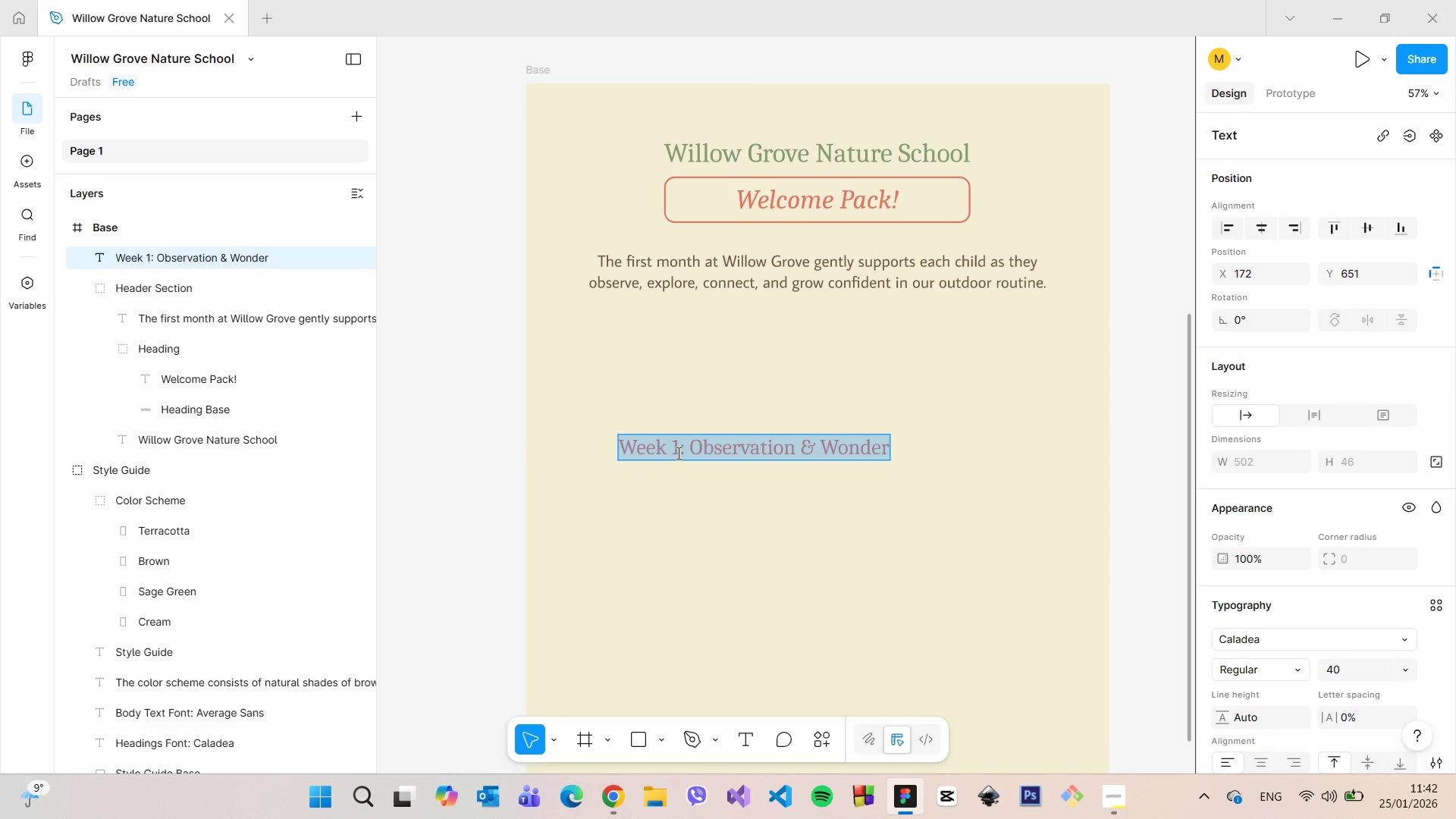 
left_click_drag(start_coordinate=[677, 453], to_coordinate=[601, 459])
 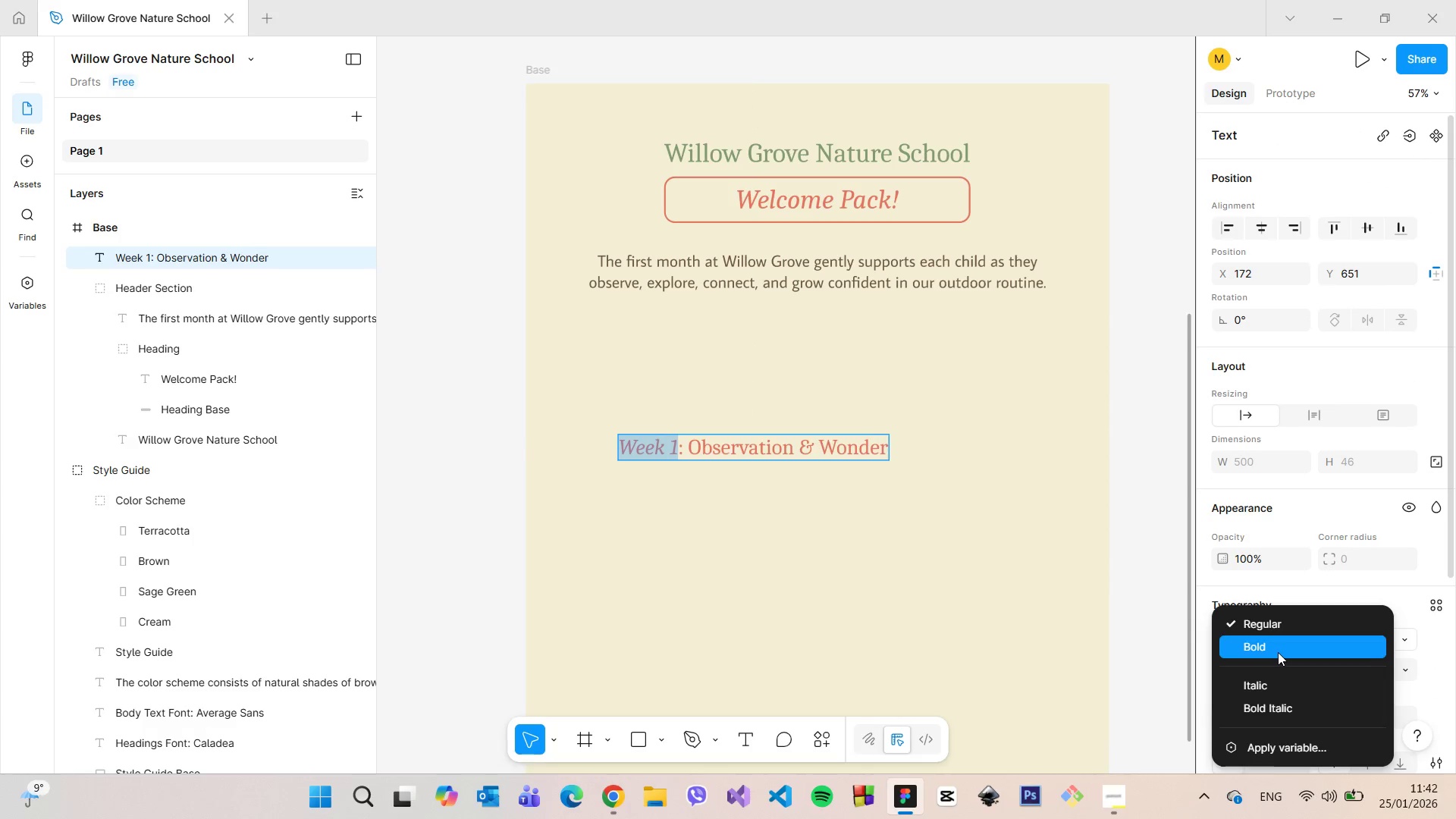 
left_click([1278, 652])
 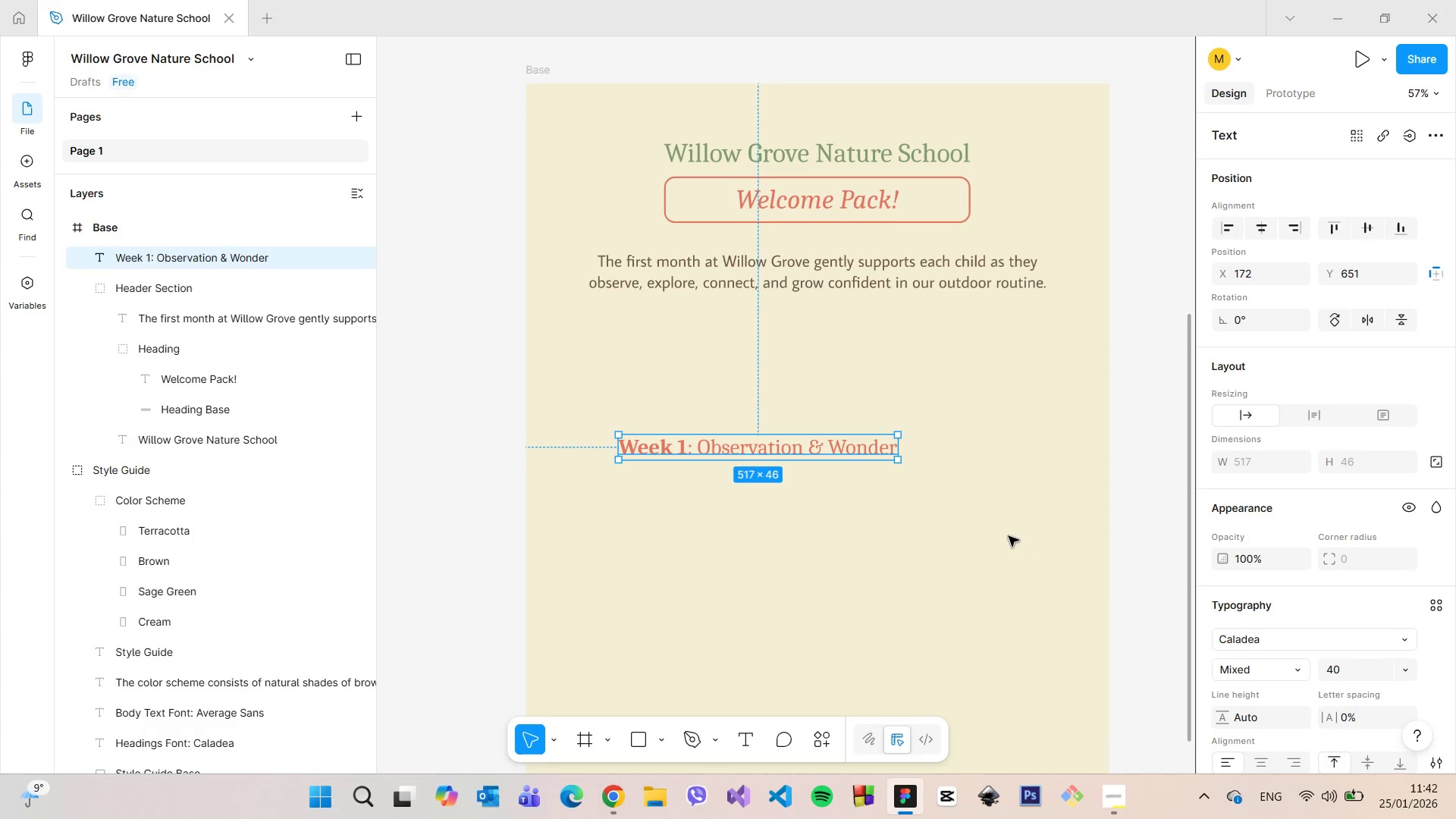 
double_click([1008, 536])
 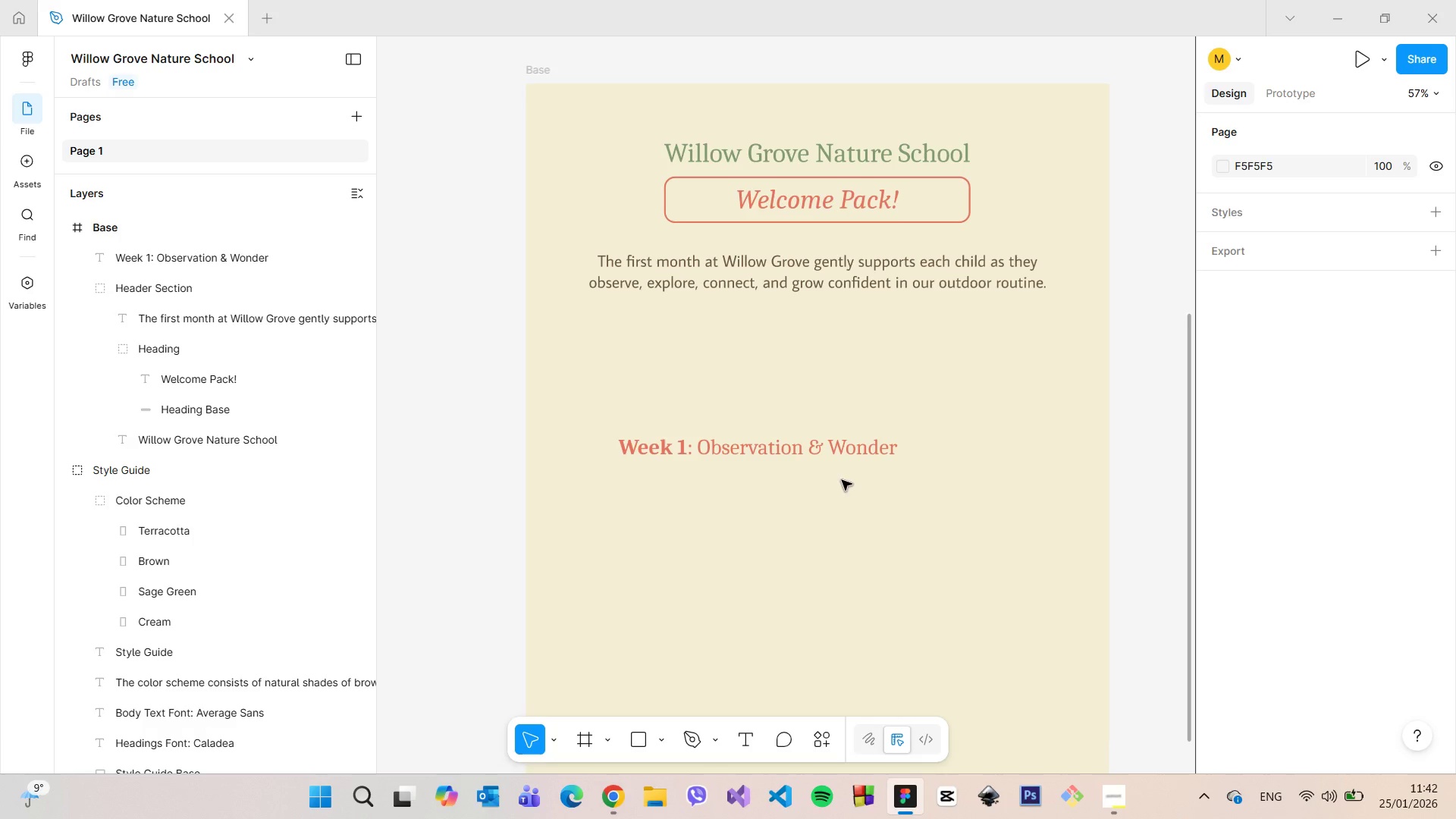 
left_click_drag(start_coordinate=[812, 452], to_coordinate=[770, 395])
 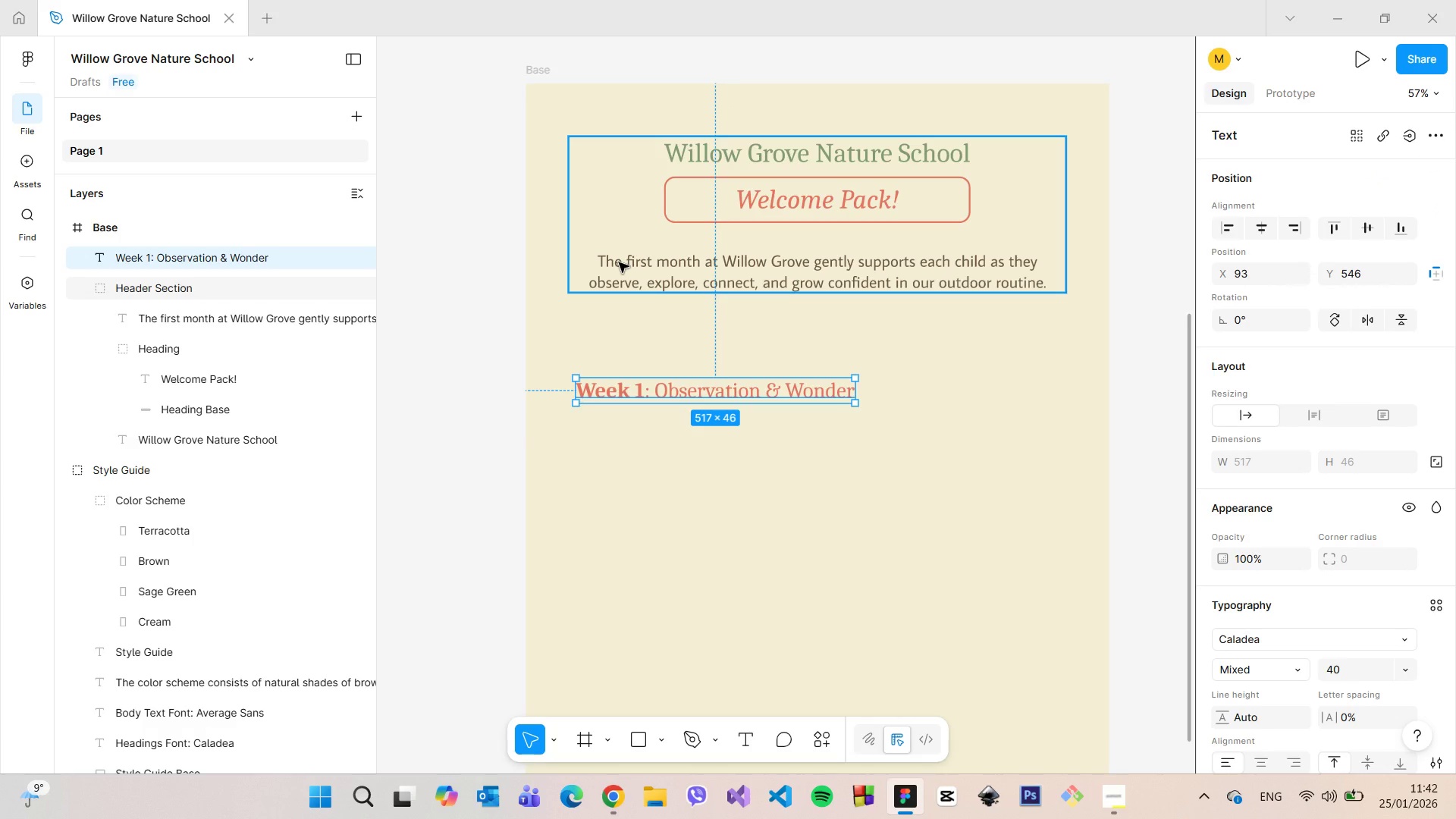 
double_click([619, 262])
 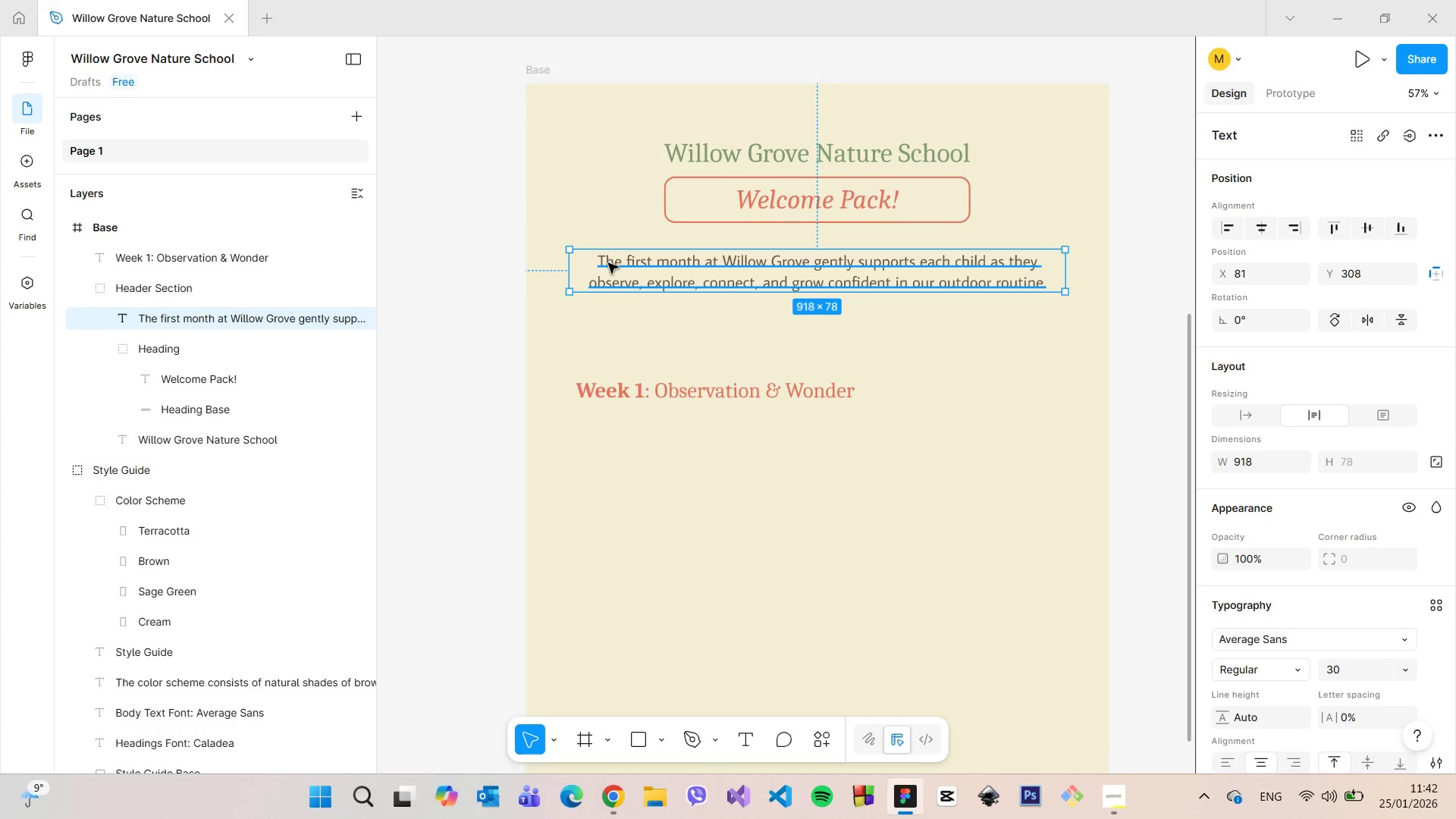 
left_click_drag(start_coordinate=[571, 276], to_coordinate=[604, 276])
 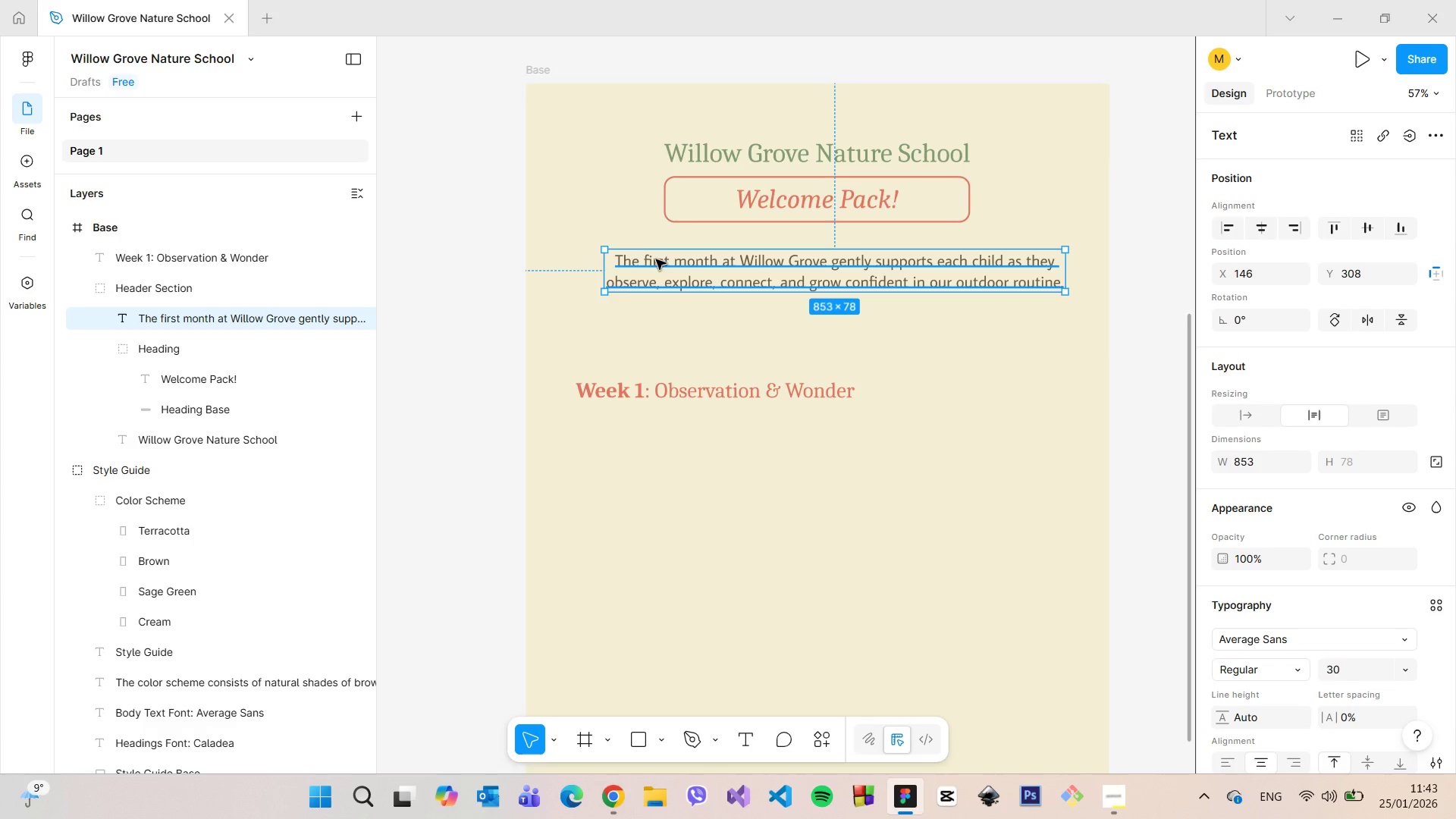 
wait(5.08)
 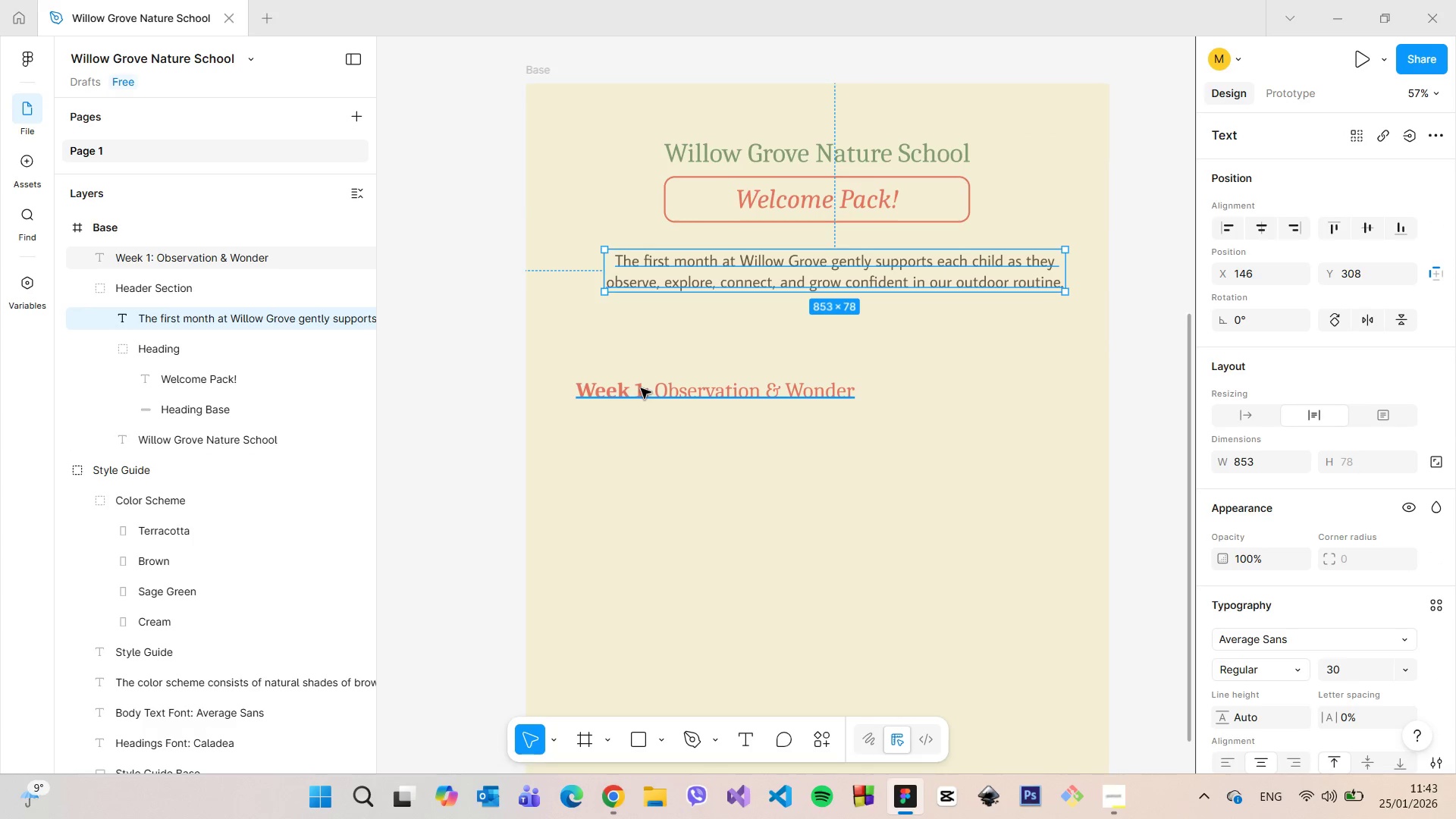 
hold_key(key=AltLeft, duration=0.81)
 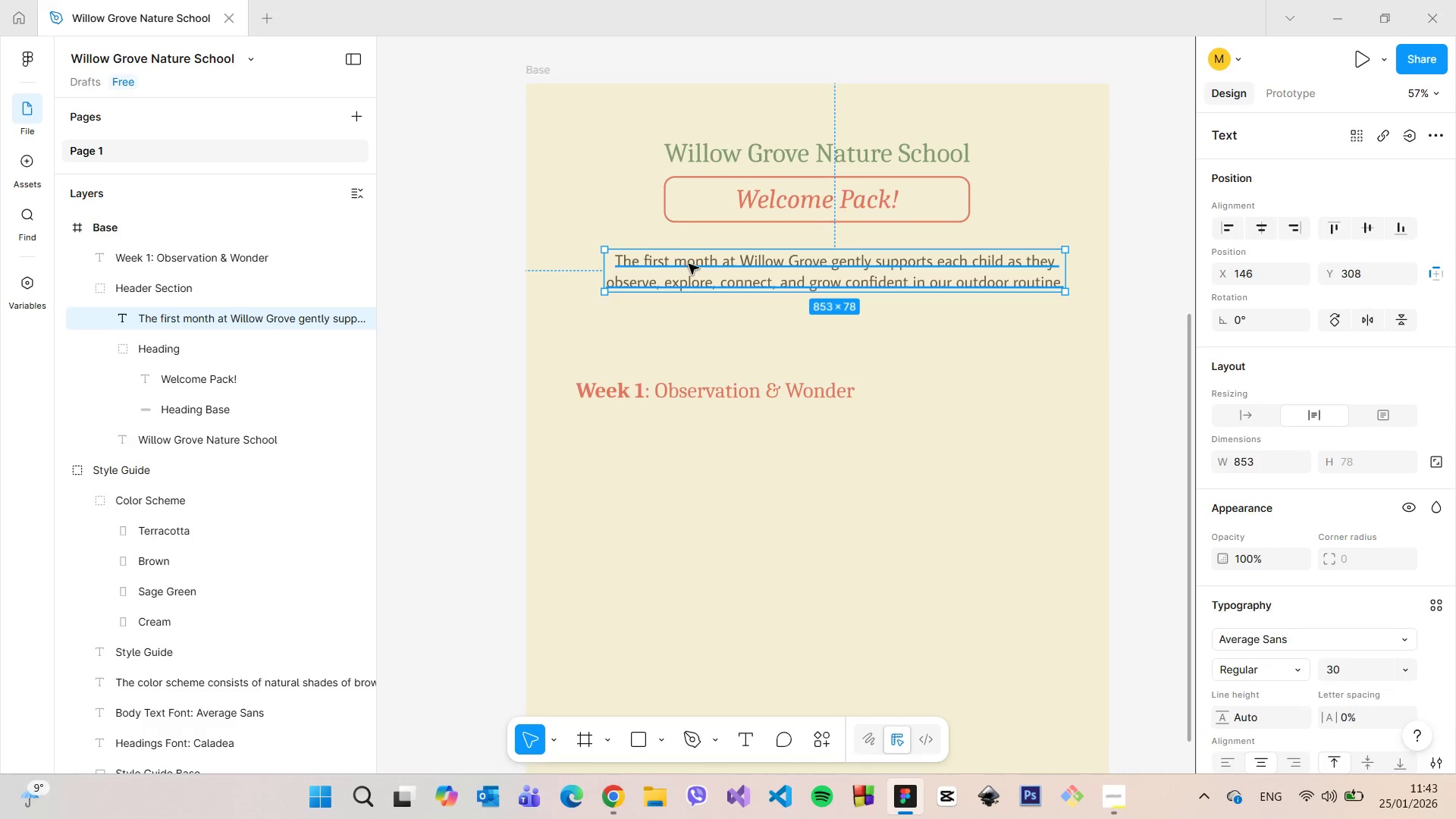 
left_click([689, 264])
 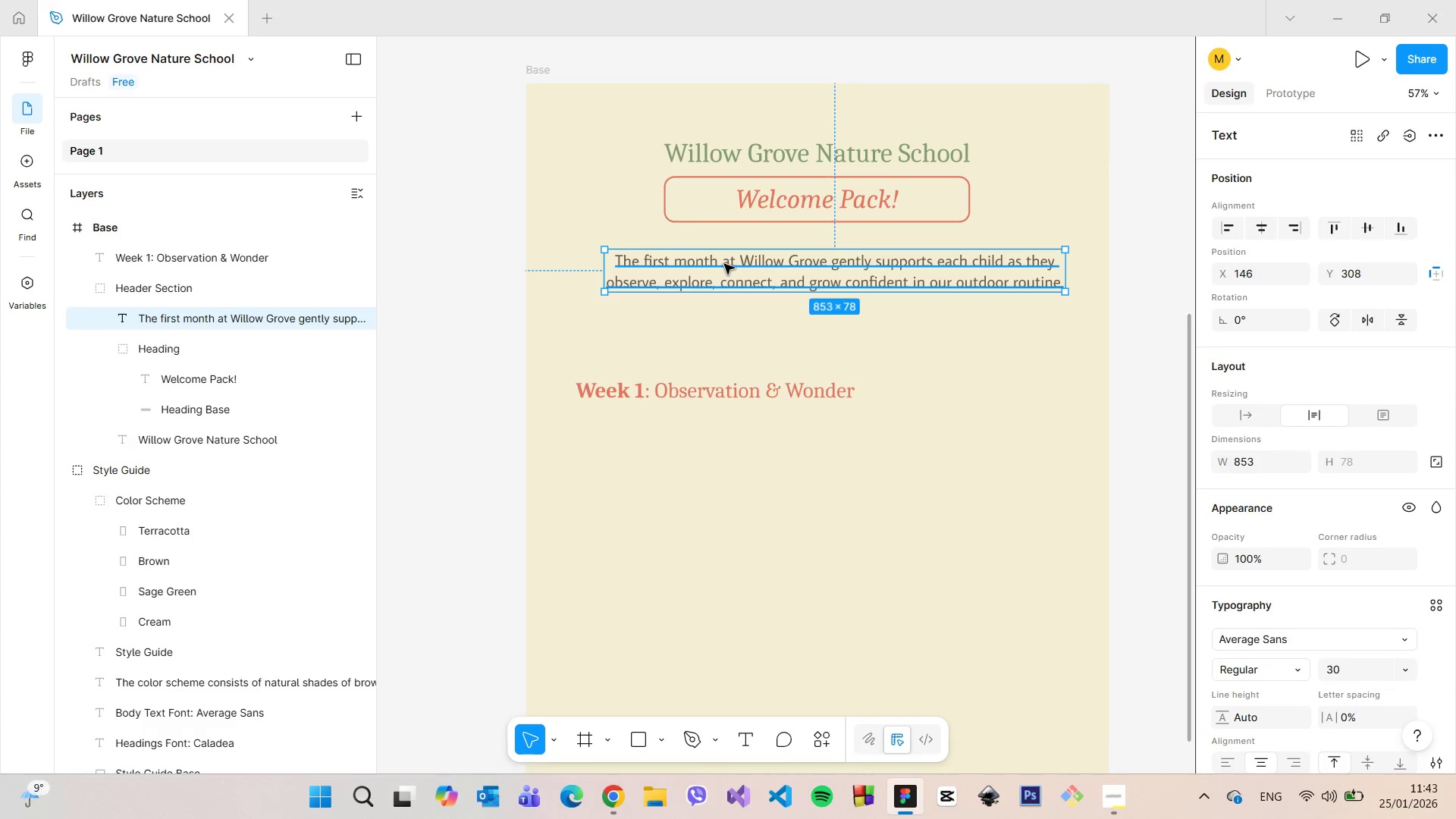 
left_click_drag(start_coordinate=[724, 264], to_coordinate=[711, 264])
 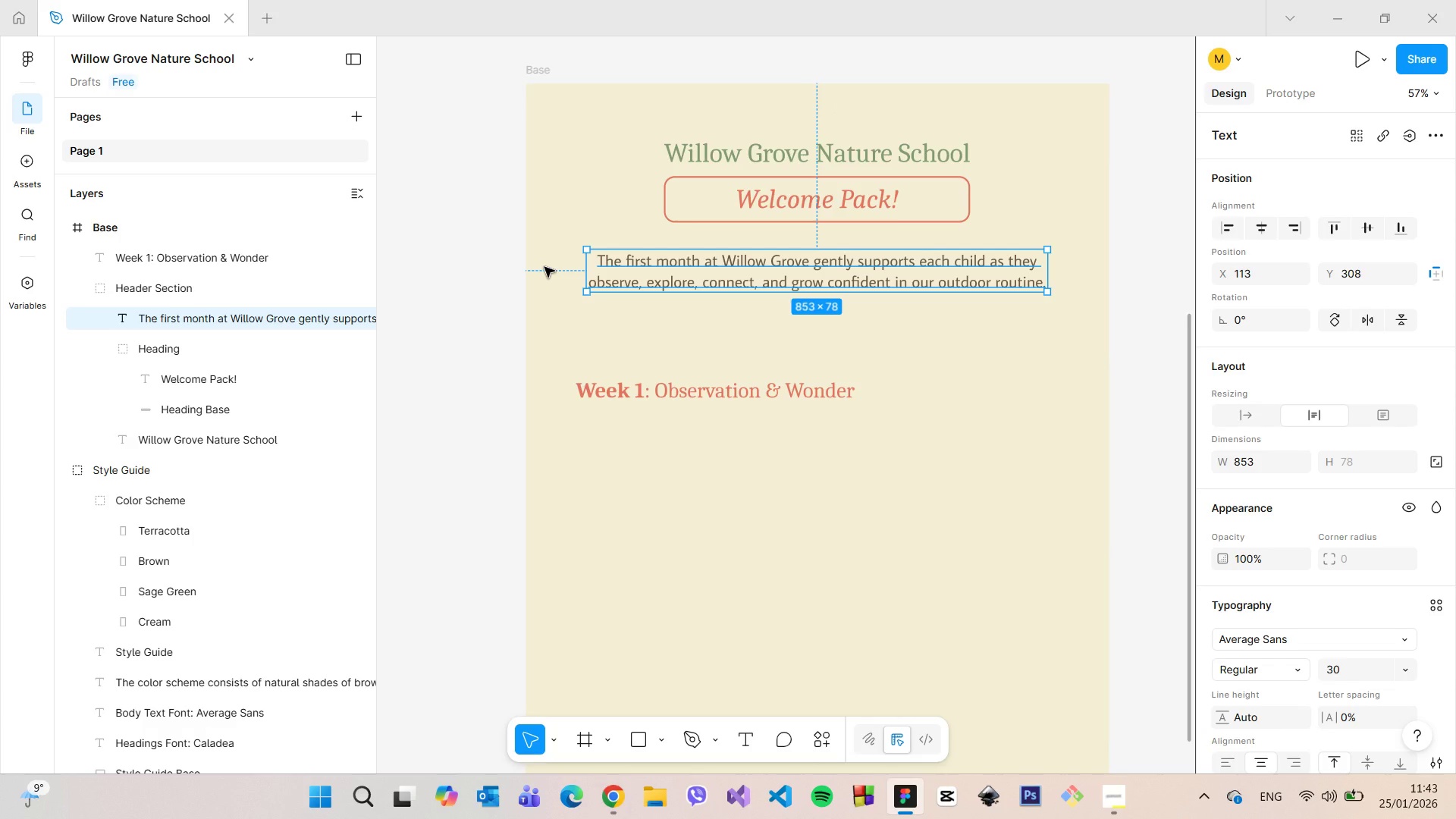 
hold_key(key=AltLeft, duration=0.95)
 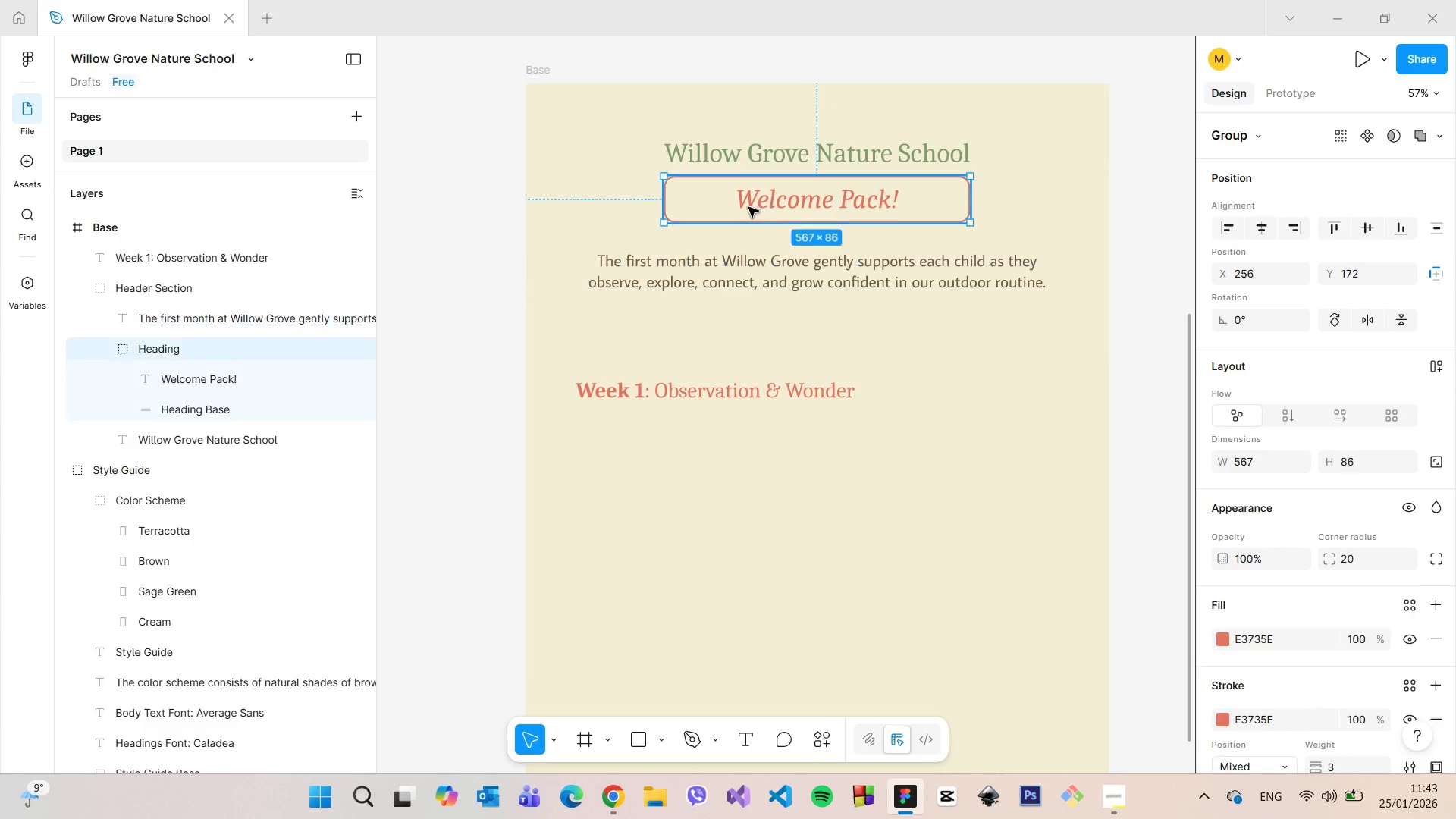 
hold_key(key=AltLeft, duration=1.52)
left_click([752, 207])
 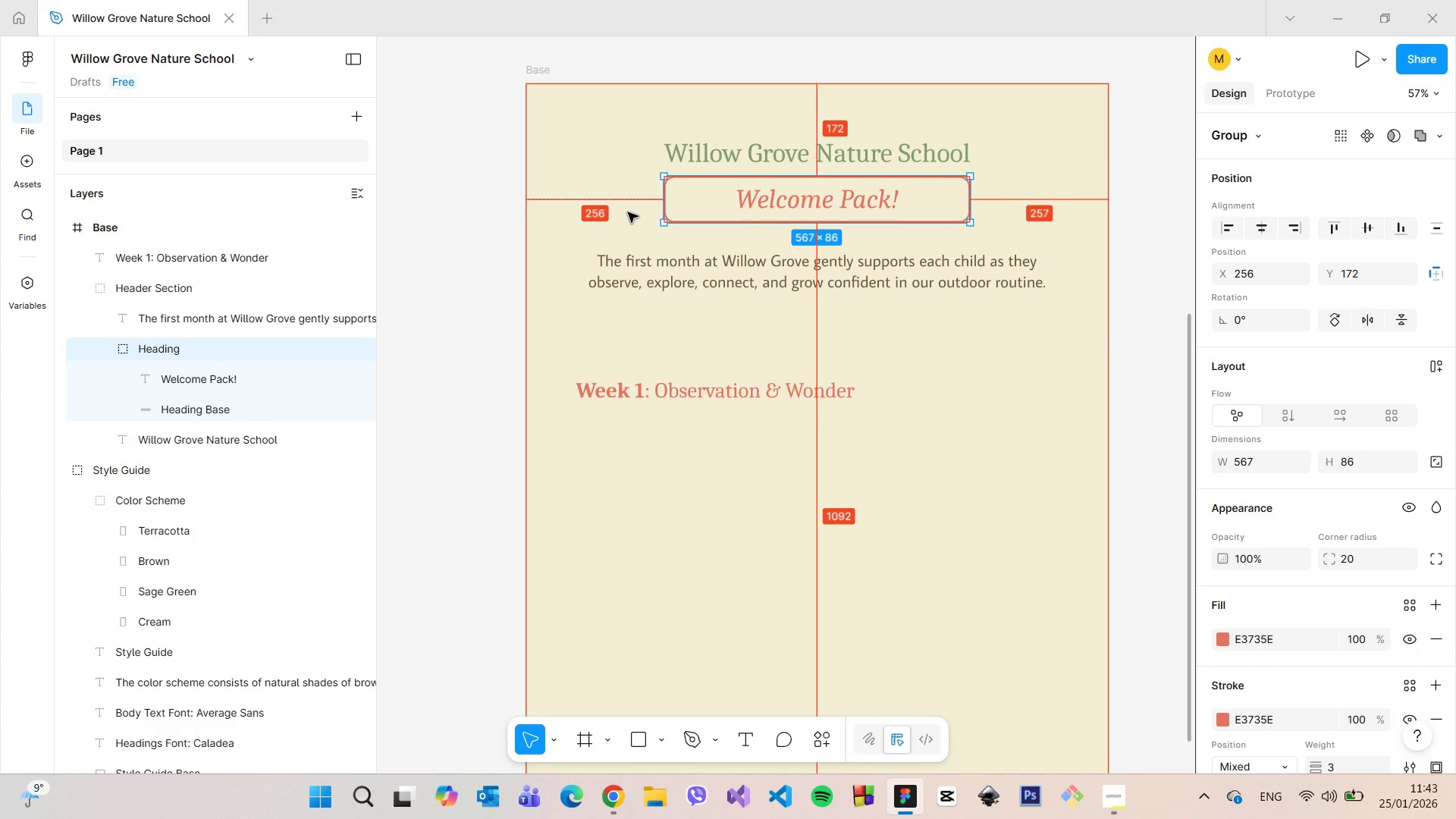 
key(Alt+AltLeft)
 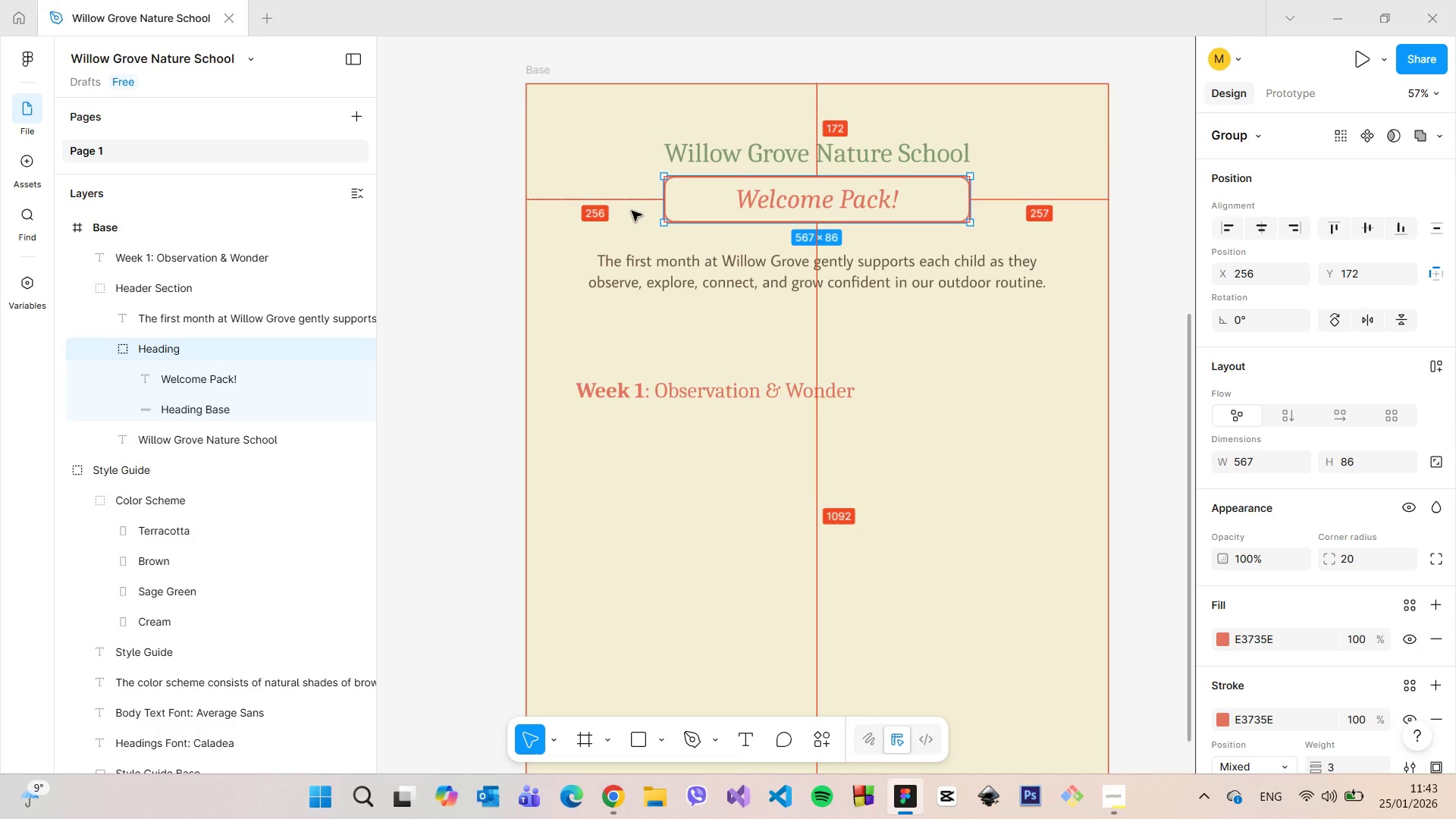 
key(Alt+AltLeft)
 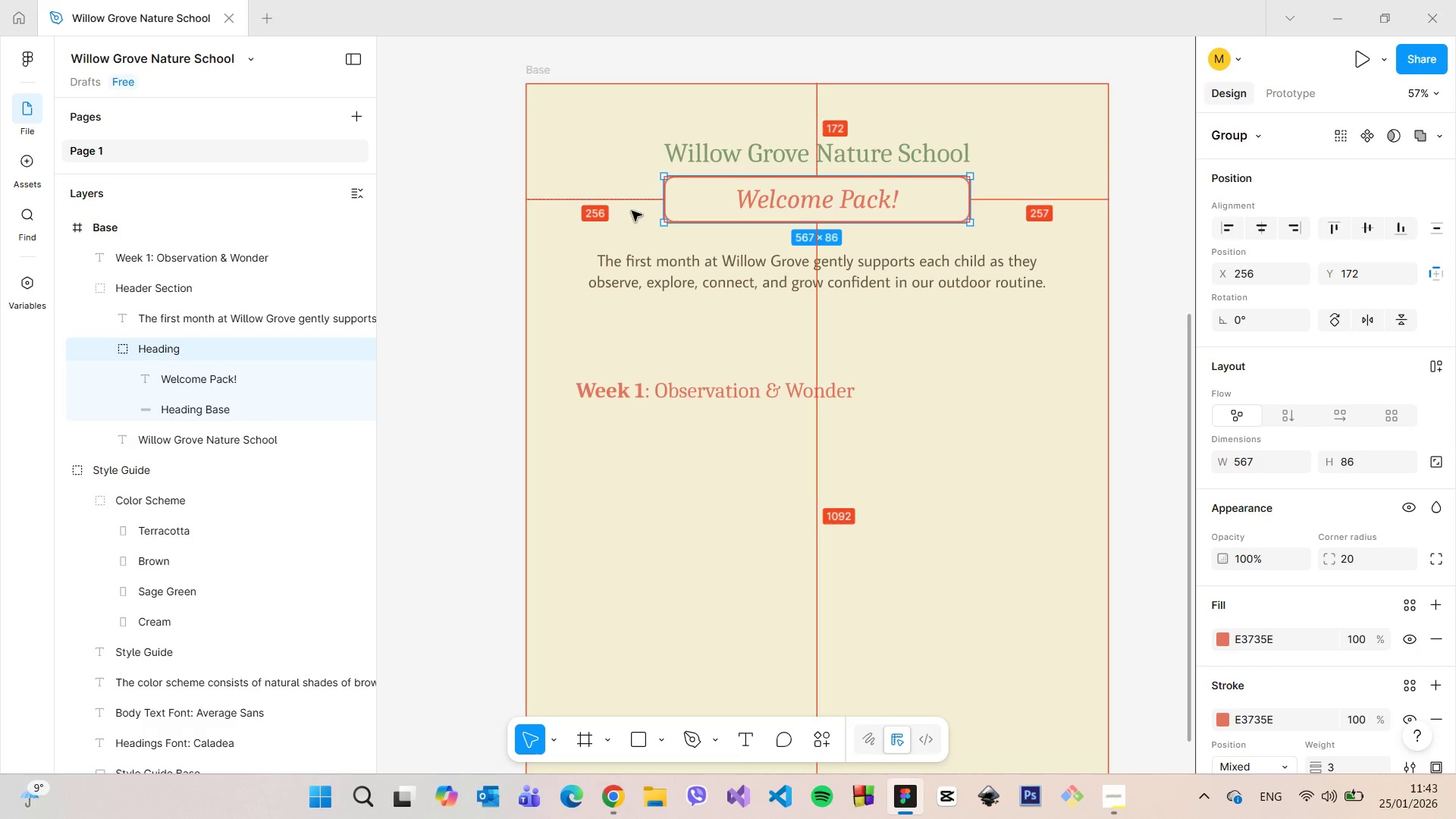 
key(Alt+AltLeft)
 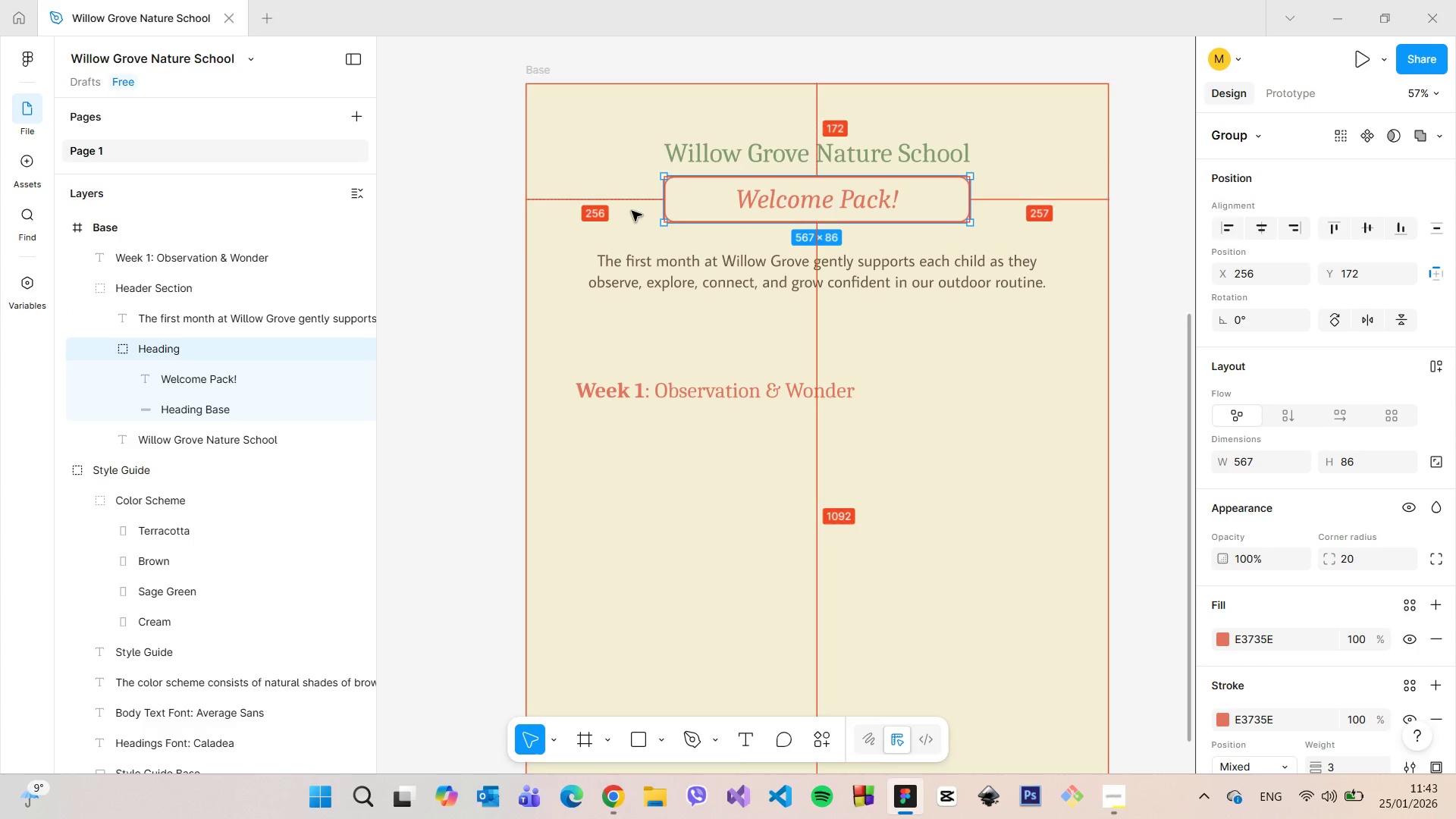 
key(Alt+AltLeft)
 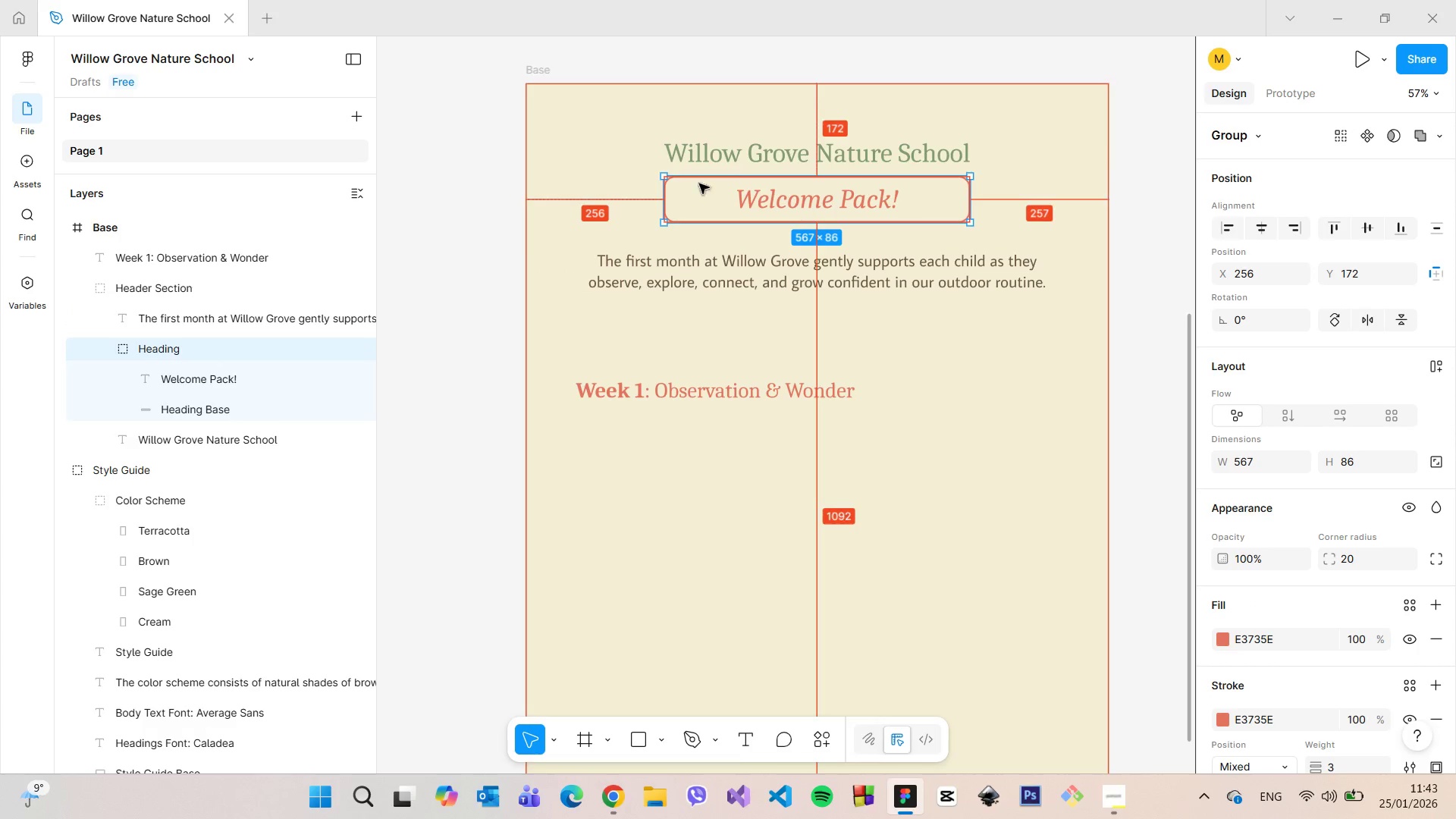 
key(Alt+AltLeft)
 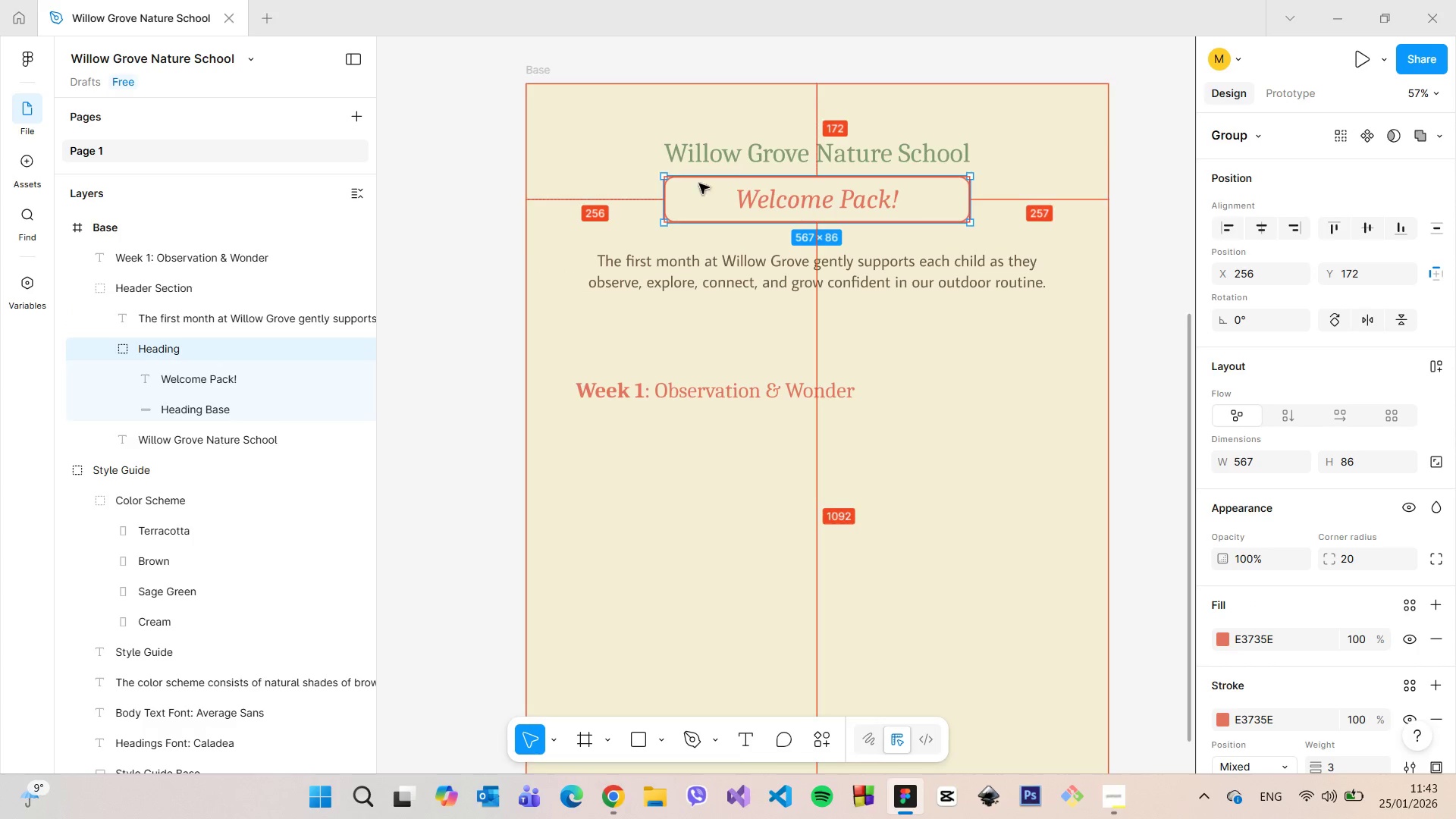 
key(Alt+AltLeft)
 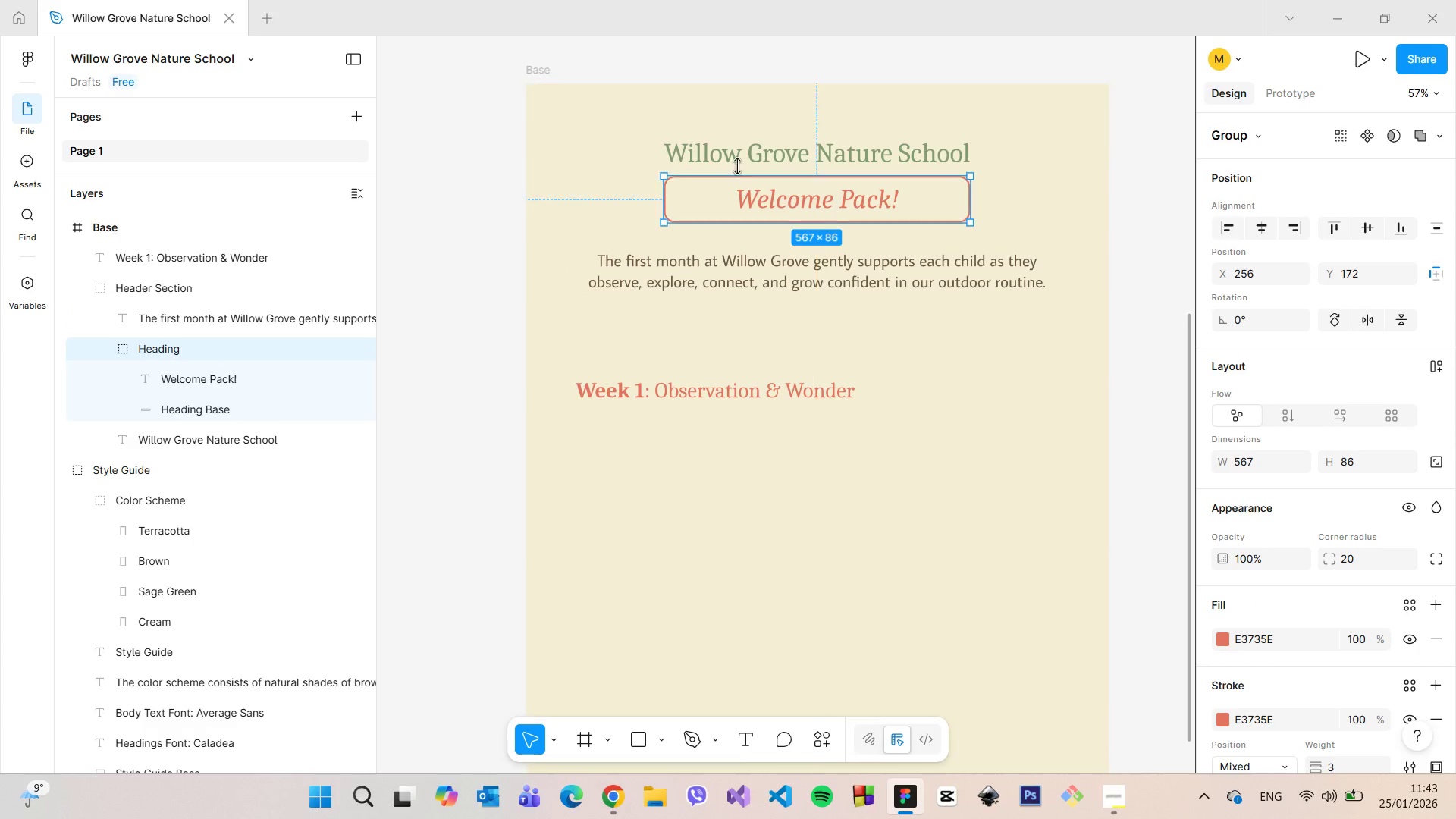 
key(Alt+AltLeft)
 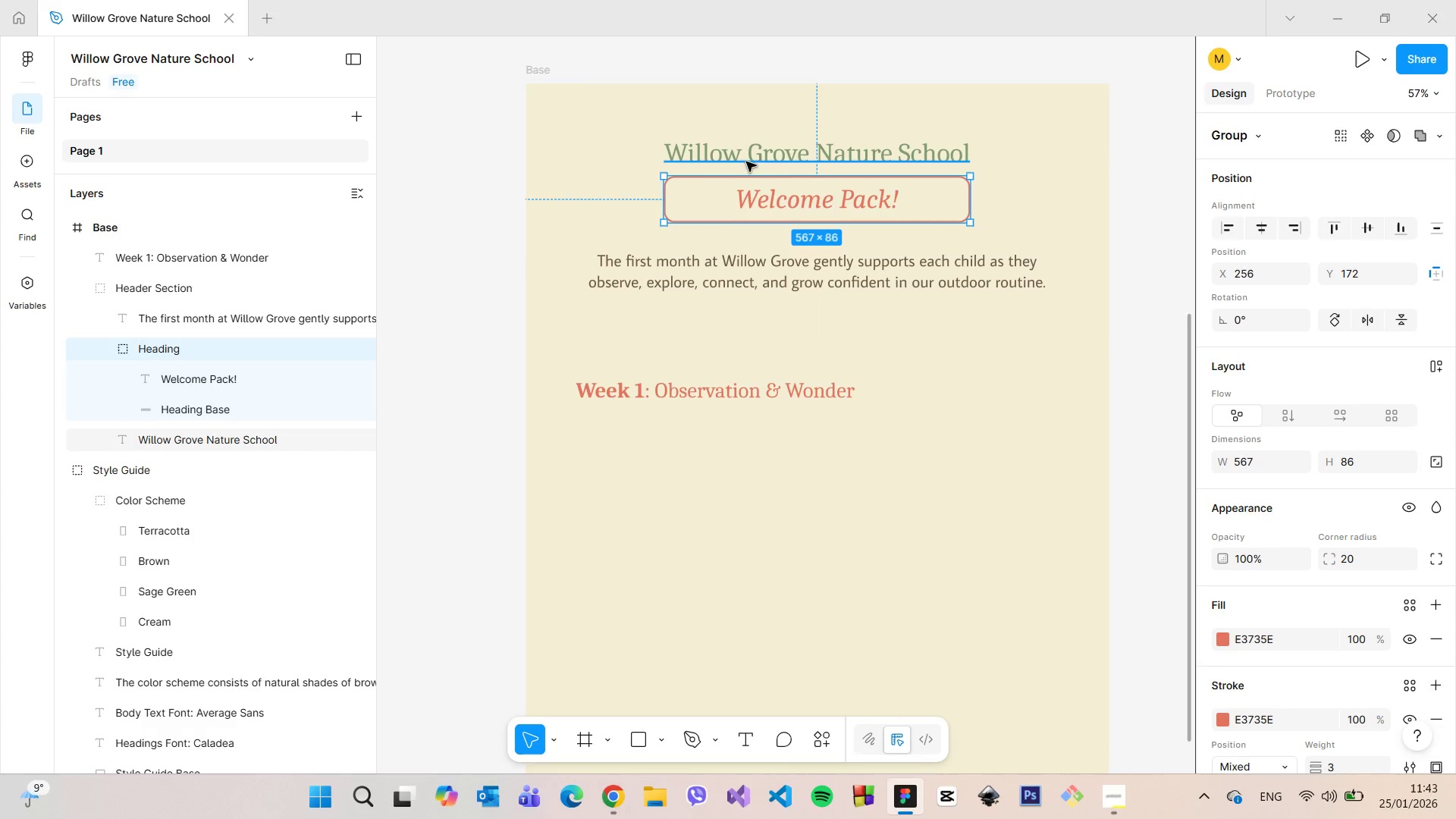 
left_click([746, 162])
 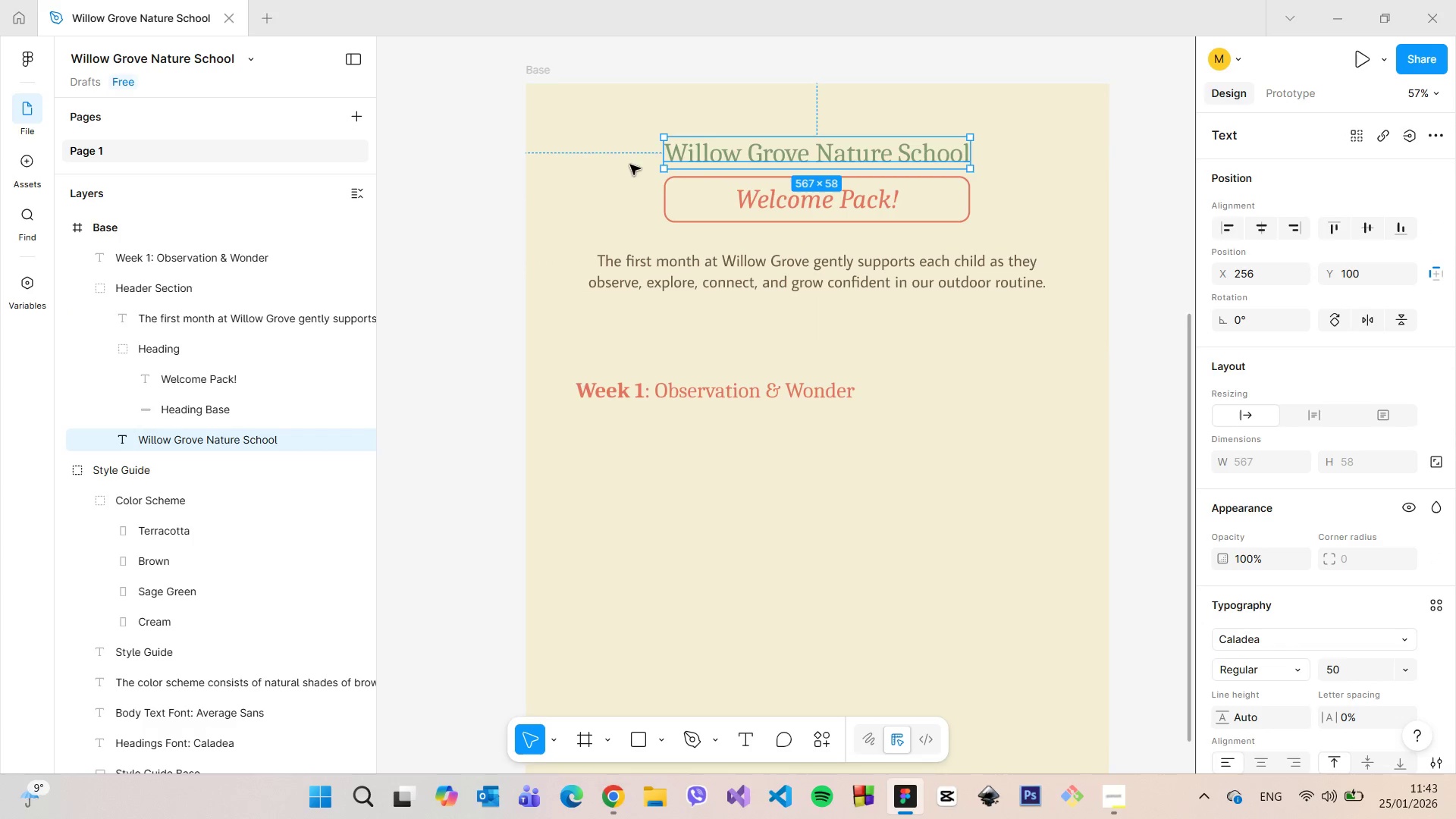 
hold_key(key=AltLeft, duration=0.67)
 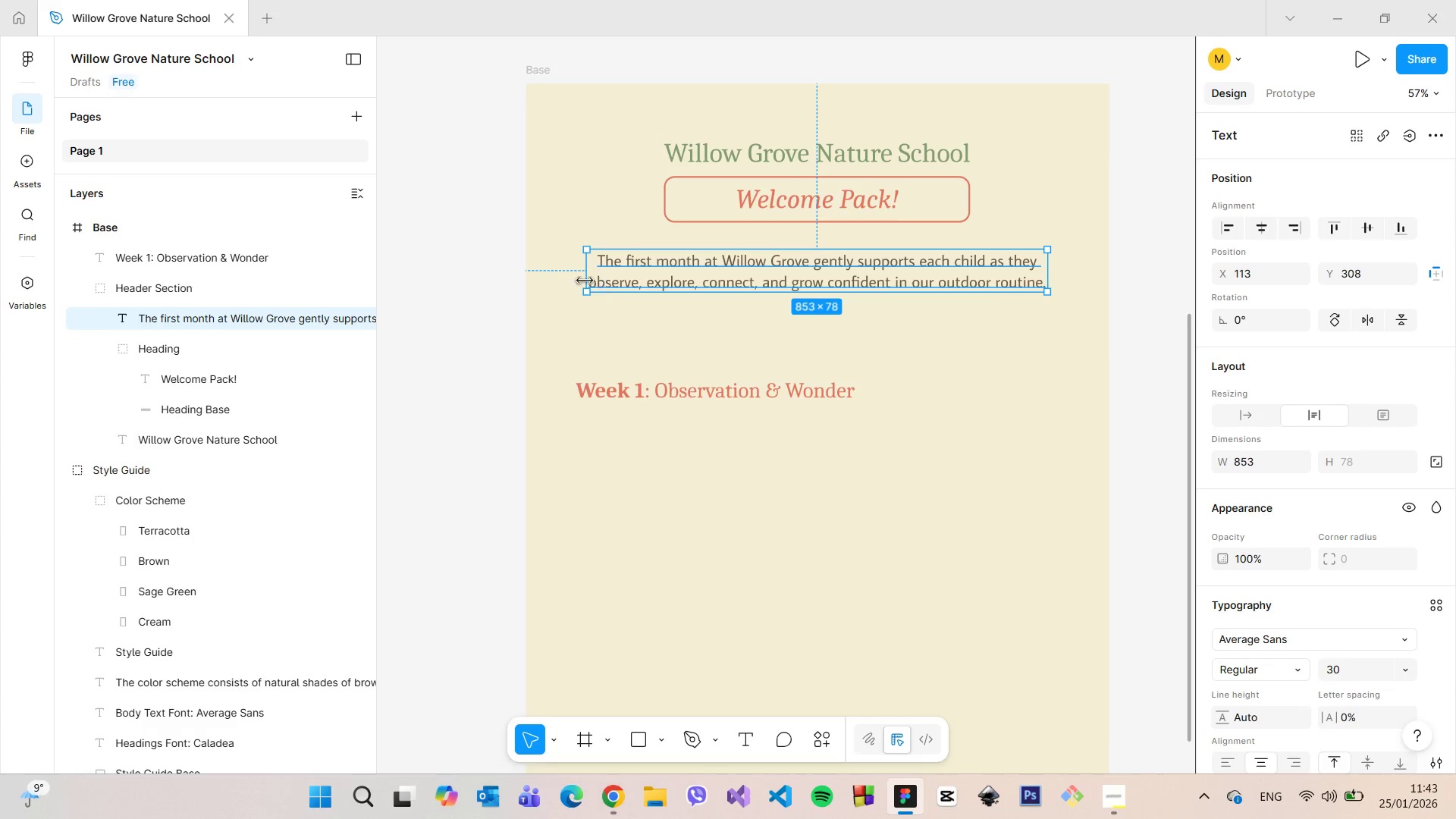 
hold_key(key=AltLeft, duration=0.45)
 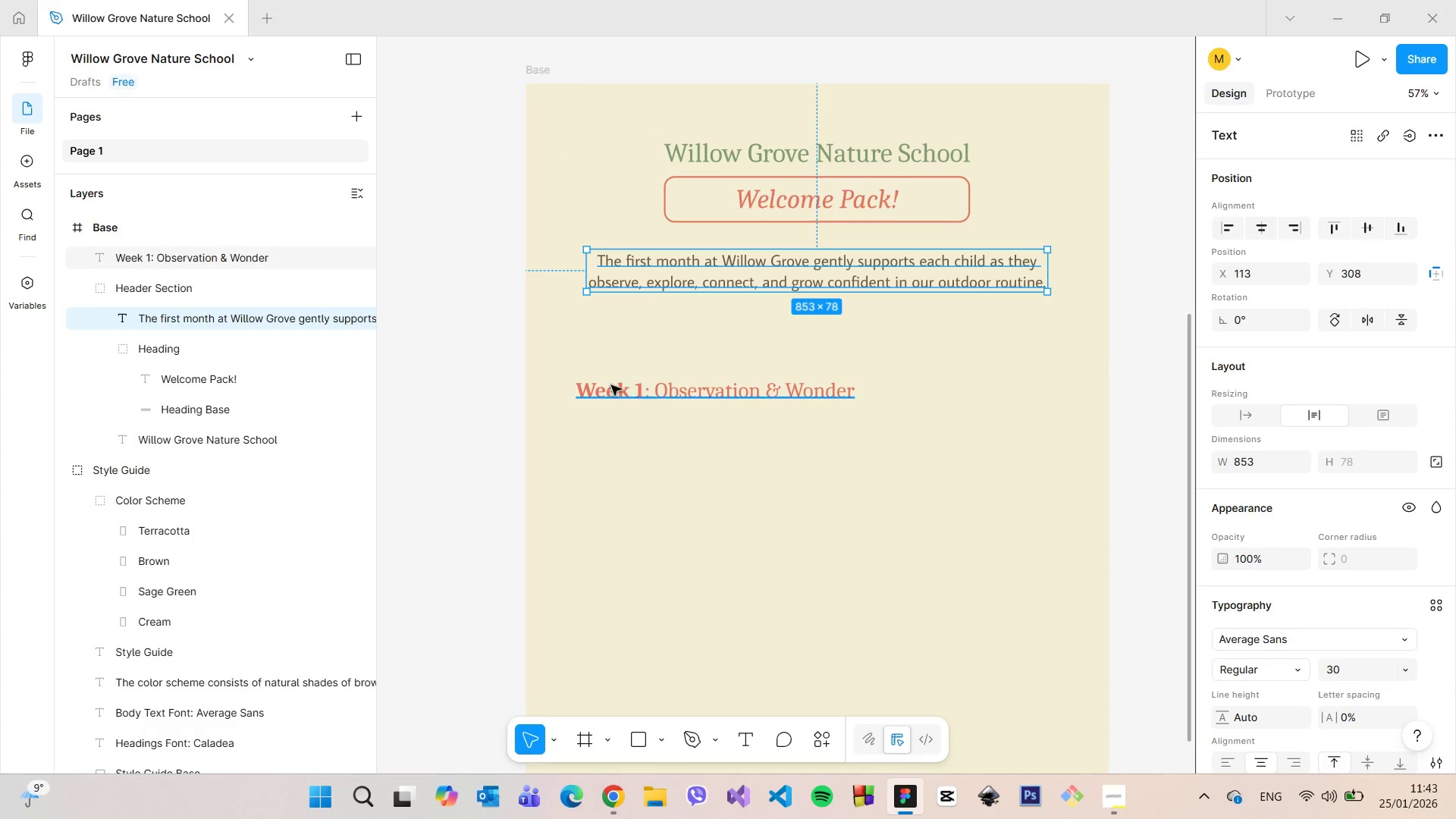 
left_click([610, 388])
 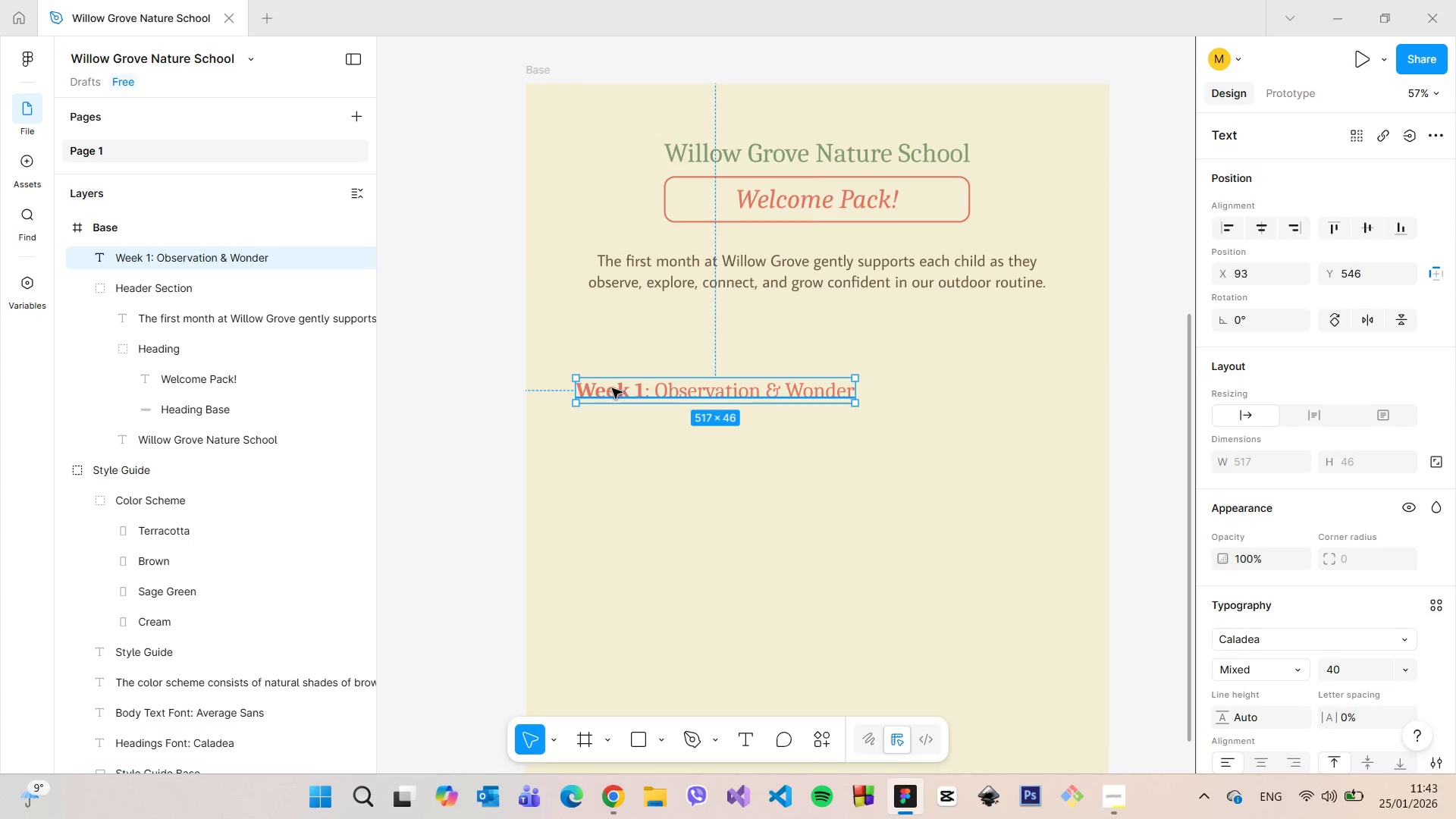 
left_click_drag(start_coordinate=[610, 389], to_coordinate=[620, 386])
 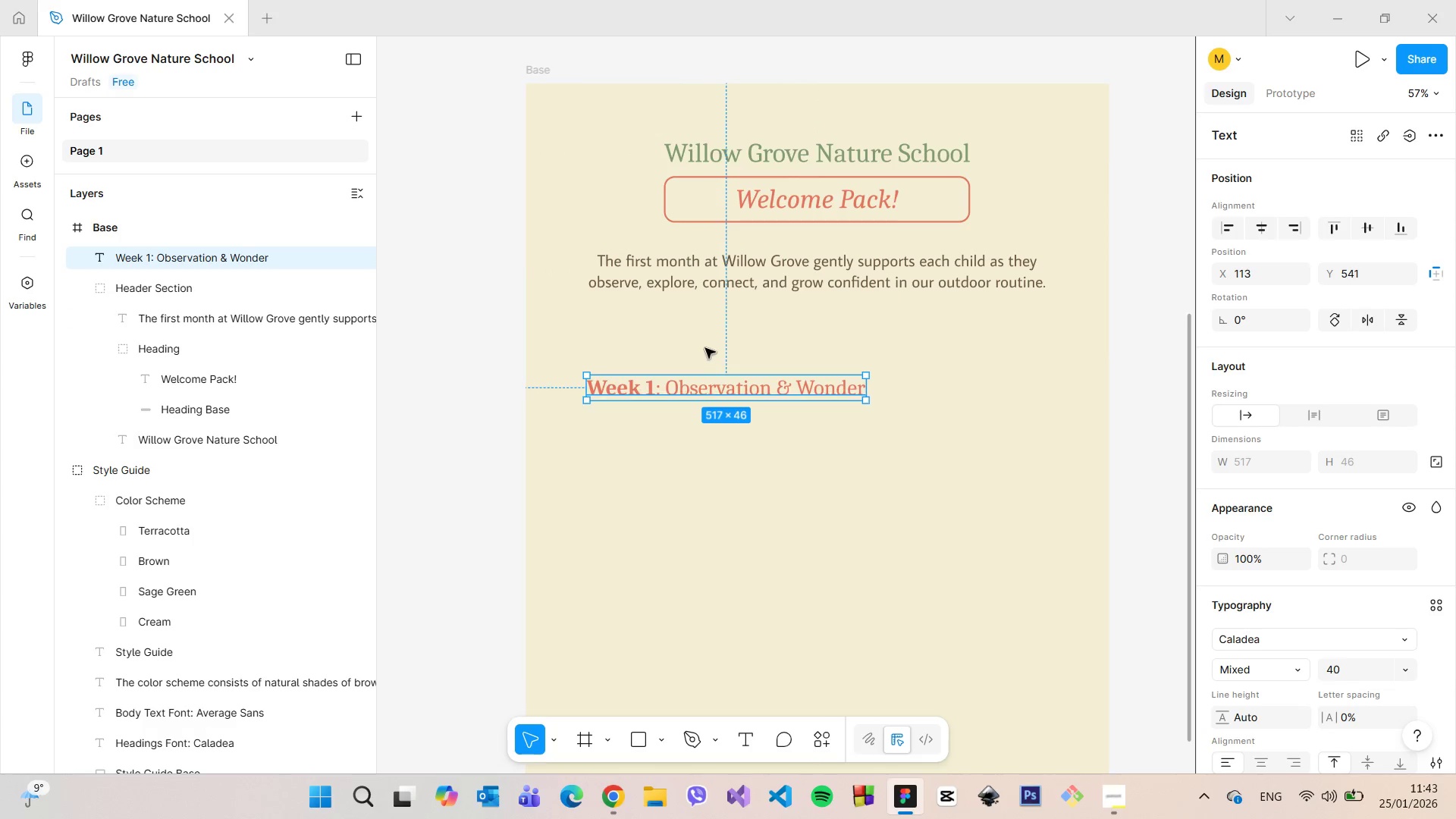 
left_click([706, 347])
 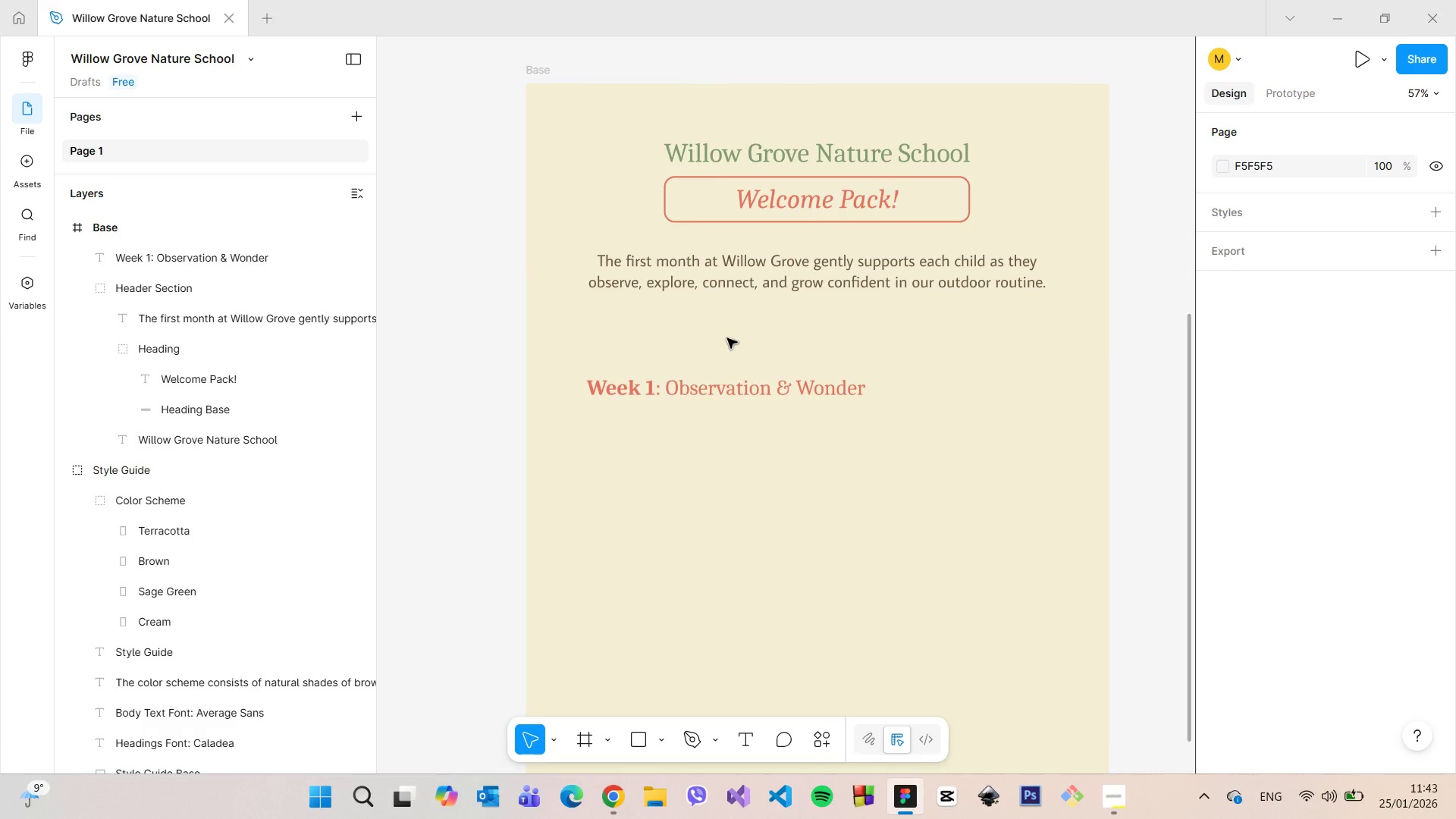 
scroll: coordinate [1031, 276], scroll_direction: down, amount: 3.0
 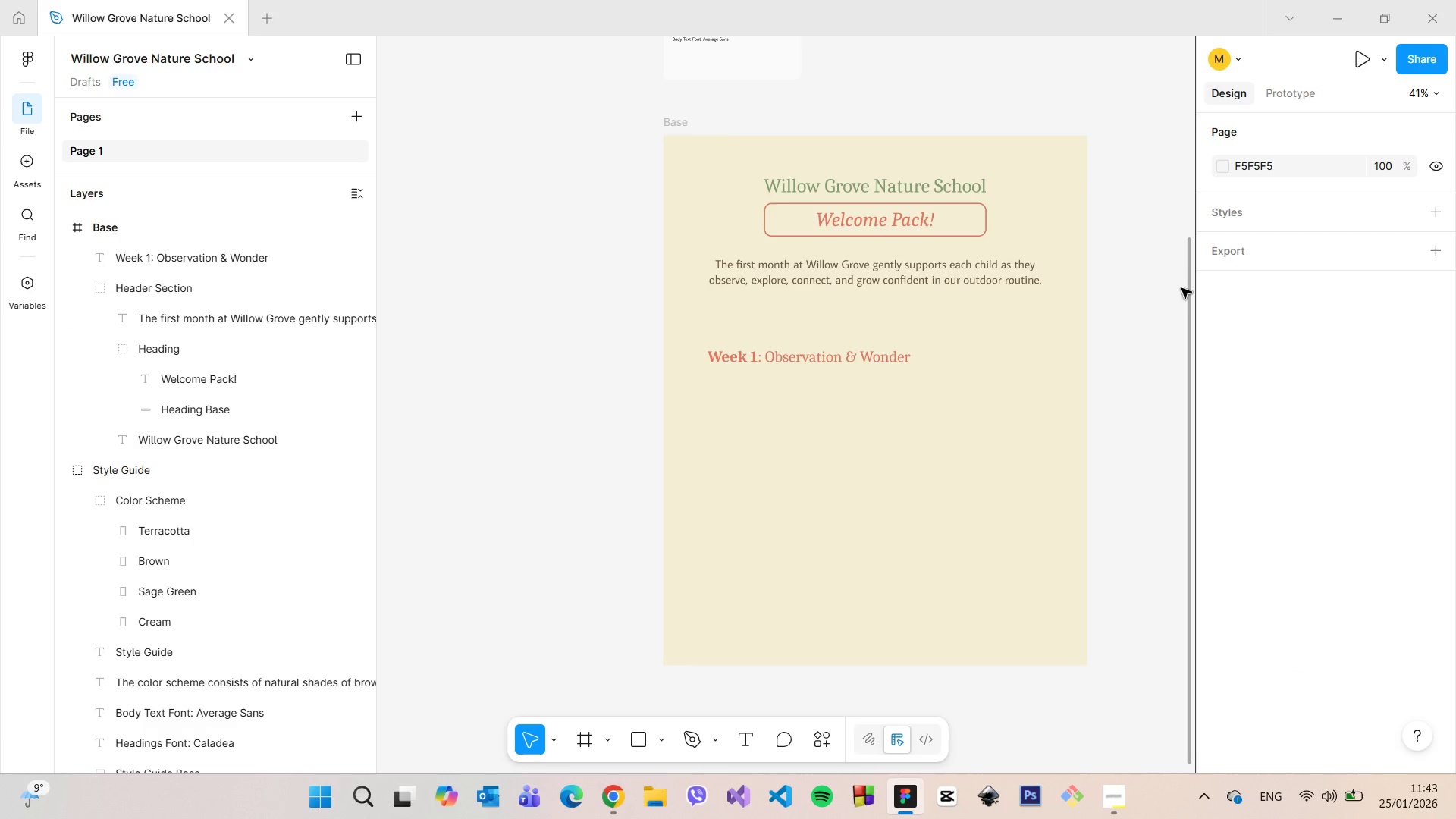 
left_click_drag(start_coordinate=[1188, 289], to_coordinate=[1139, 42])
 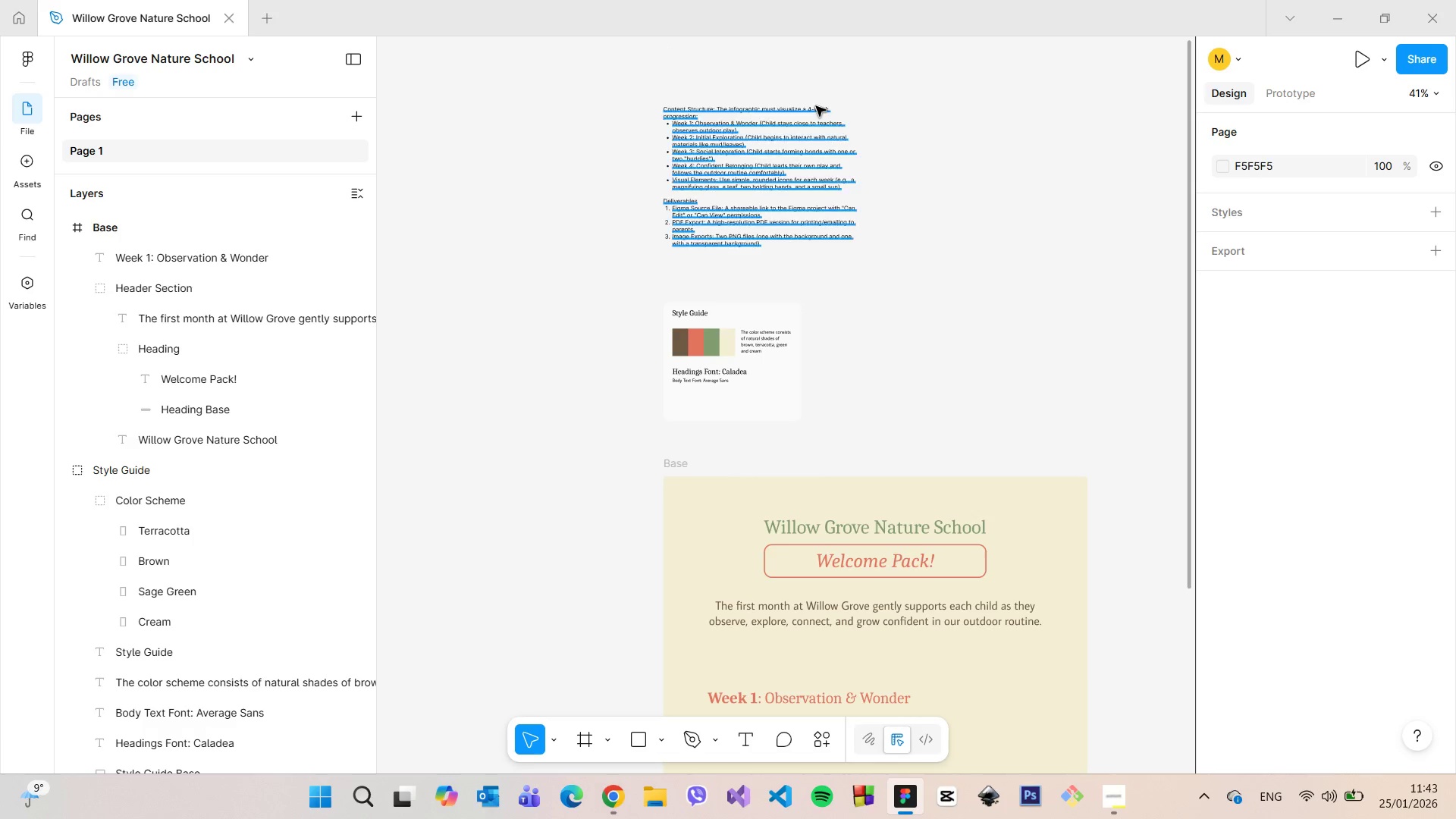 
scroll: coordinate [816, 106], scroll_direction: up, amount: 6.0
 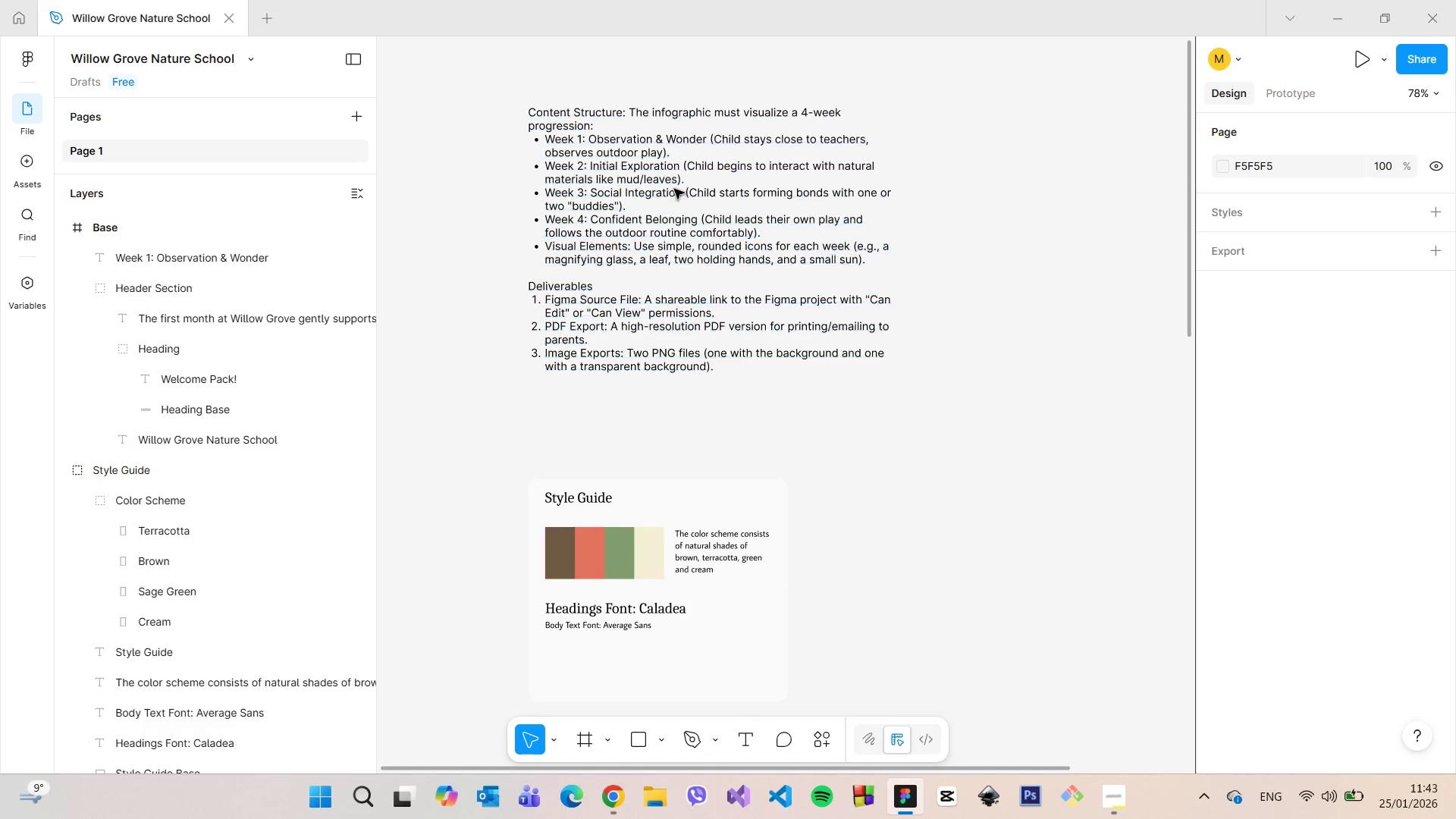 
double_click([721, 139])
 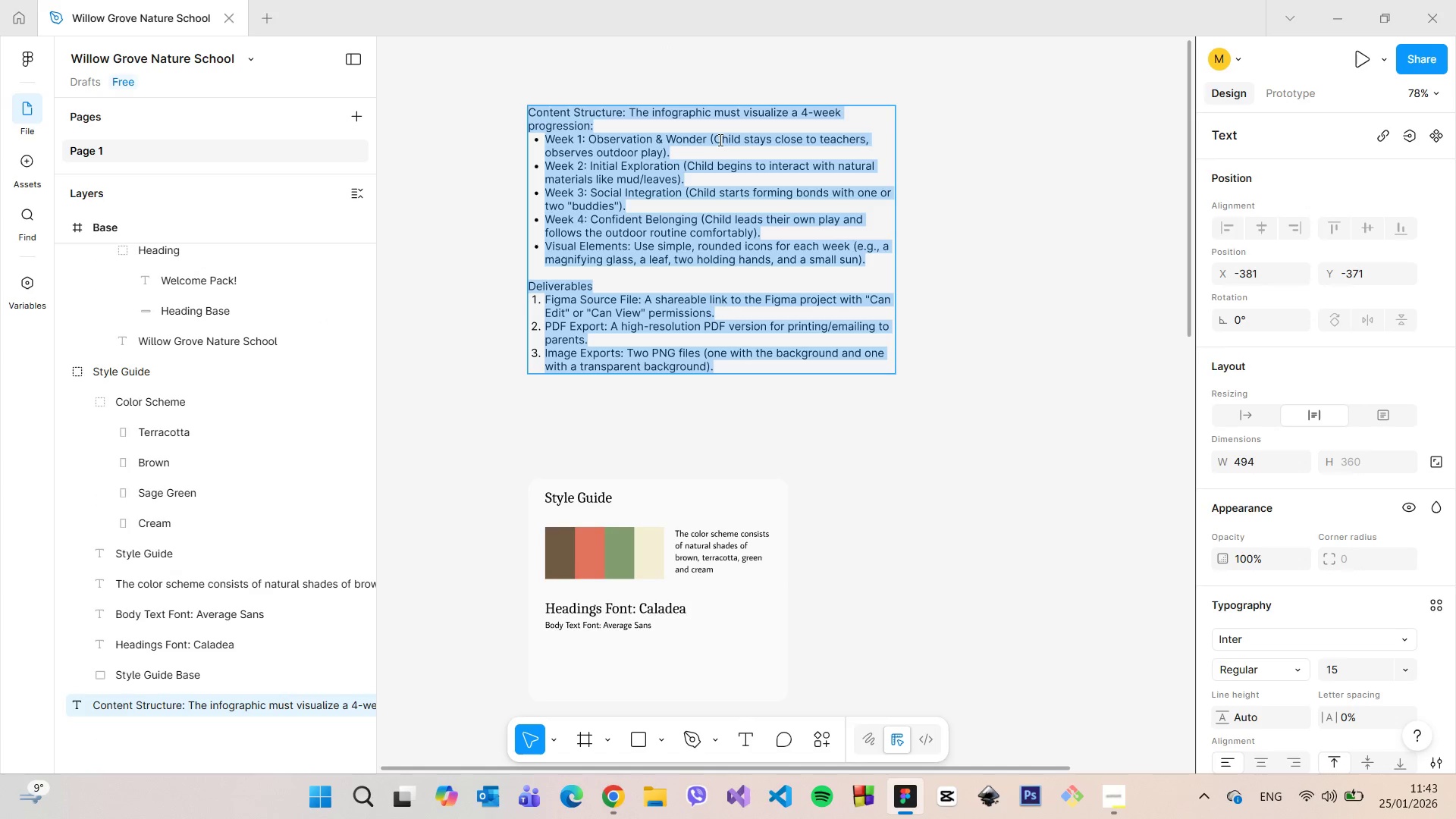 
left_click_drag(start_coordinate=[717, 140], to_coordinate=[661, 158])
 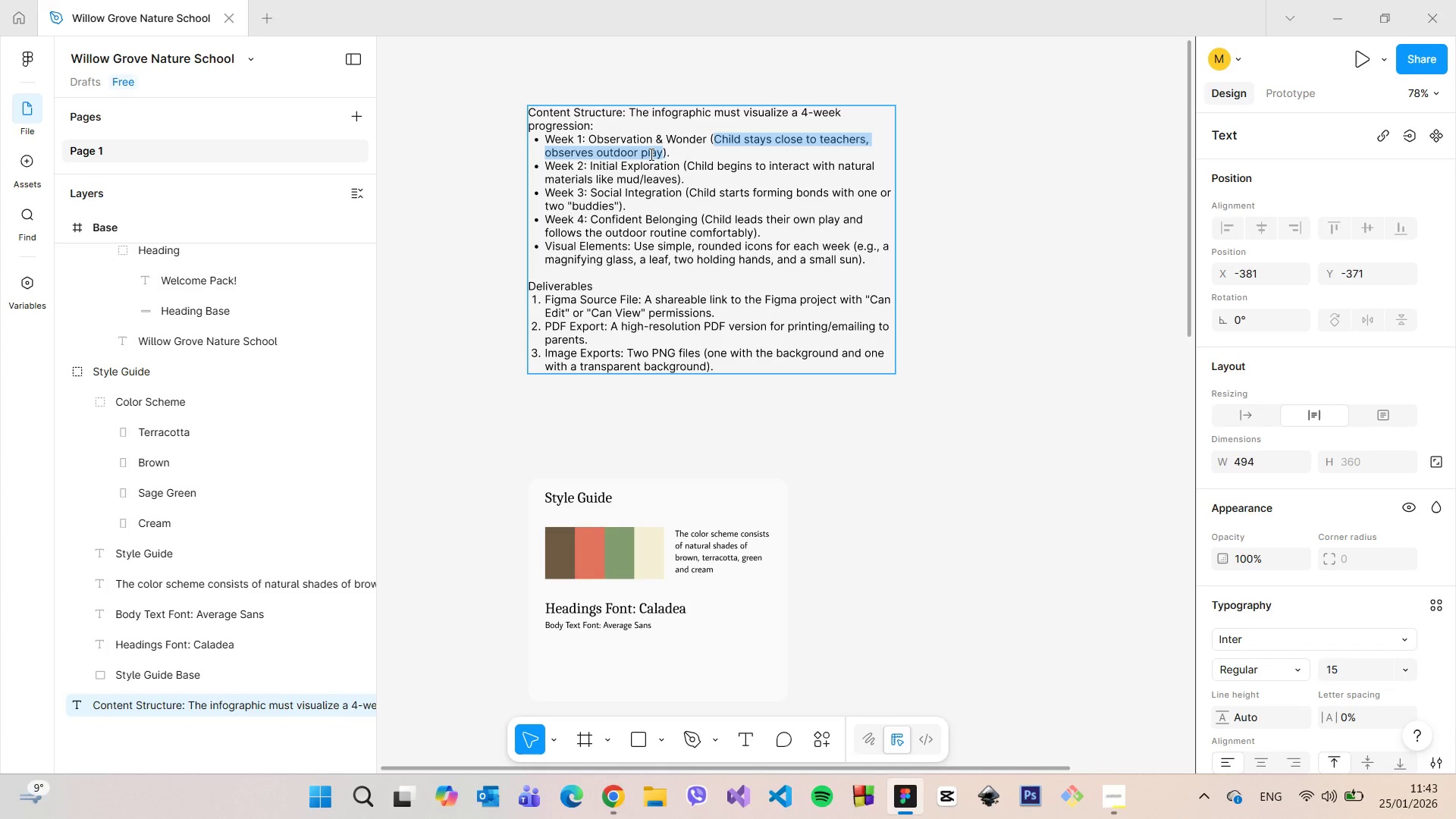 
right_click([650, 154])
 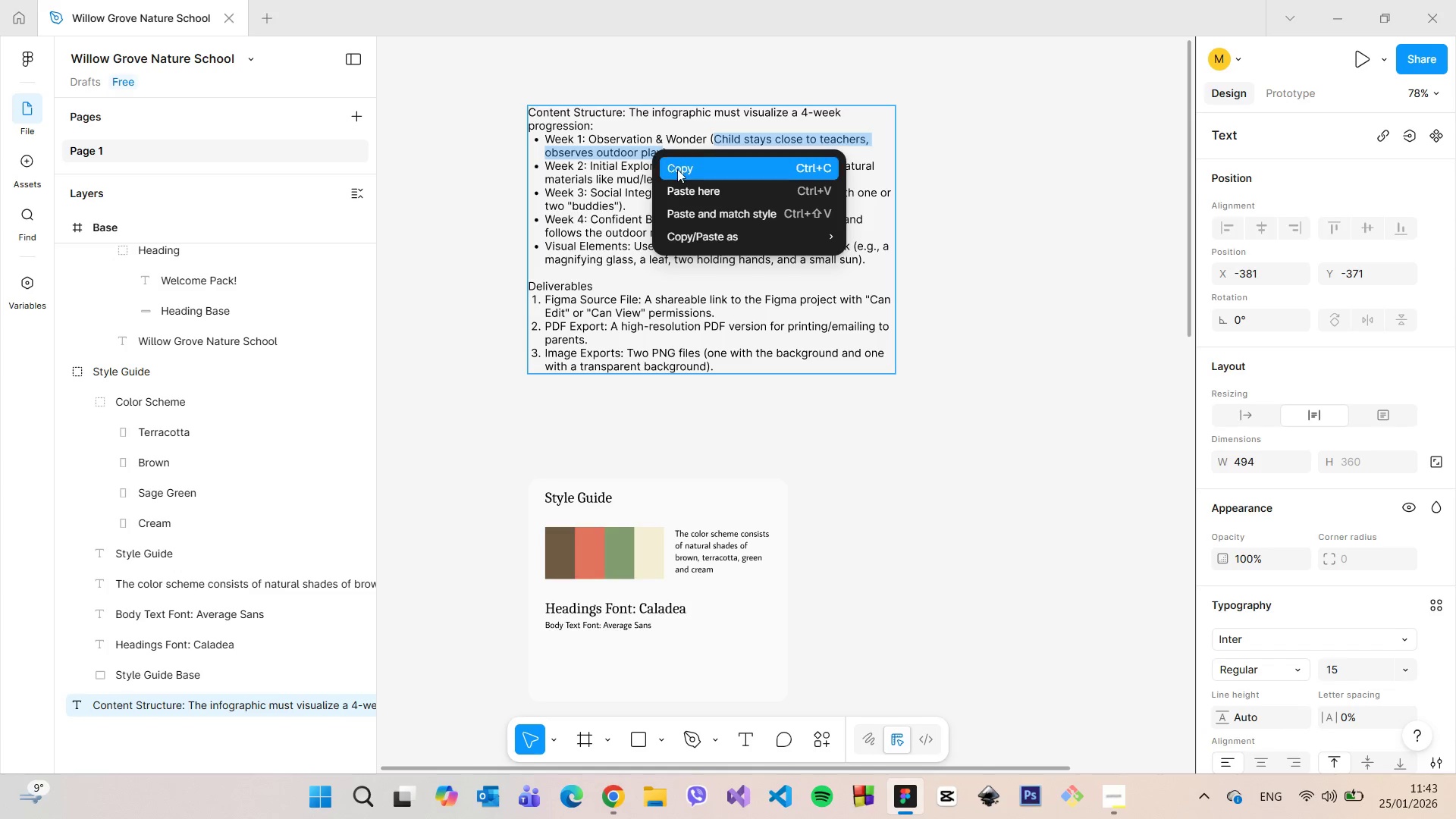 
left_click([678, 169])
 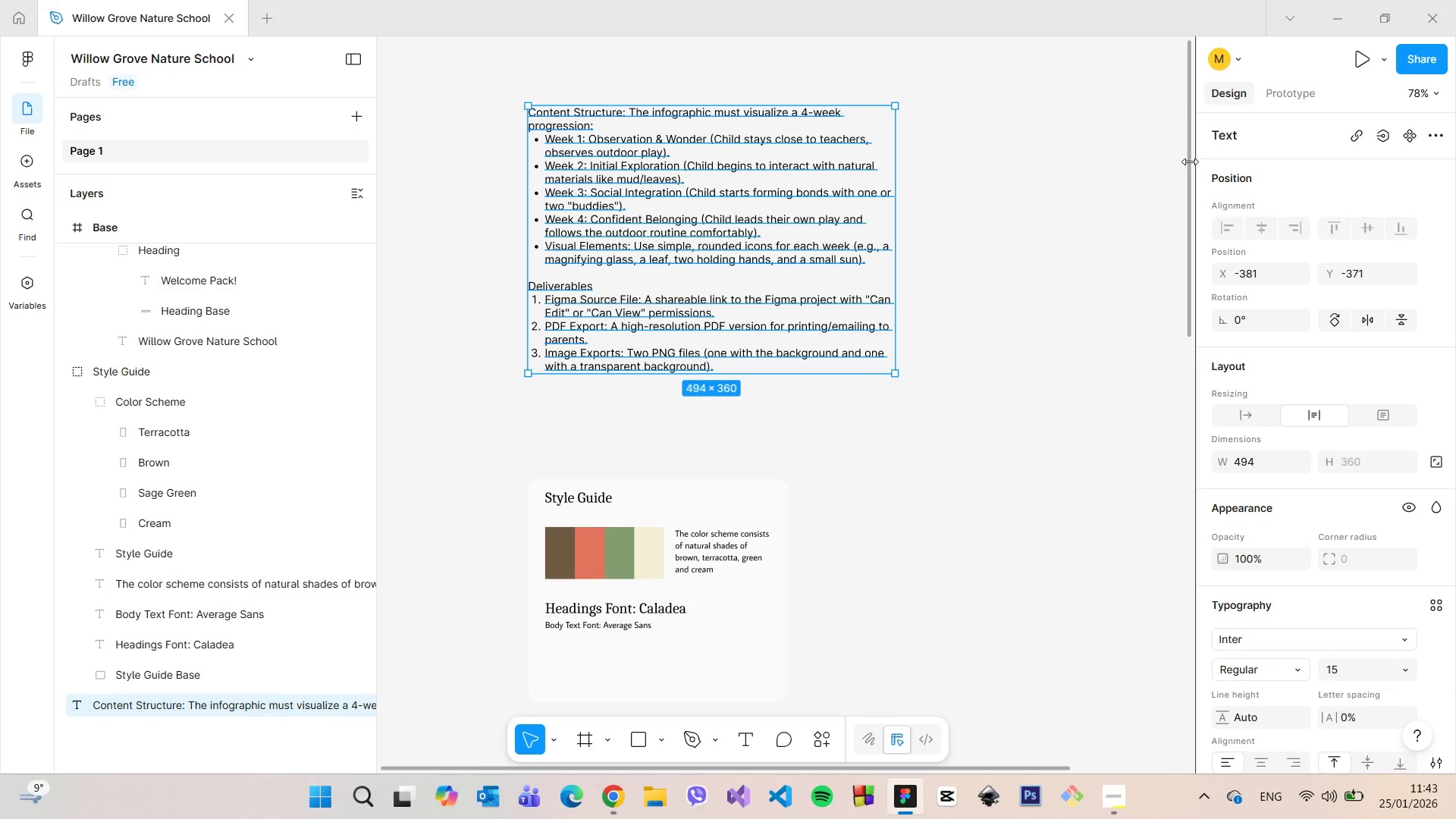 
left_click_drag(start_coordinate=[1188, 158], to_coordinate=[1149, 547])
 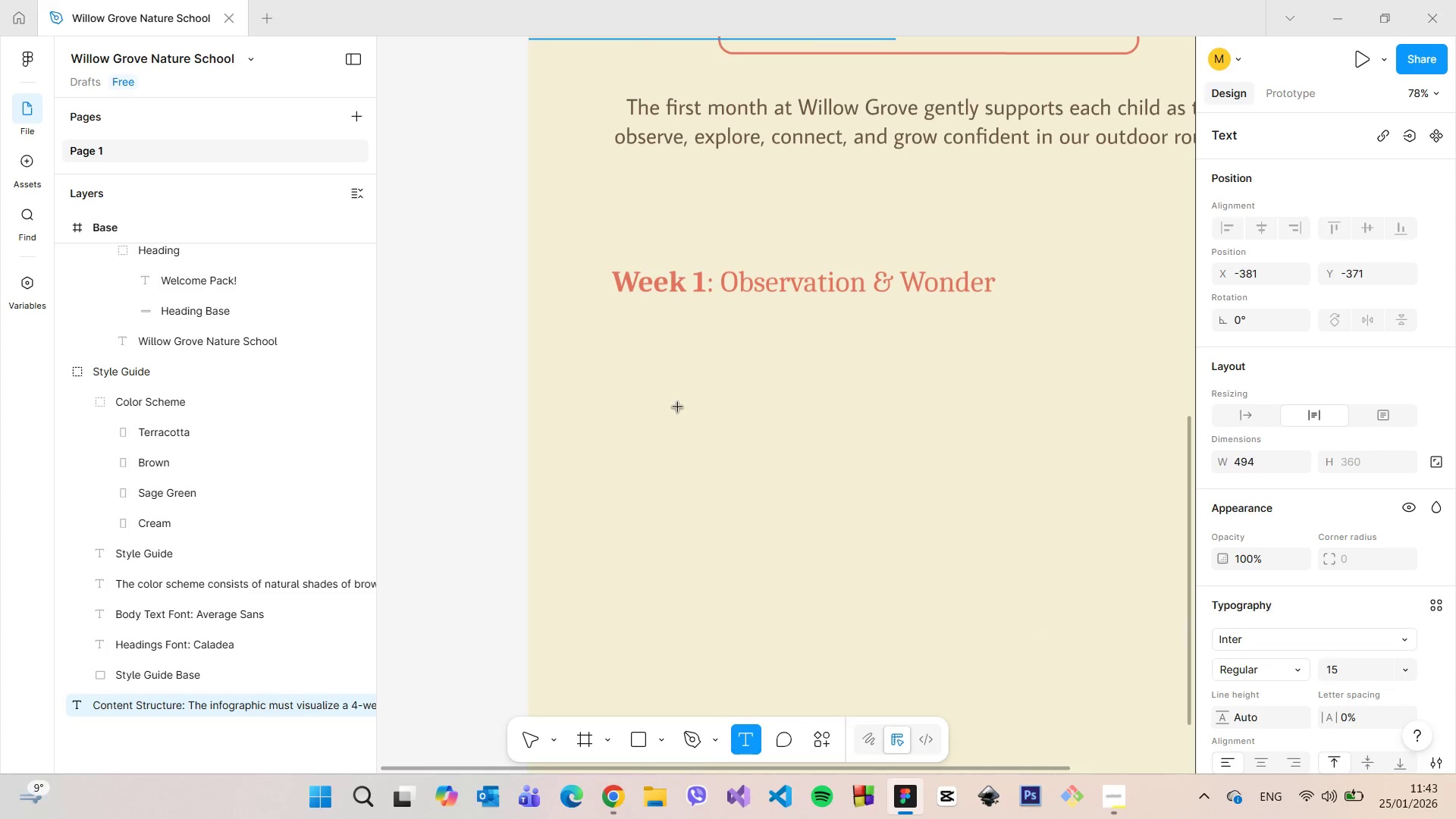 
left_click([636, 325])
 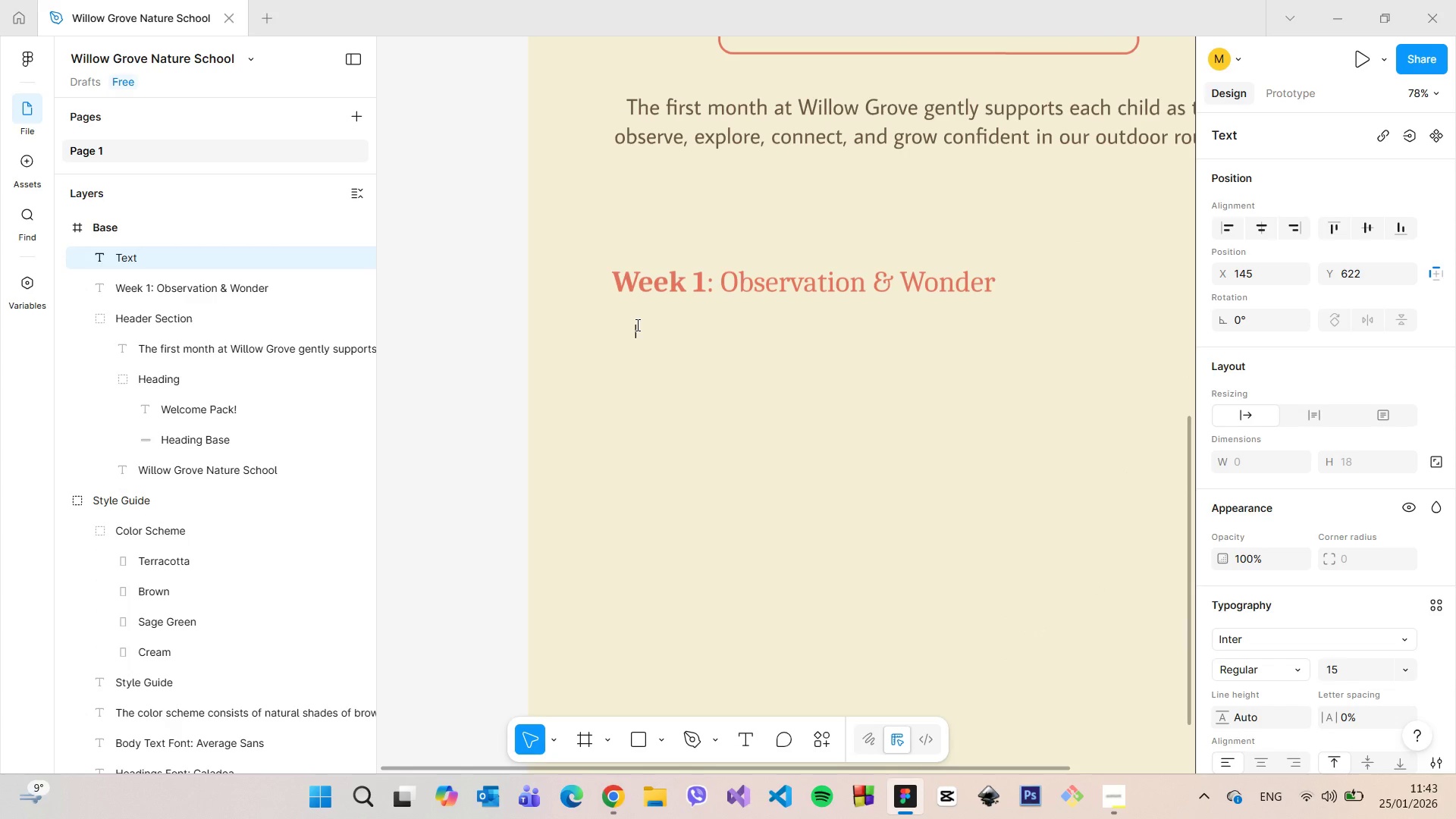 
key(Control+V)
 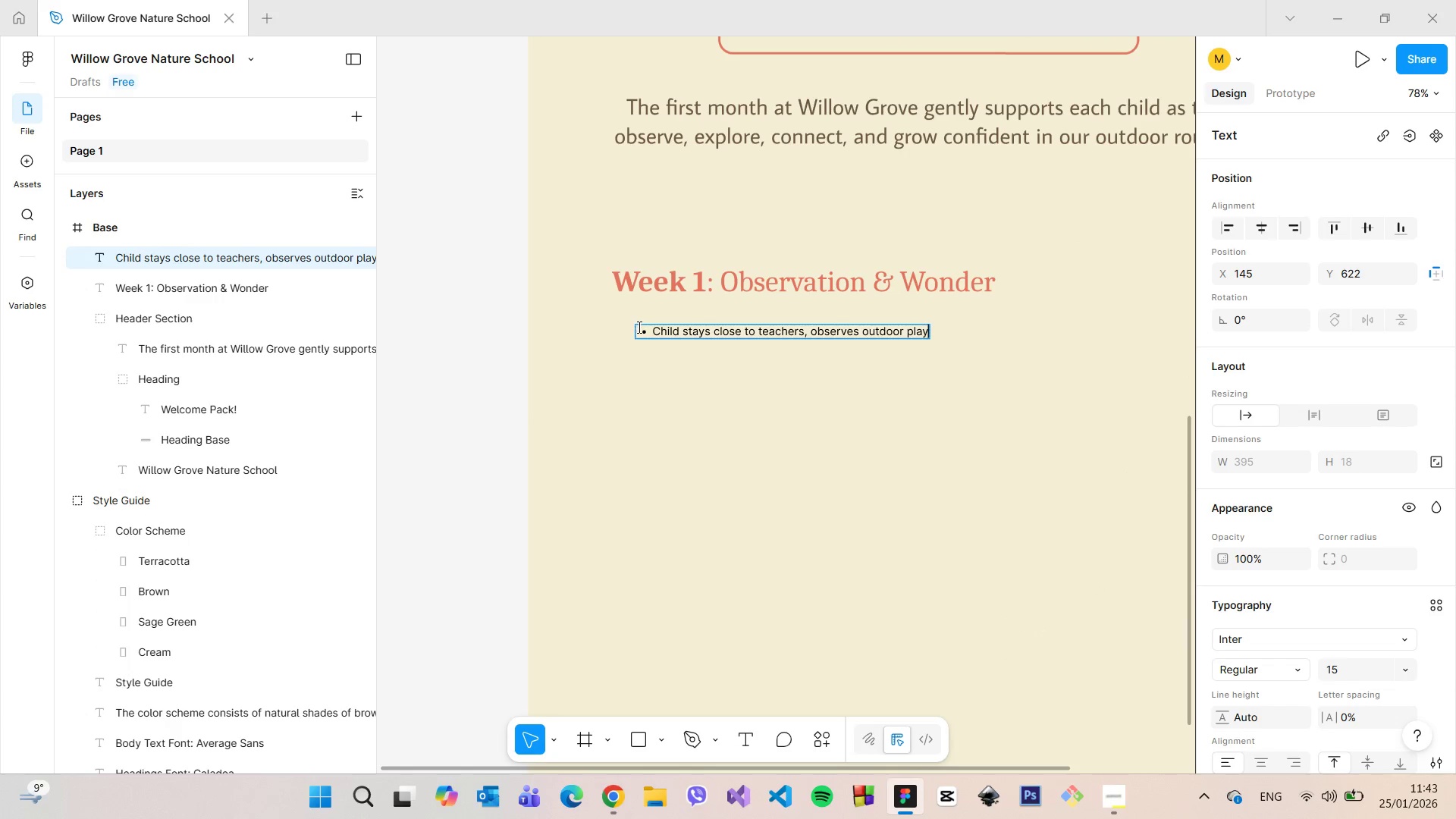 
left_click([654, 328])
 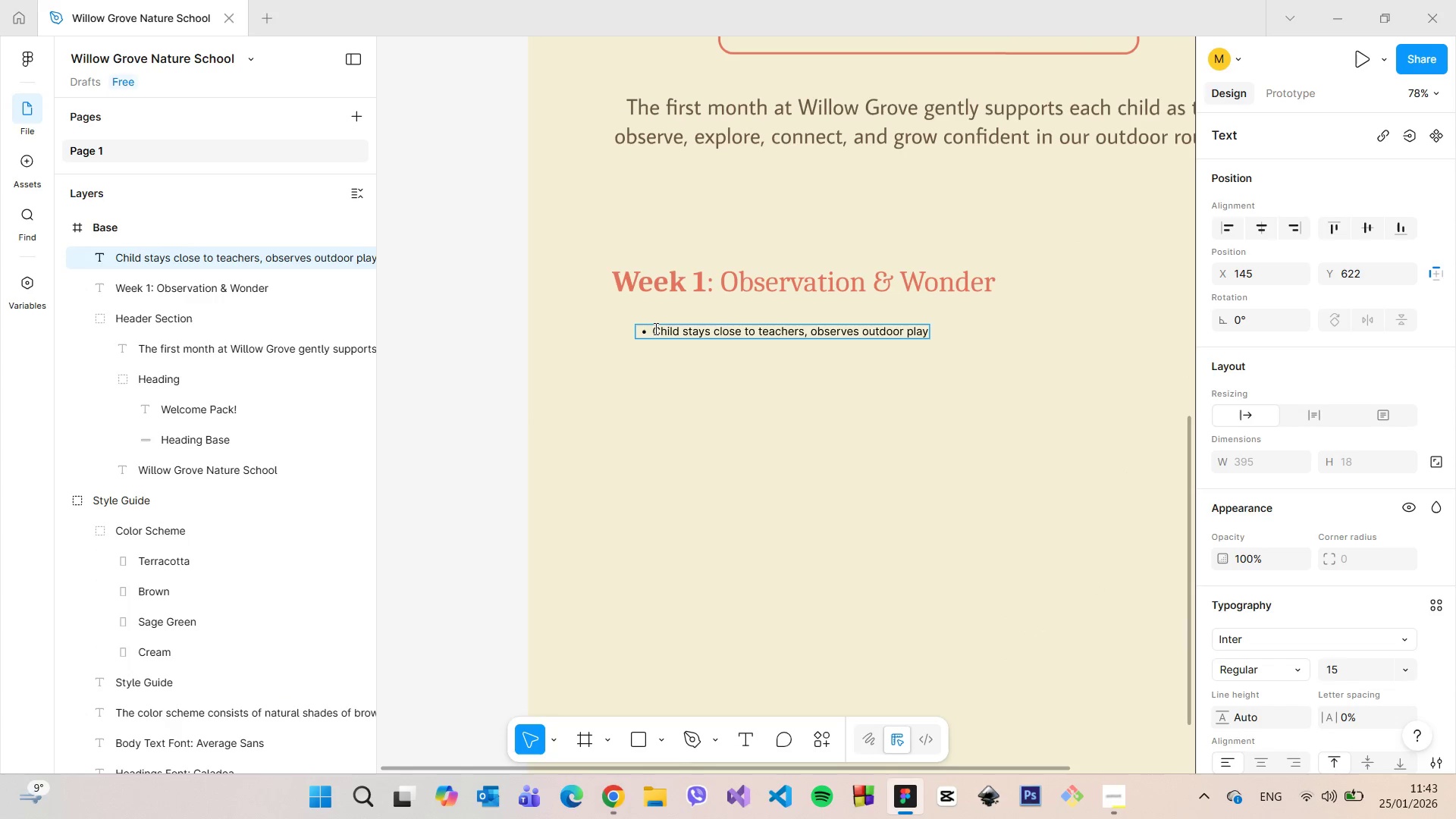 
key(Backspace)
 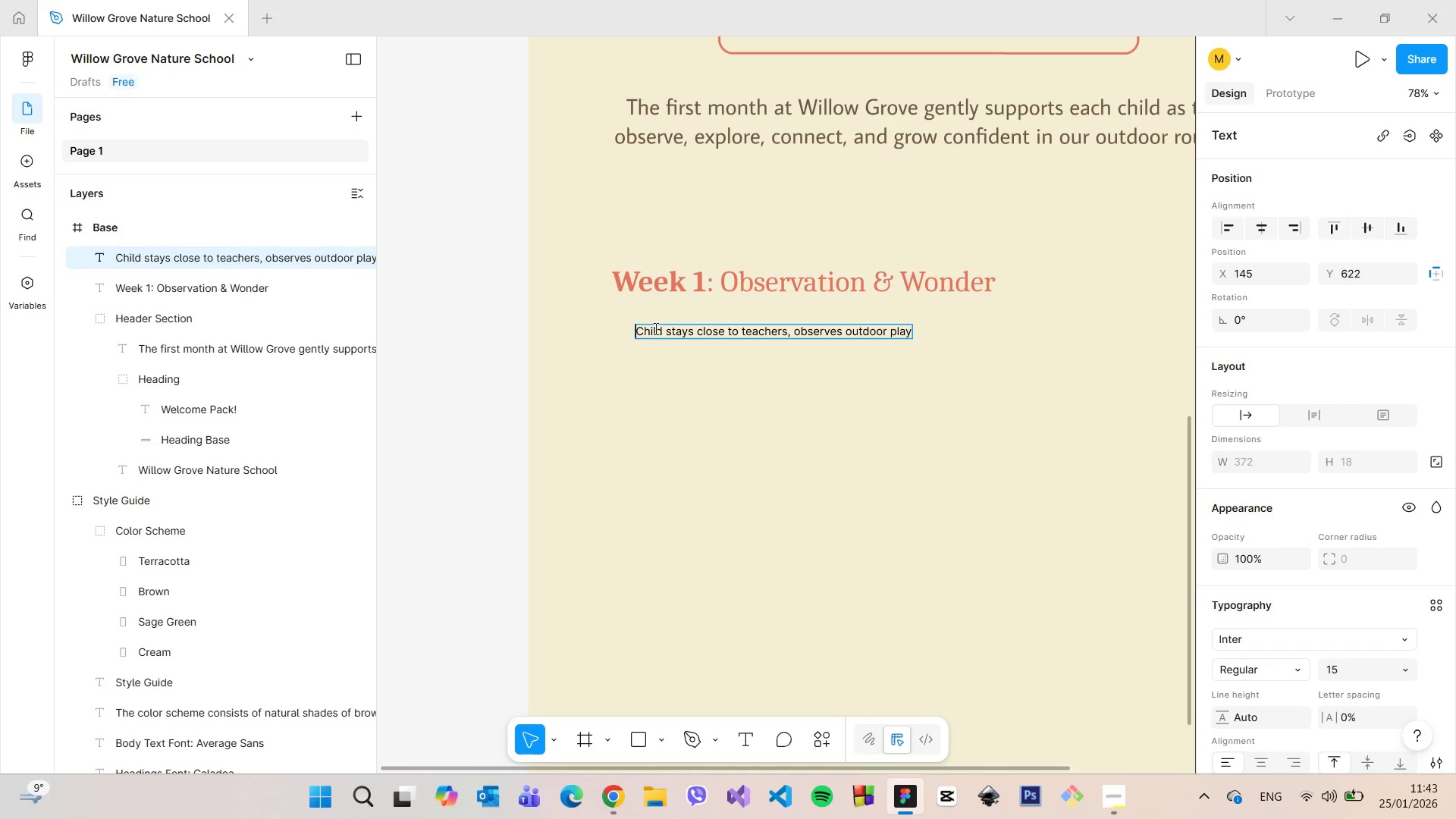 
key(Backspace)
 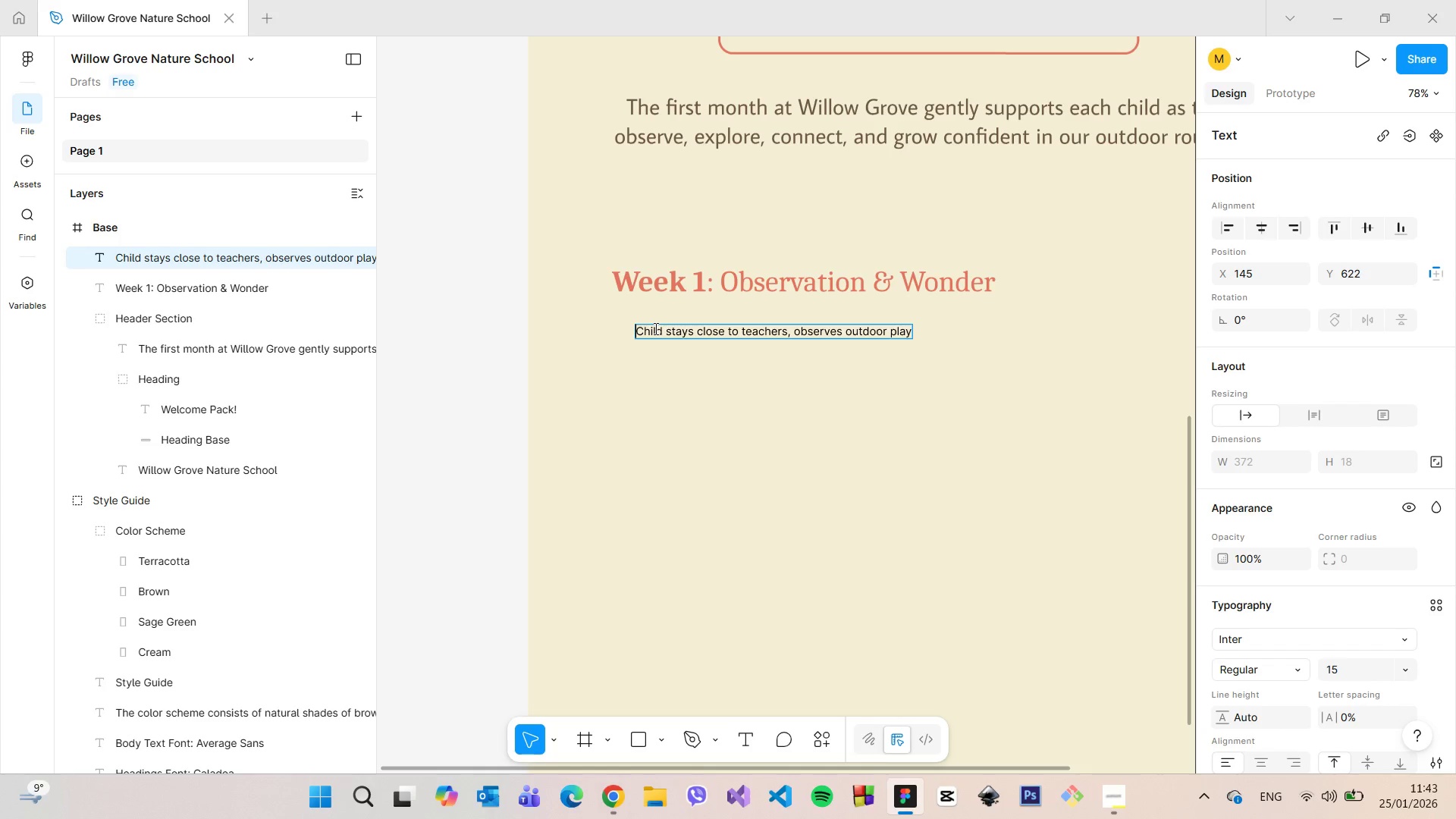 
double_click([654, 328])
 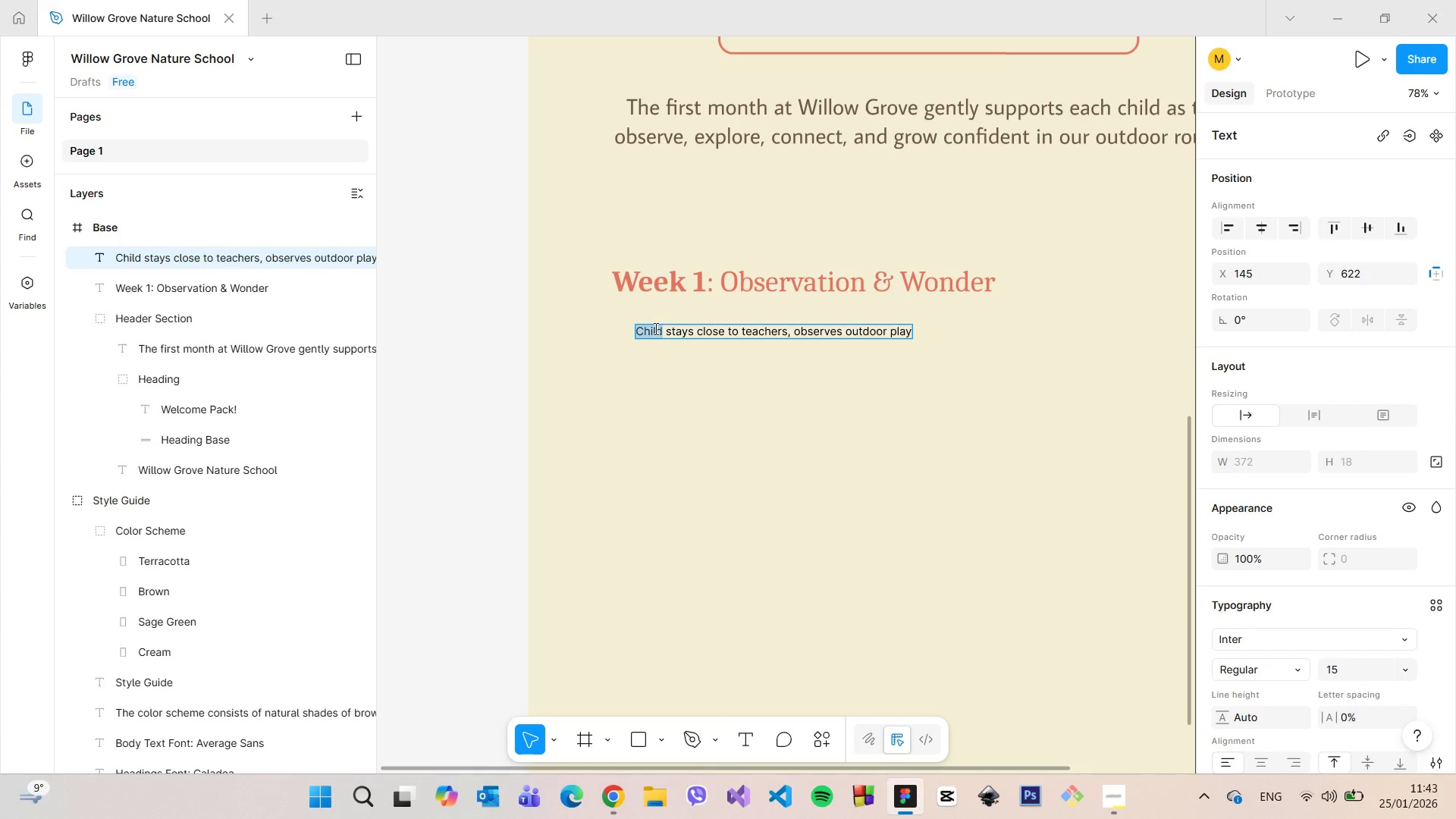 
triple_click([654, 328])
 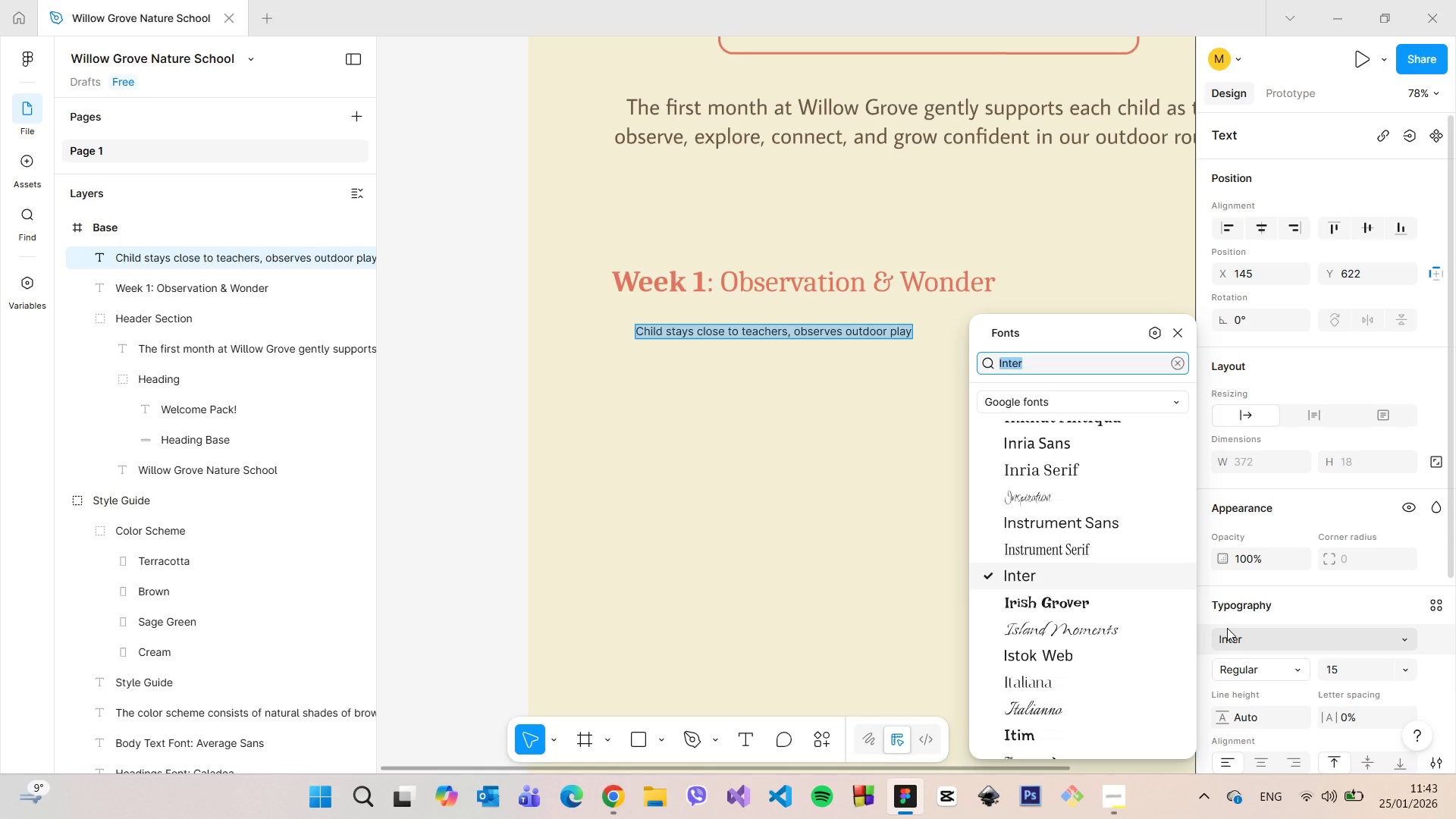 
type(Aver)
 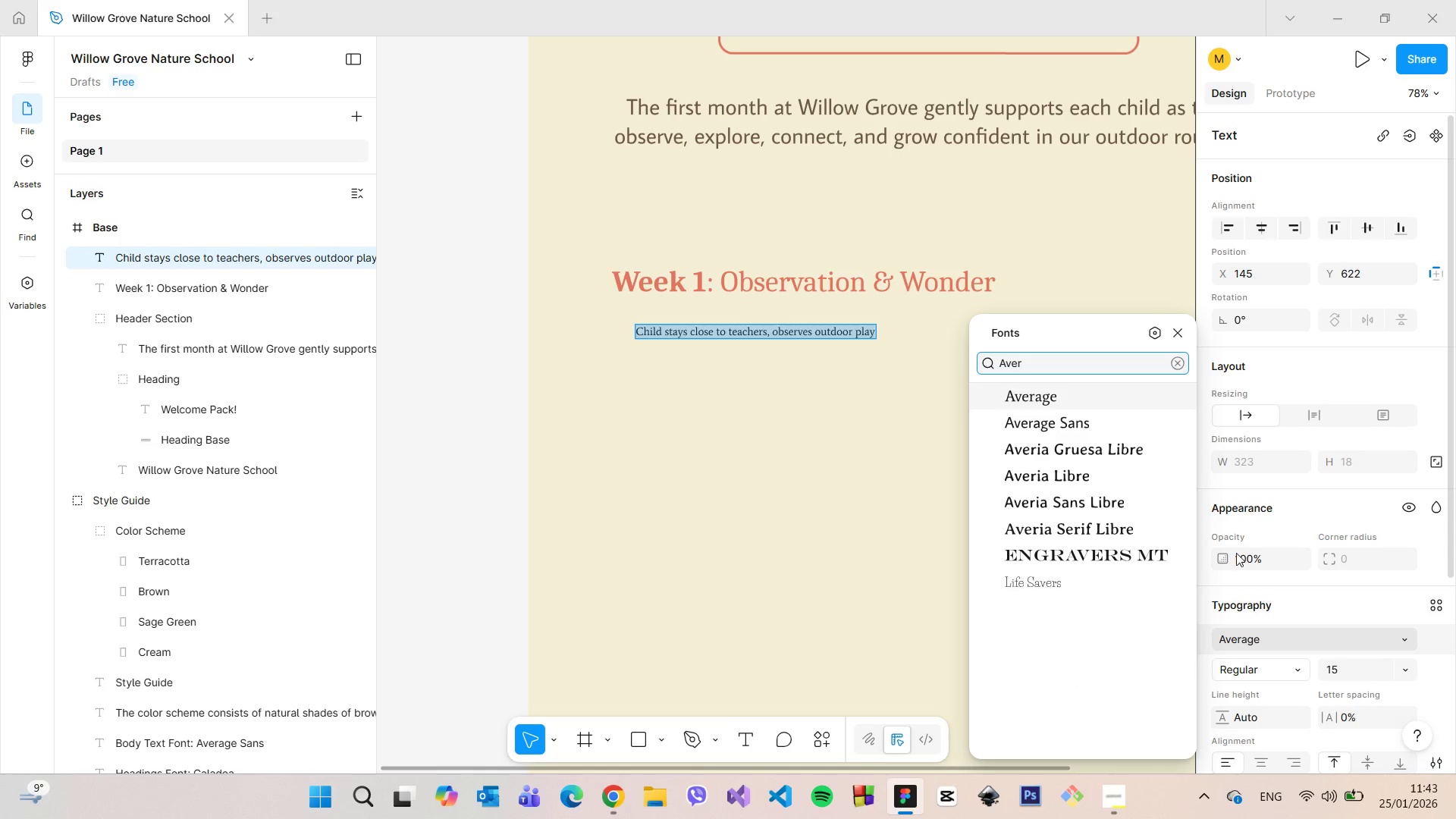 
left_click([1087, 426])
 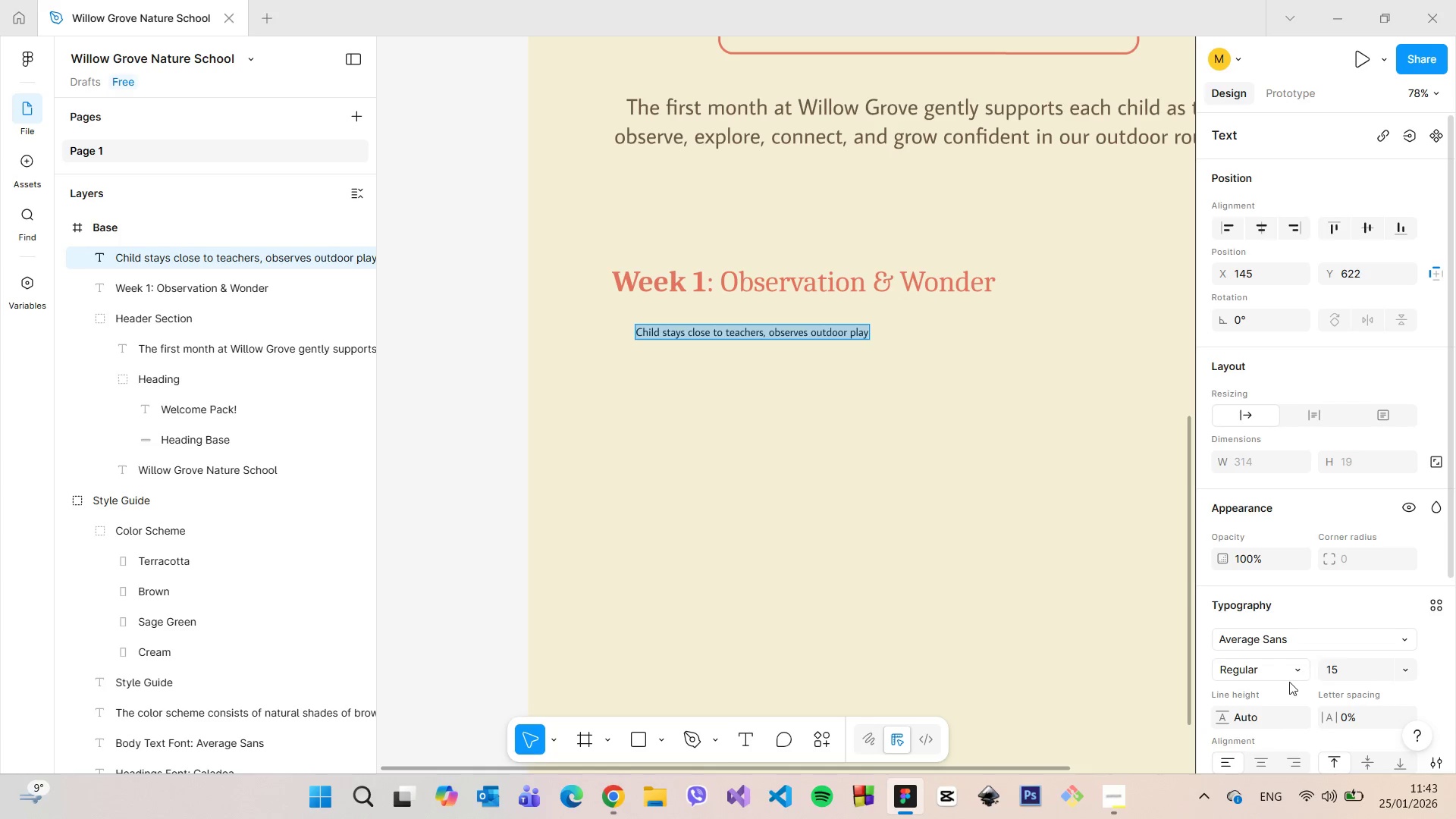 
scroll: coordinate [1319, 669], scroll_direction: down, amount: 2.0
 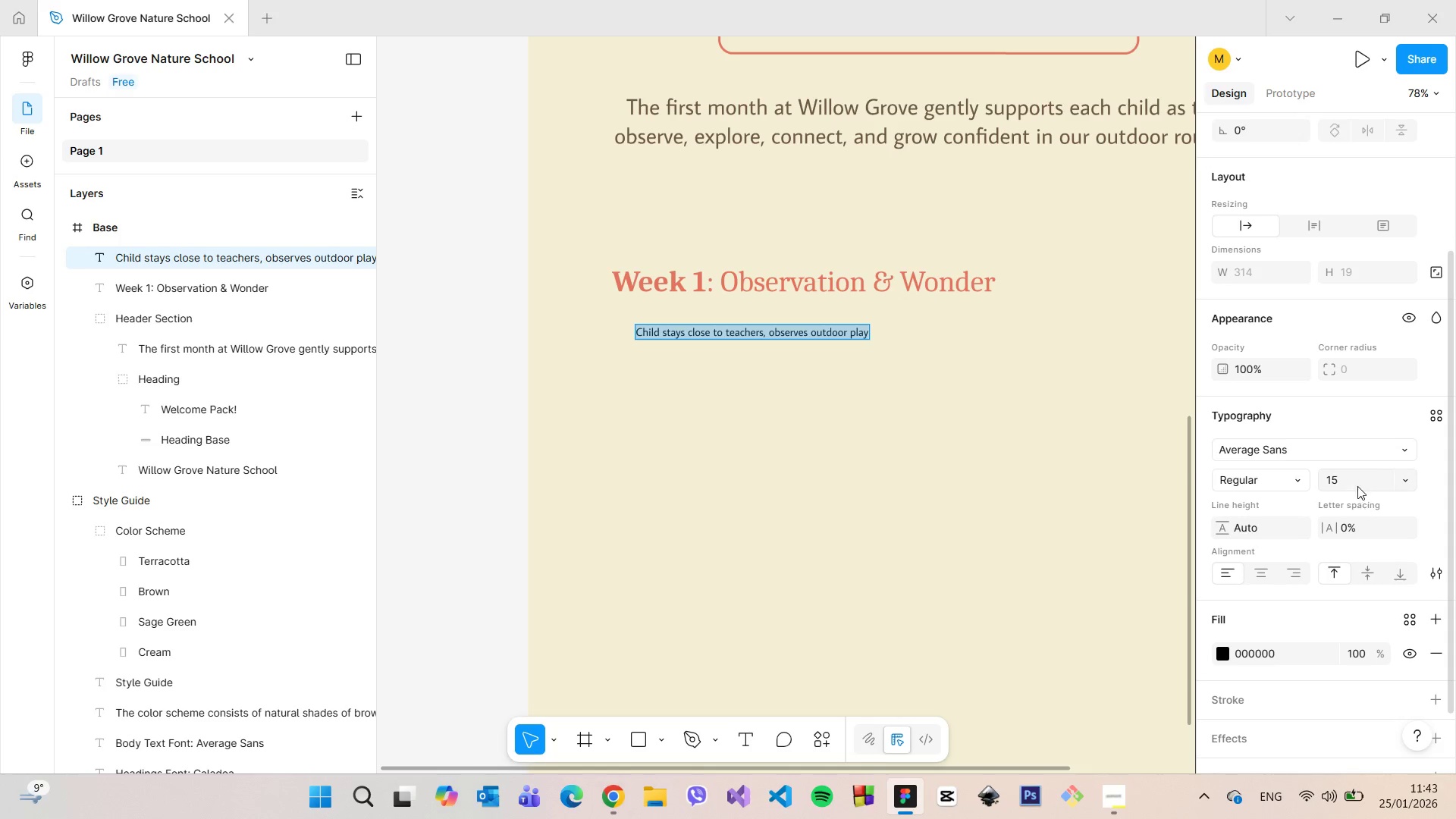 
left_click([1357, 486])
 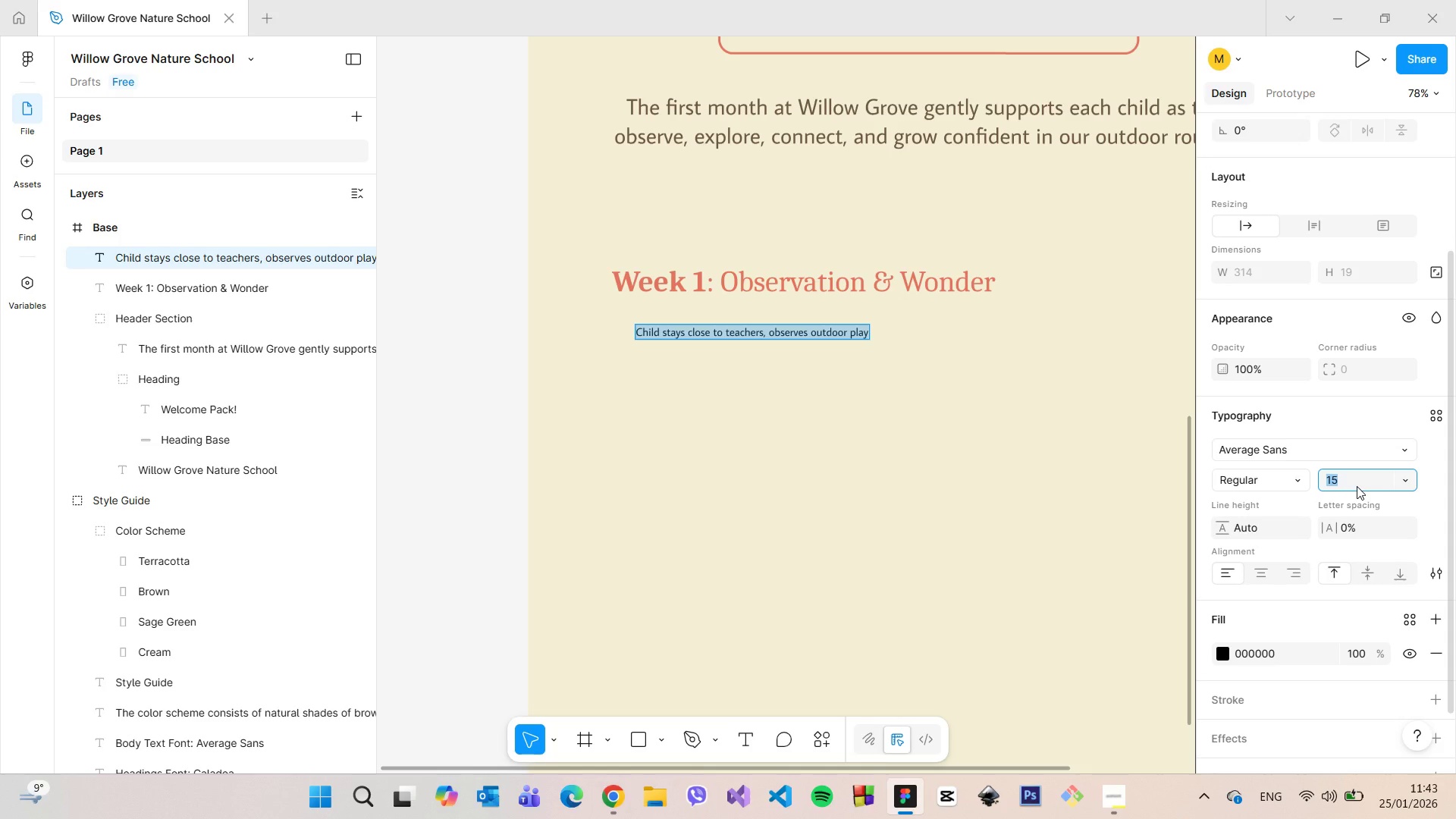 
type(30)
 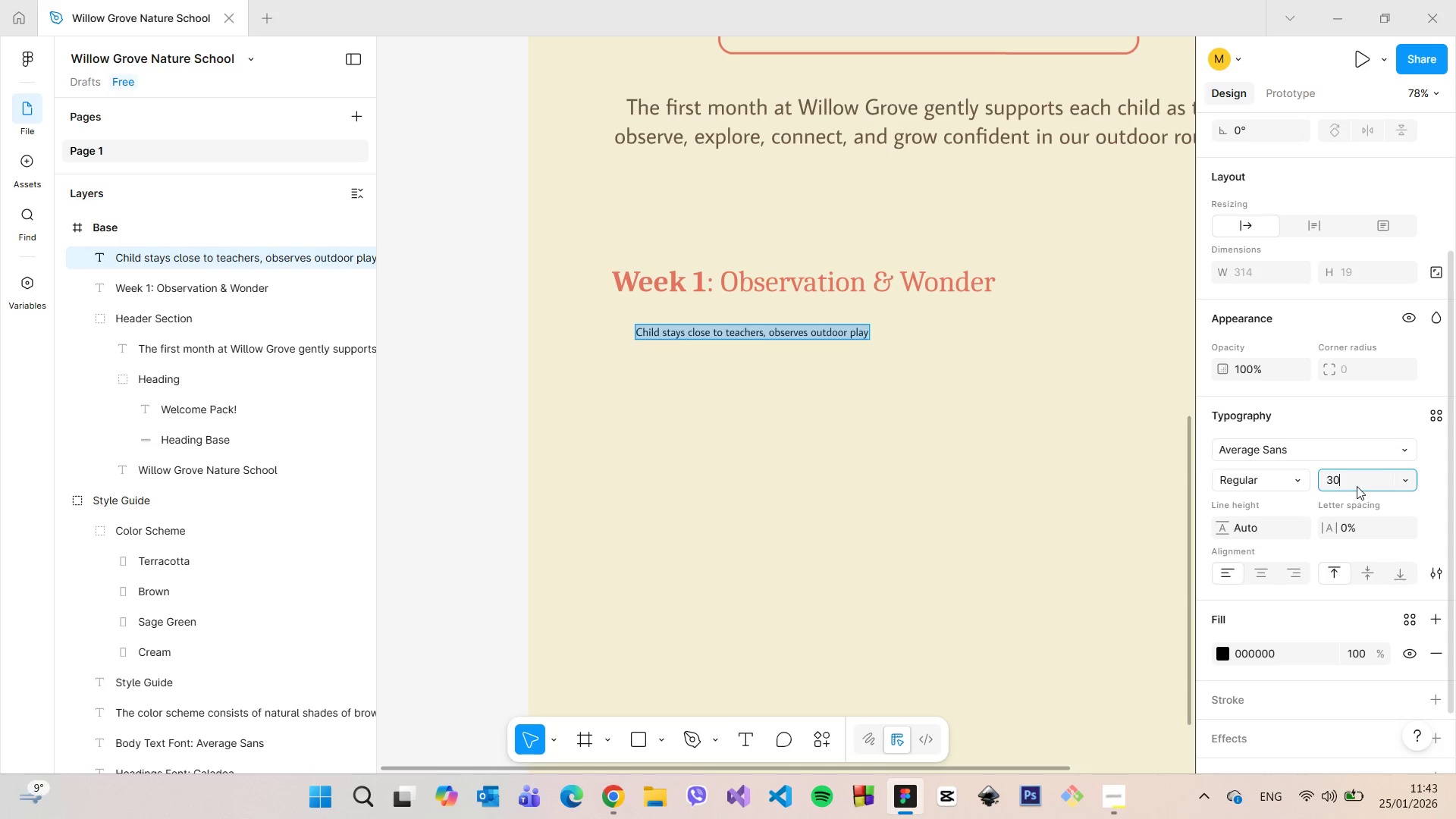 
key(Enter)
 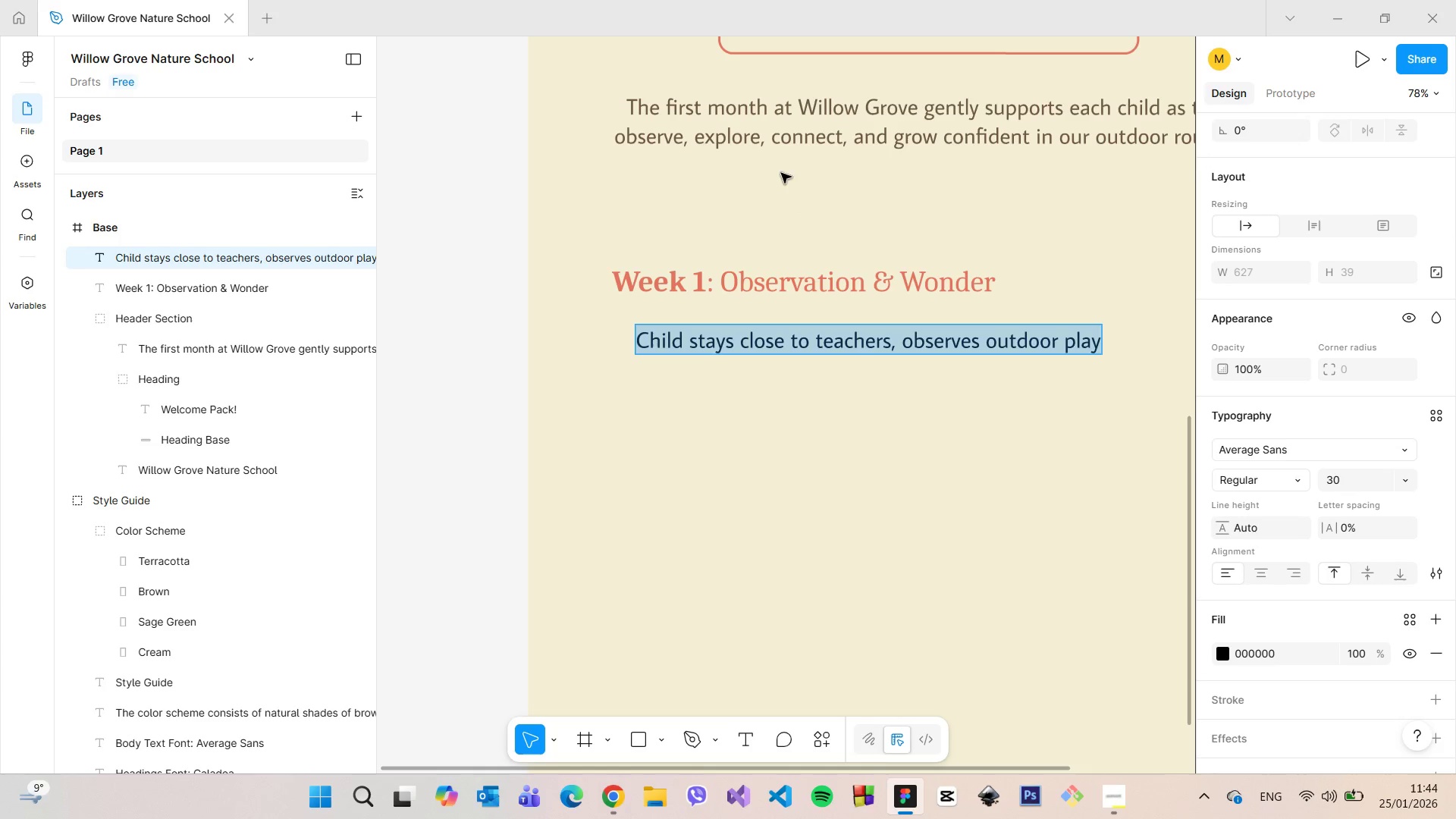 
left_click([773, 140])
 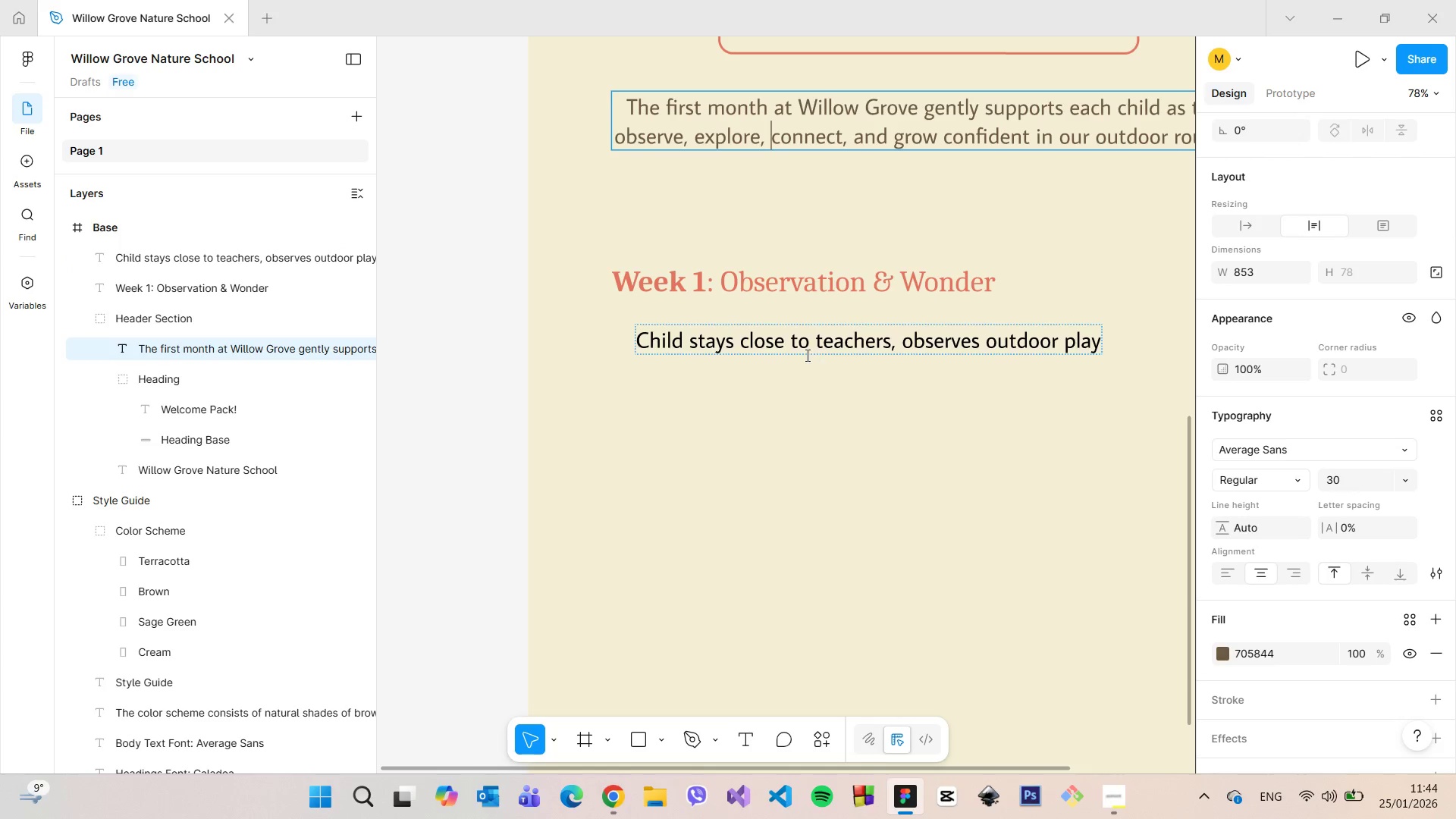 
left_click([804, 352])
 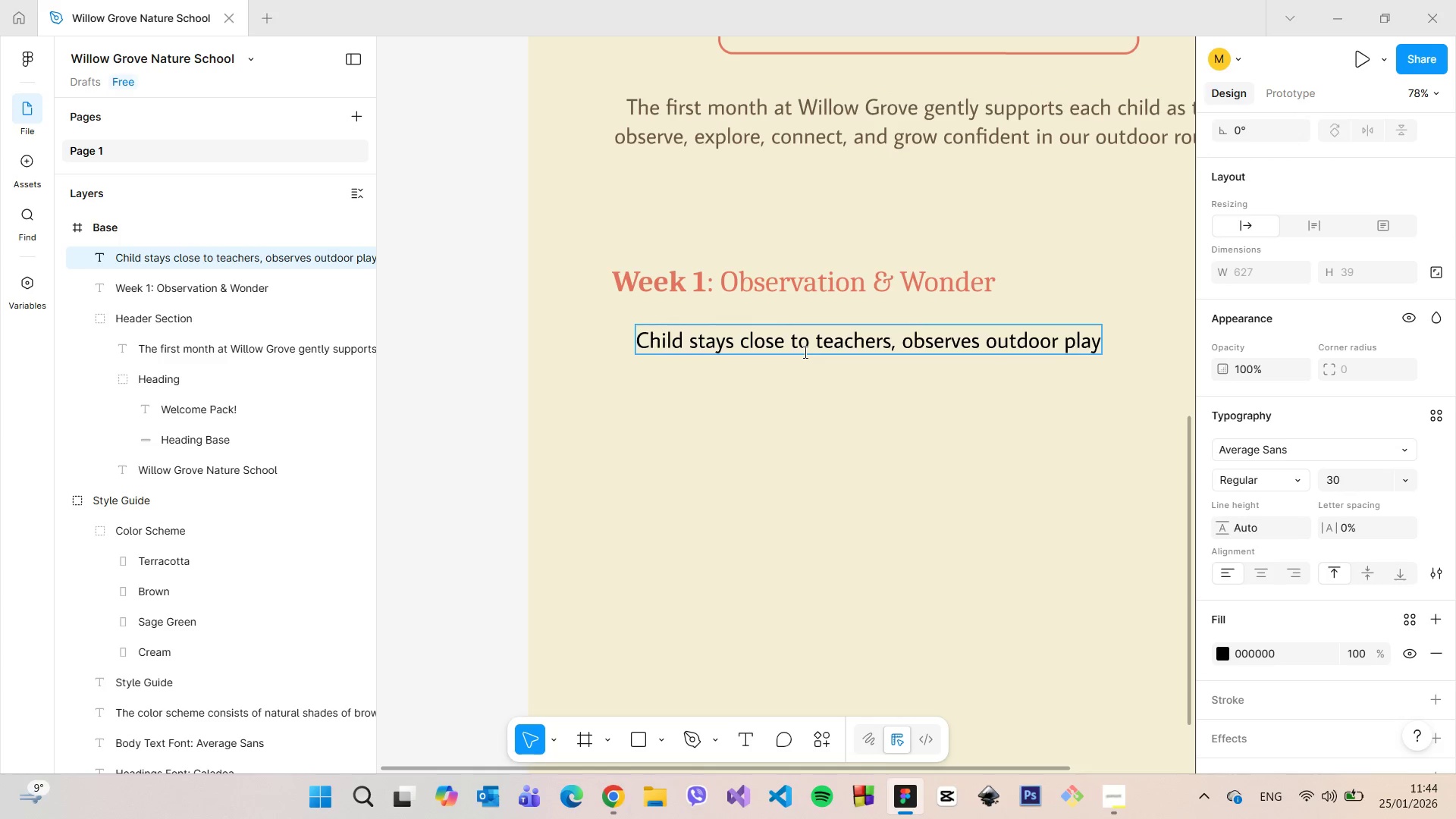 
double_click([804, 352])
 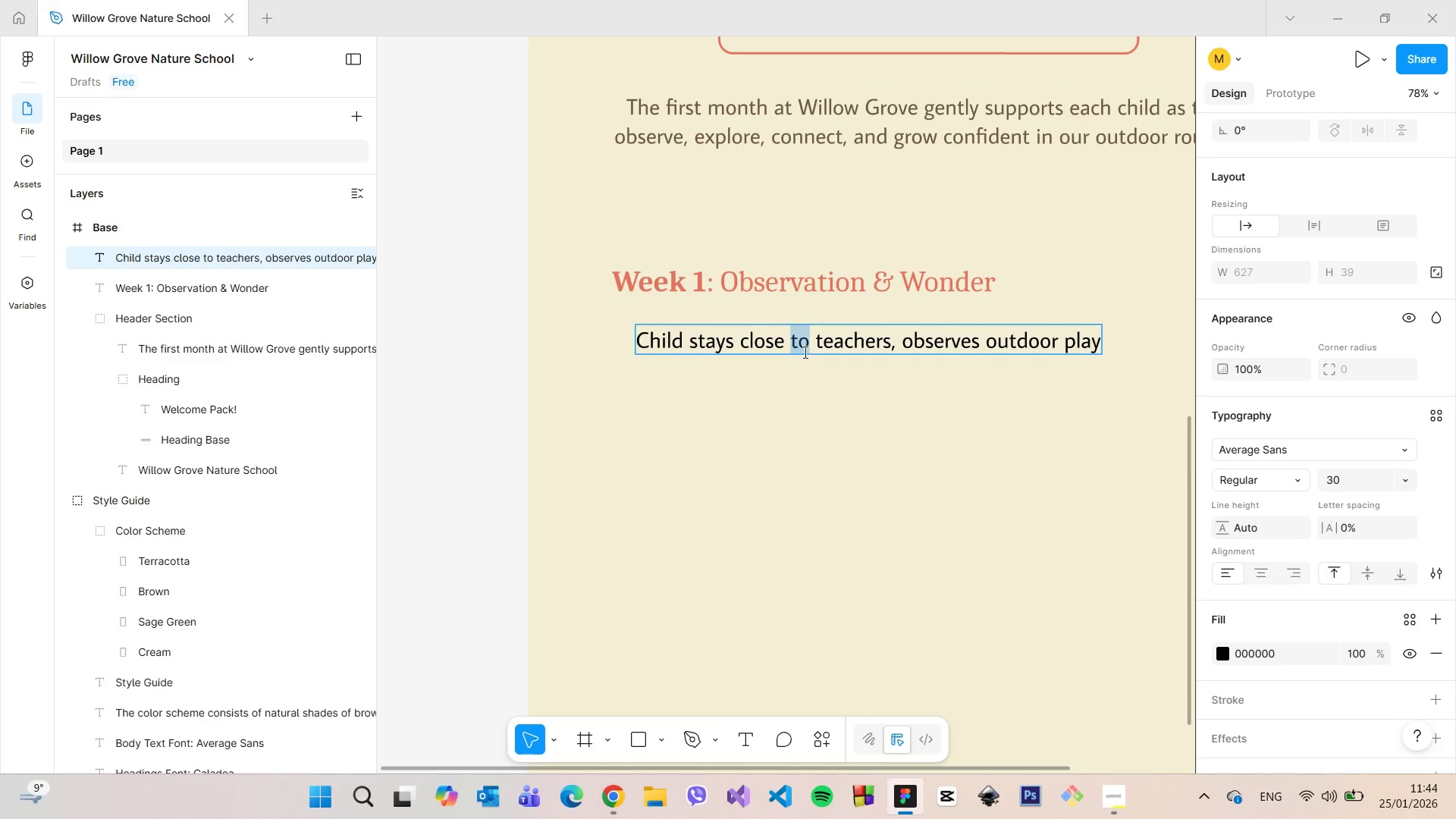 
triple_click([804, 352])
 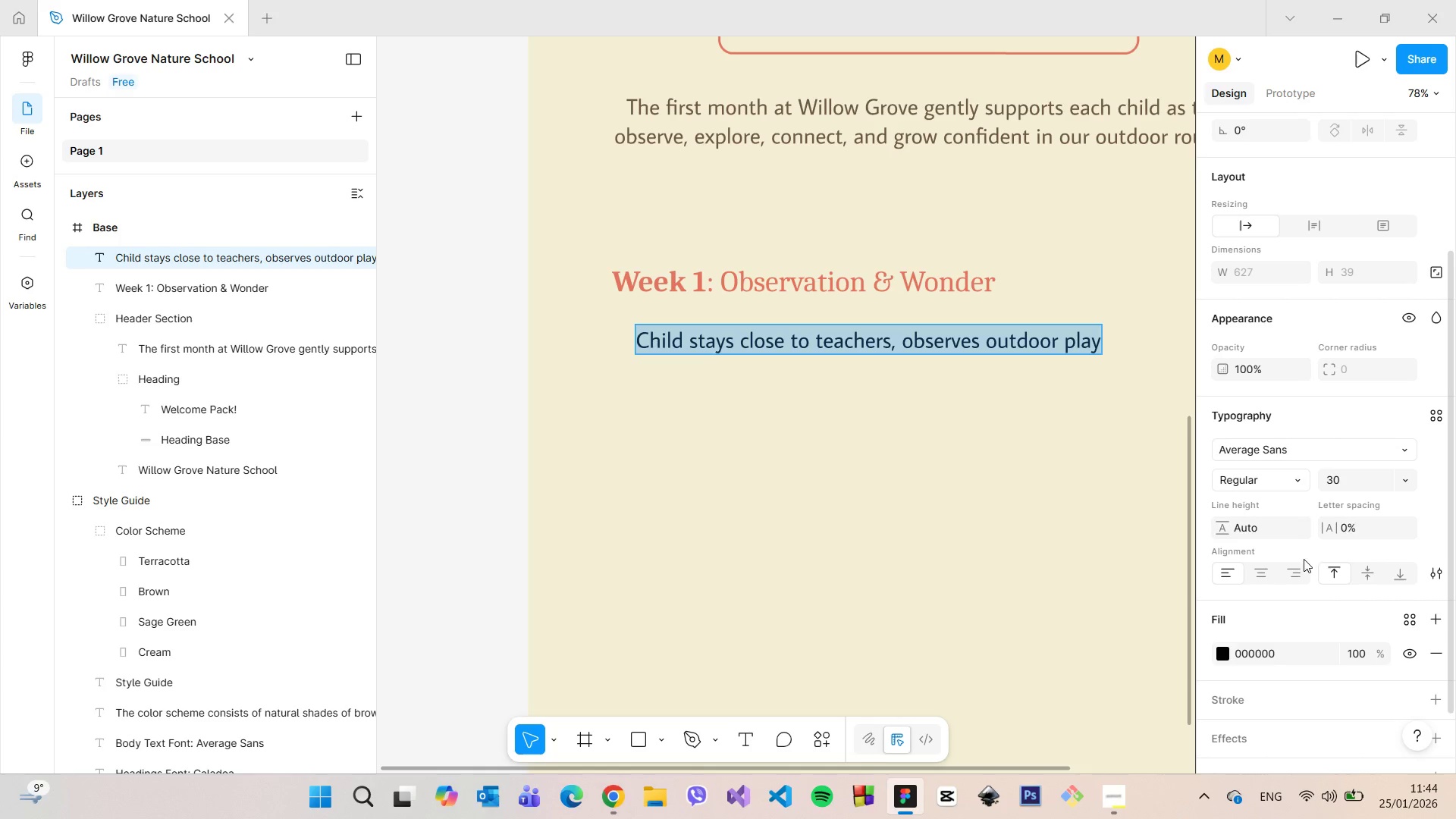 
left_click([1336, 487])
 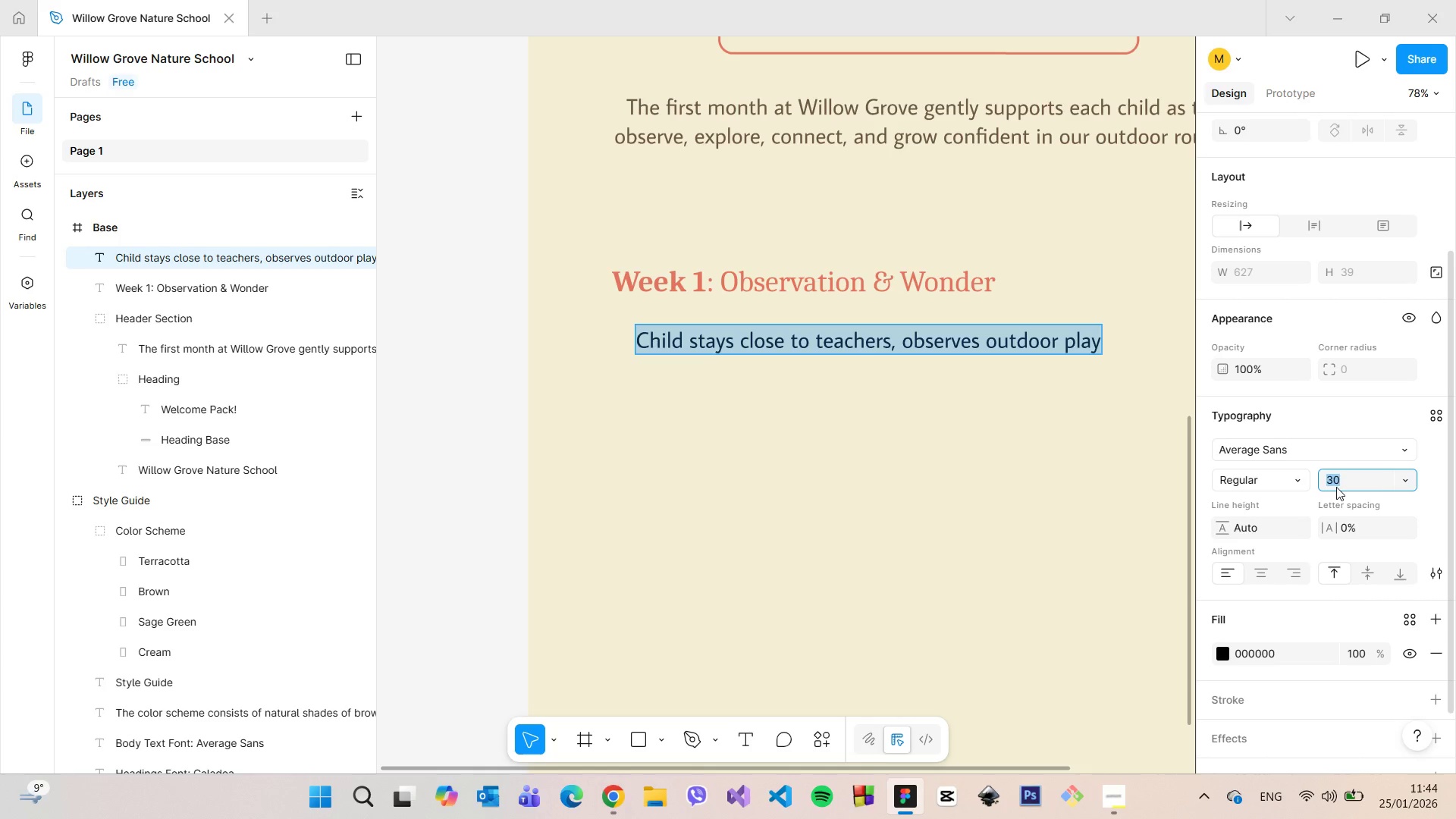 
type(35)
 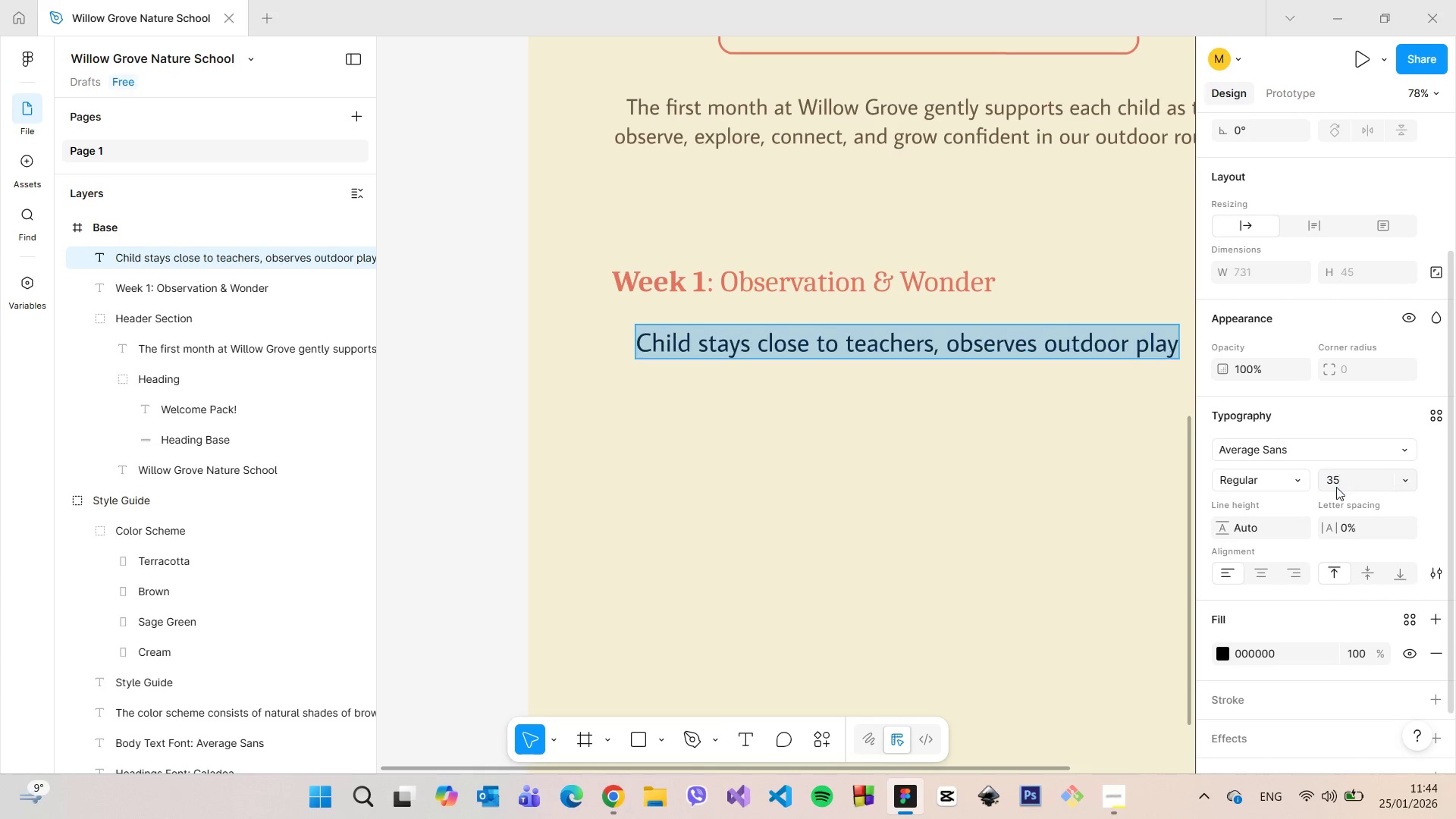 
key(Enter)
 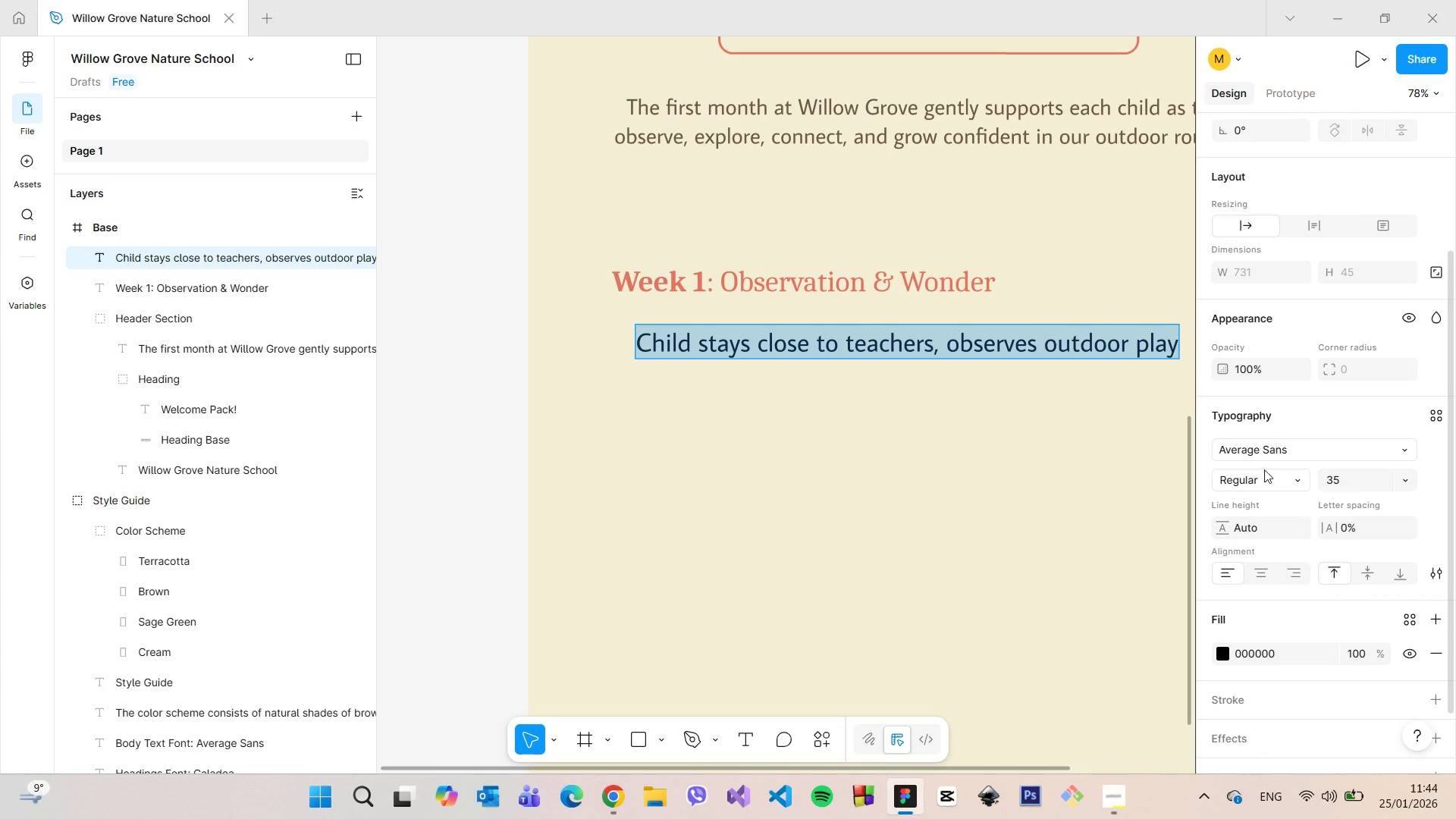 
left_click([846, 387])
 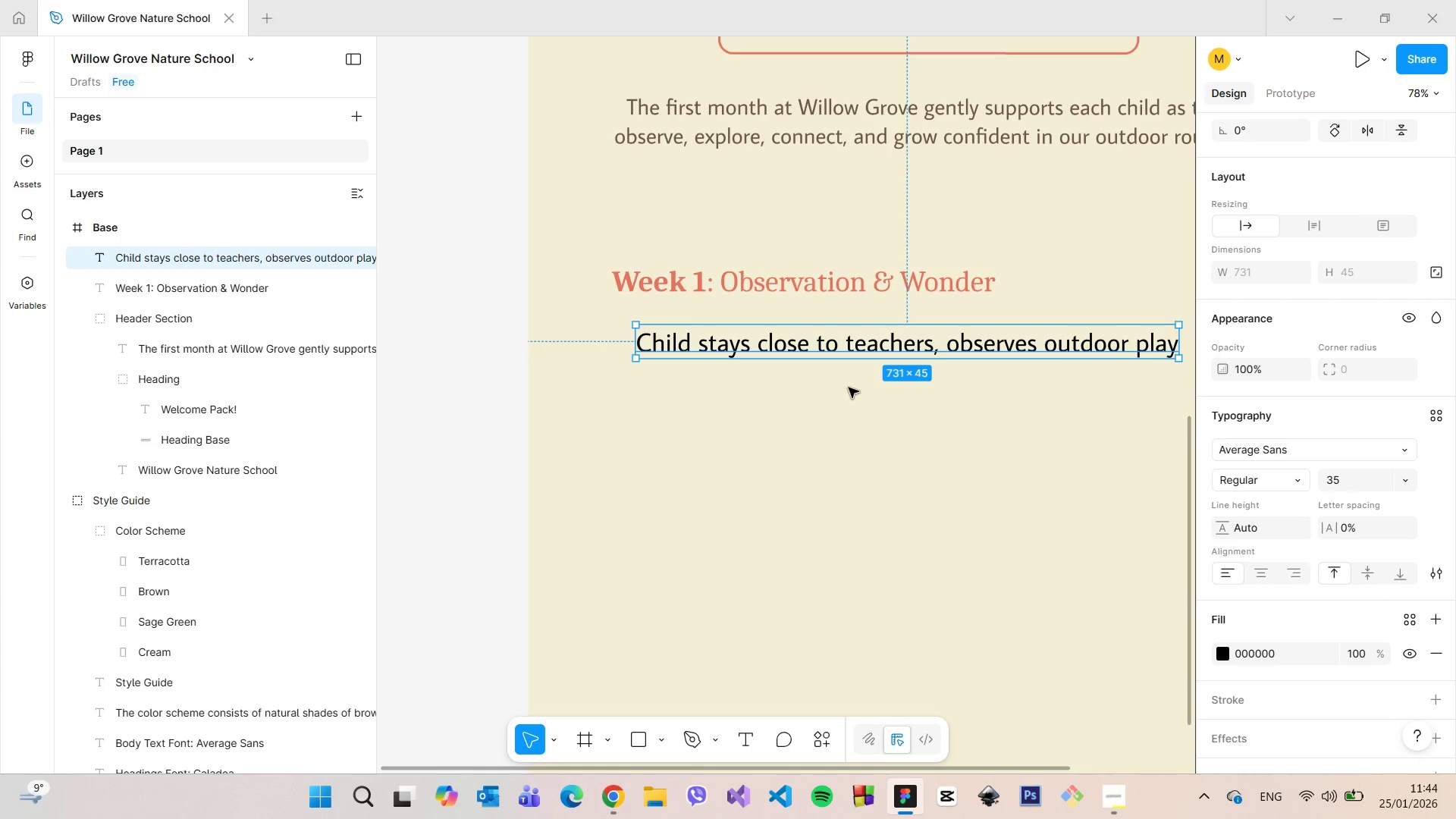 
scroll: coordinate [849, 388], scroll_direction: down, amount: 4.0
 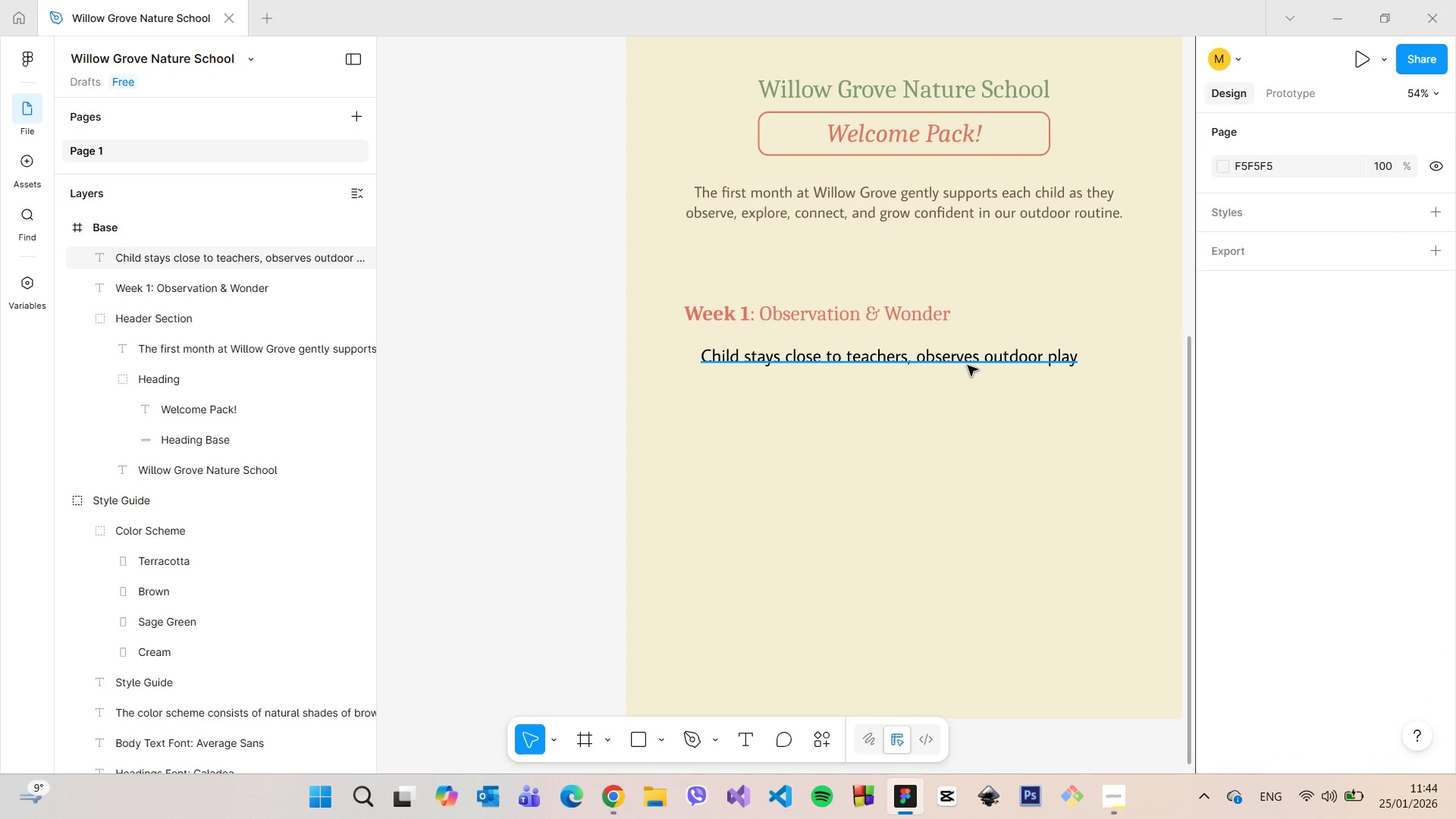 
left_click_drag(start_coordinate=[966, 365], to_coordinate=[946, 353])
 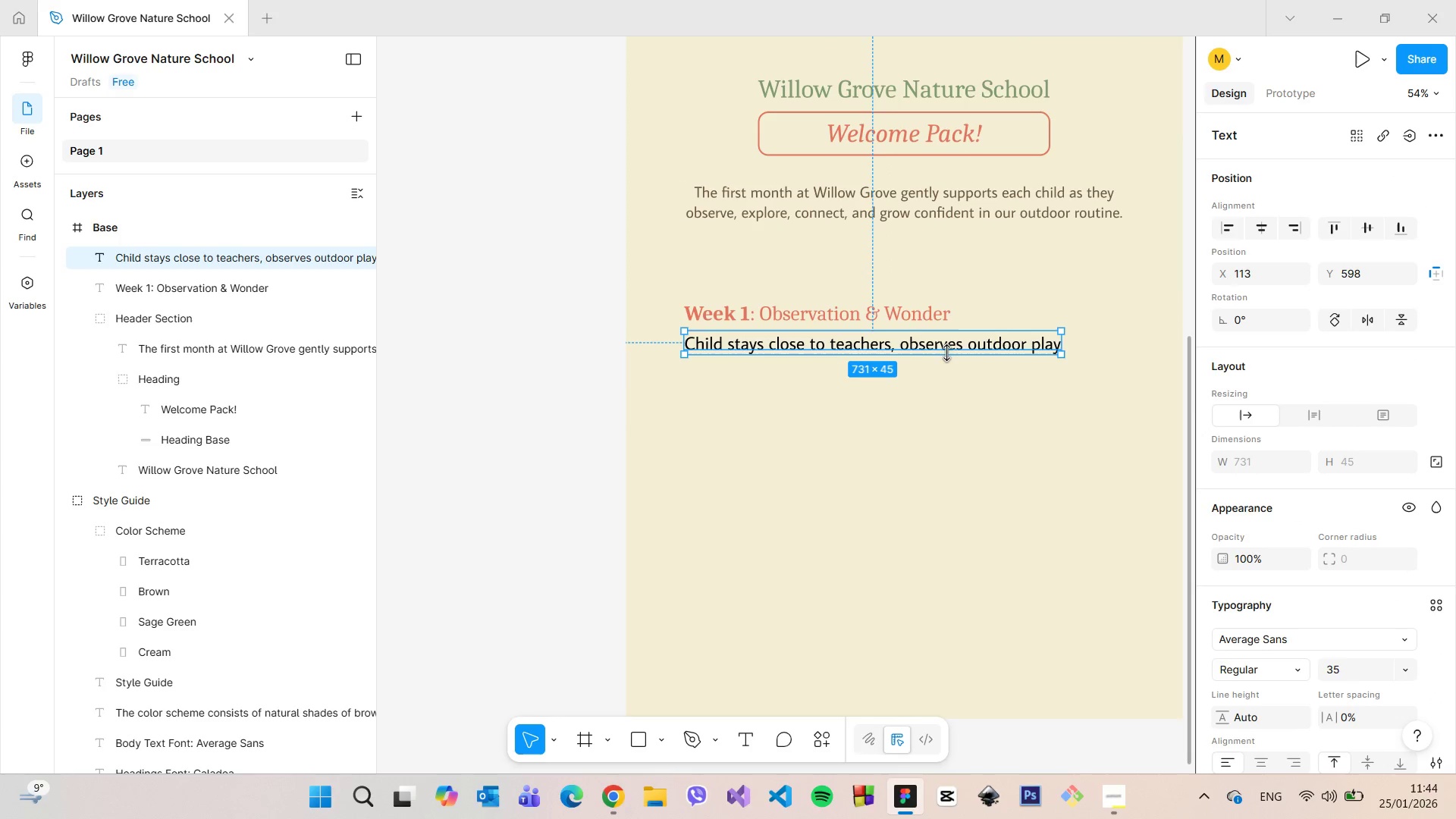 
double_click([946, 353])
 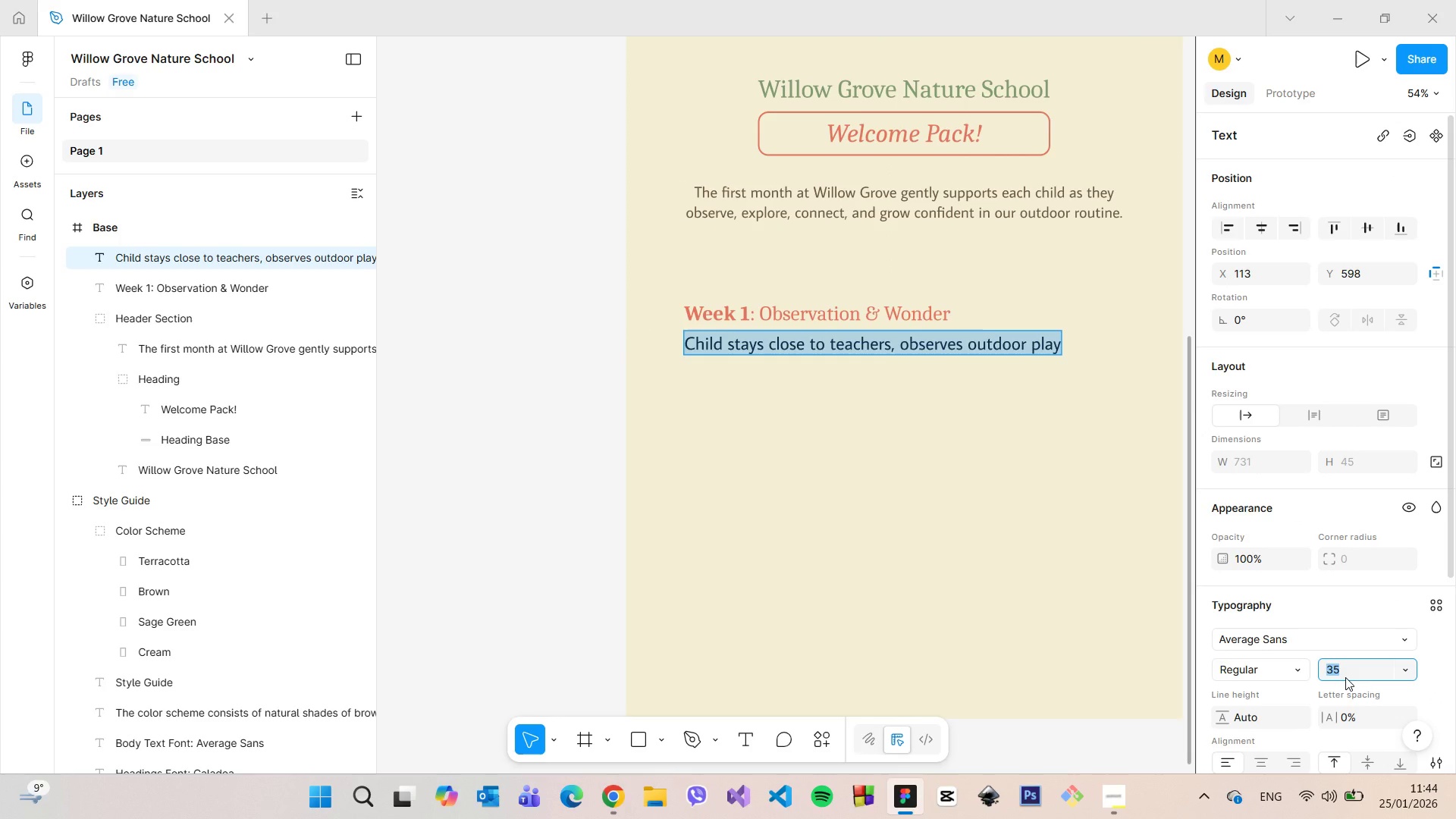 
type(30)
 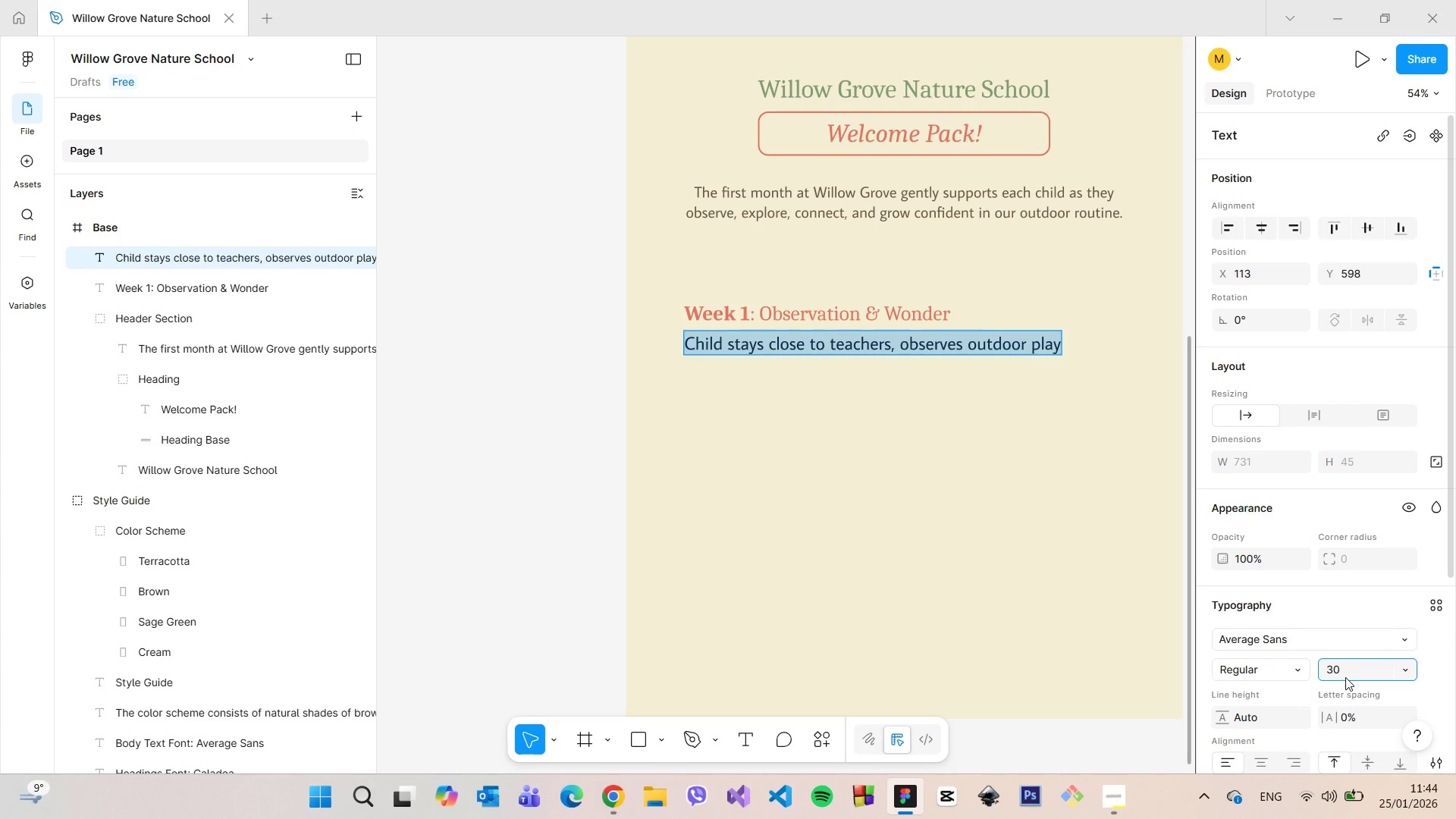 
key(Enter)
 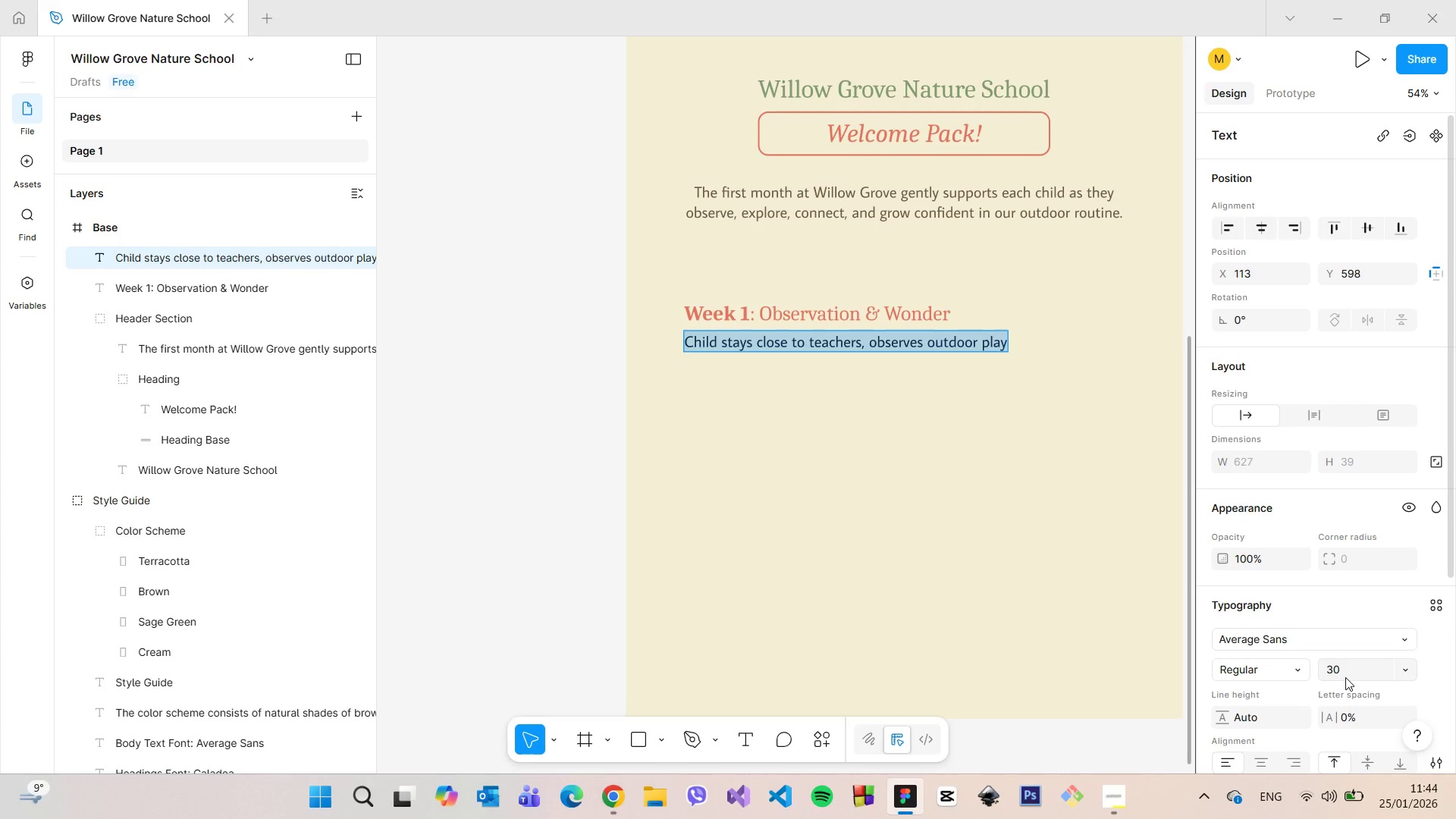 
scroll: coordinate [1338, 689], scroll_direction: down, amount: 4.0
 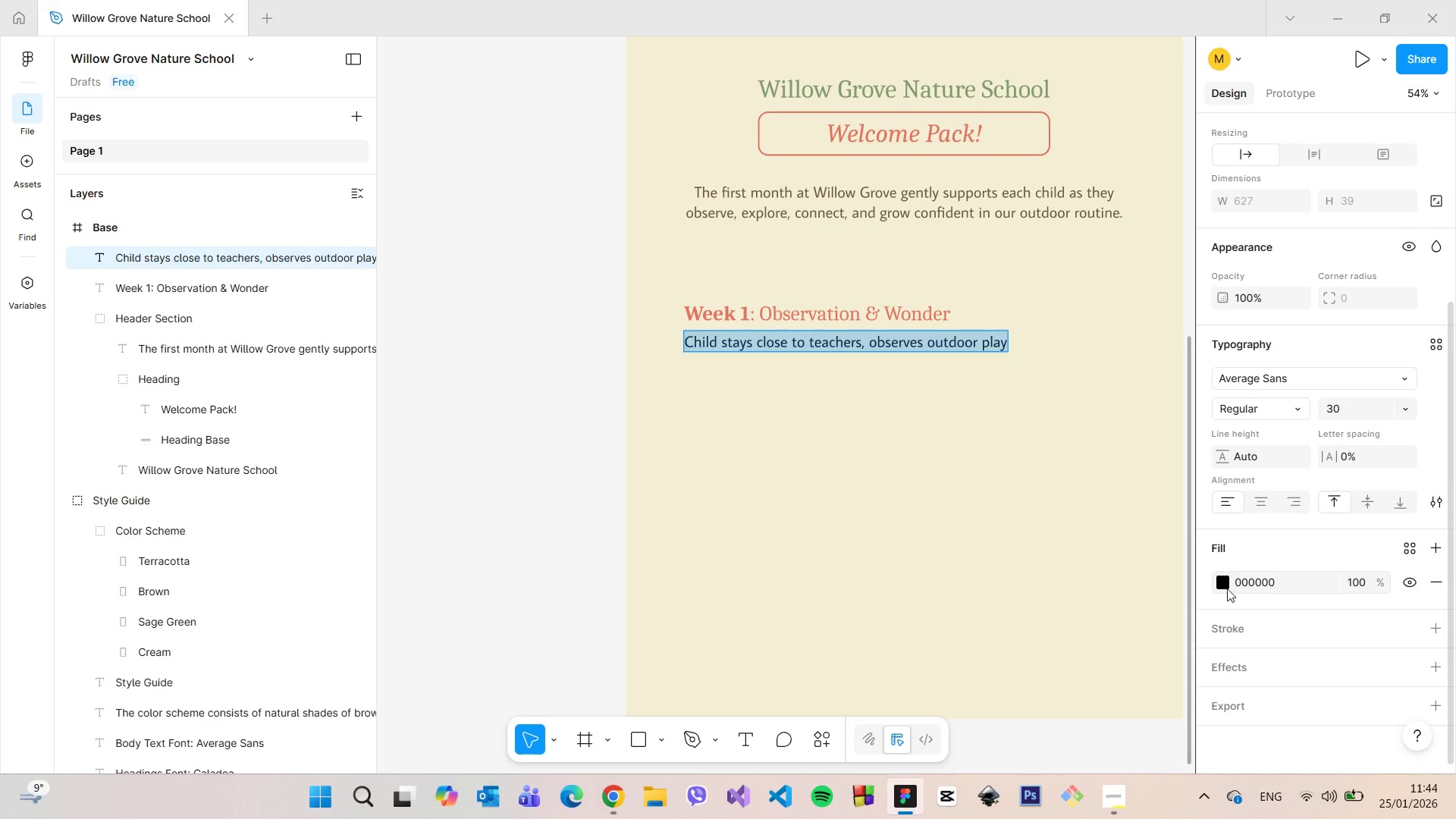 
left_click([1219, 584])
 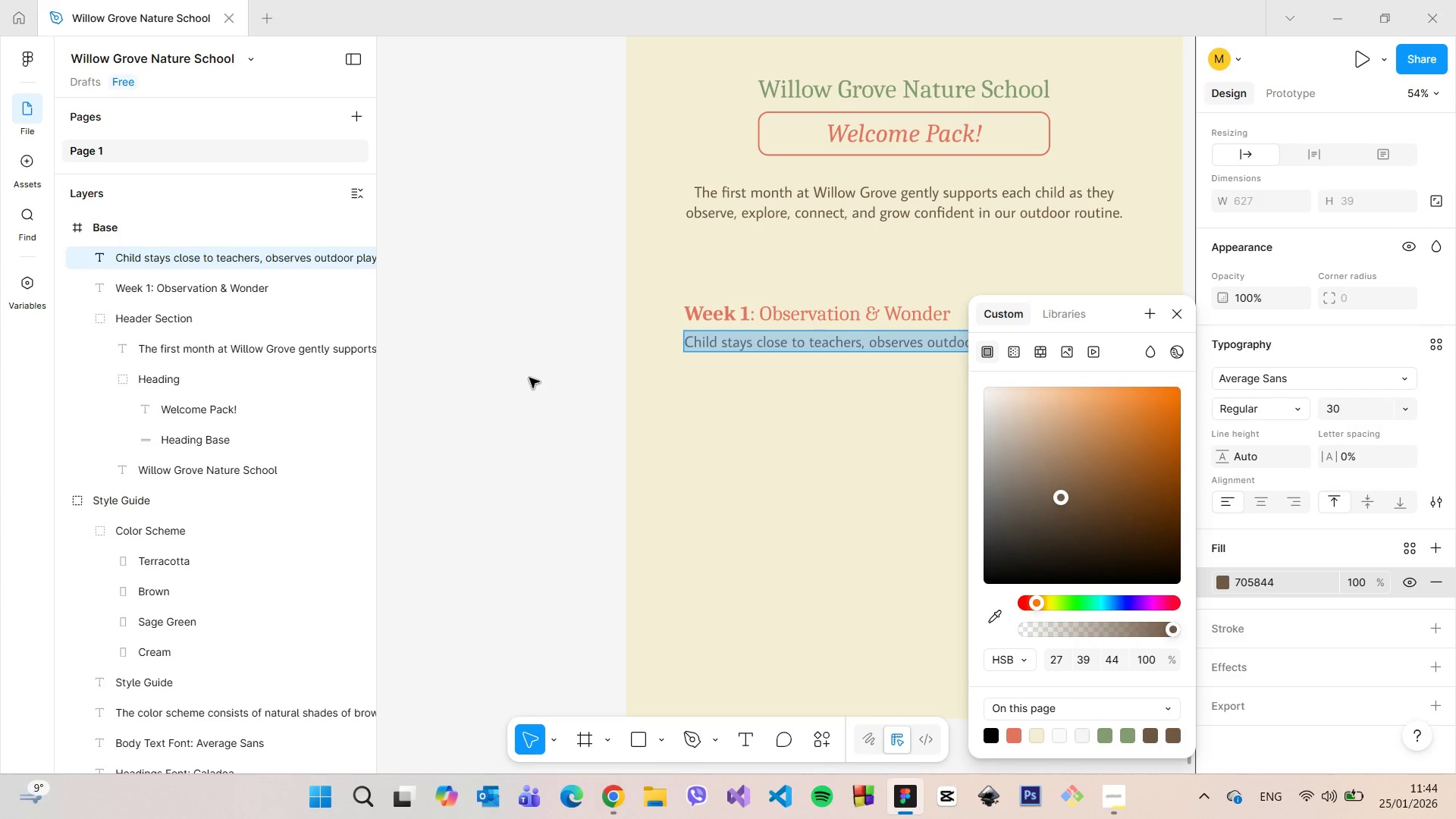 
left_click([832, 209])
 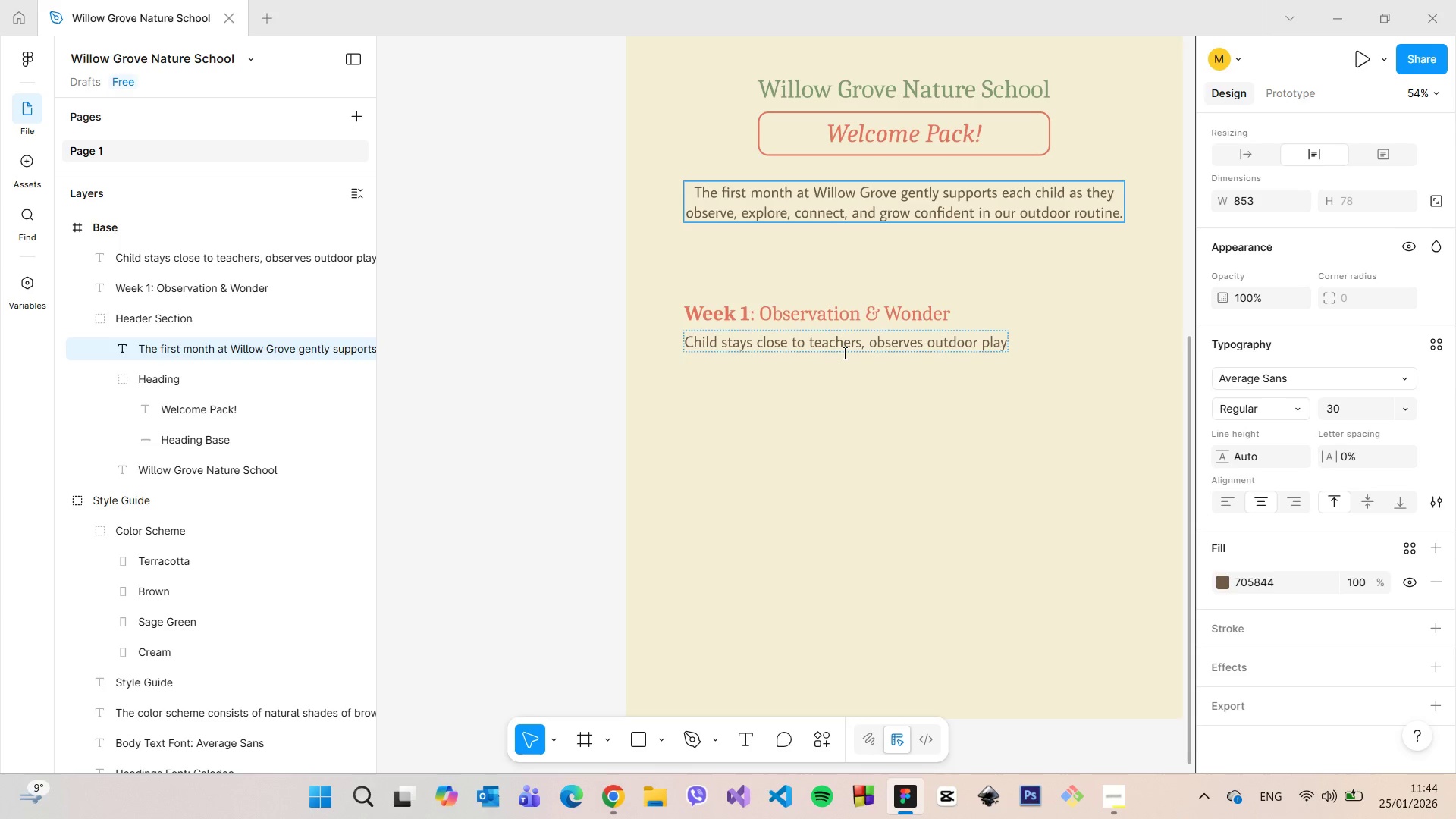 
left_click([843, 353])
 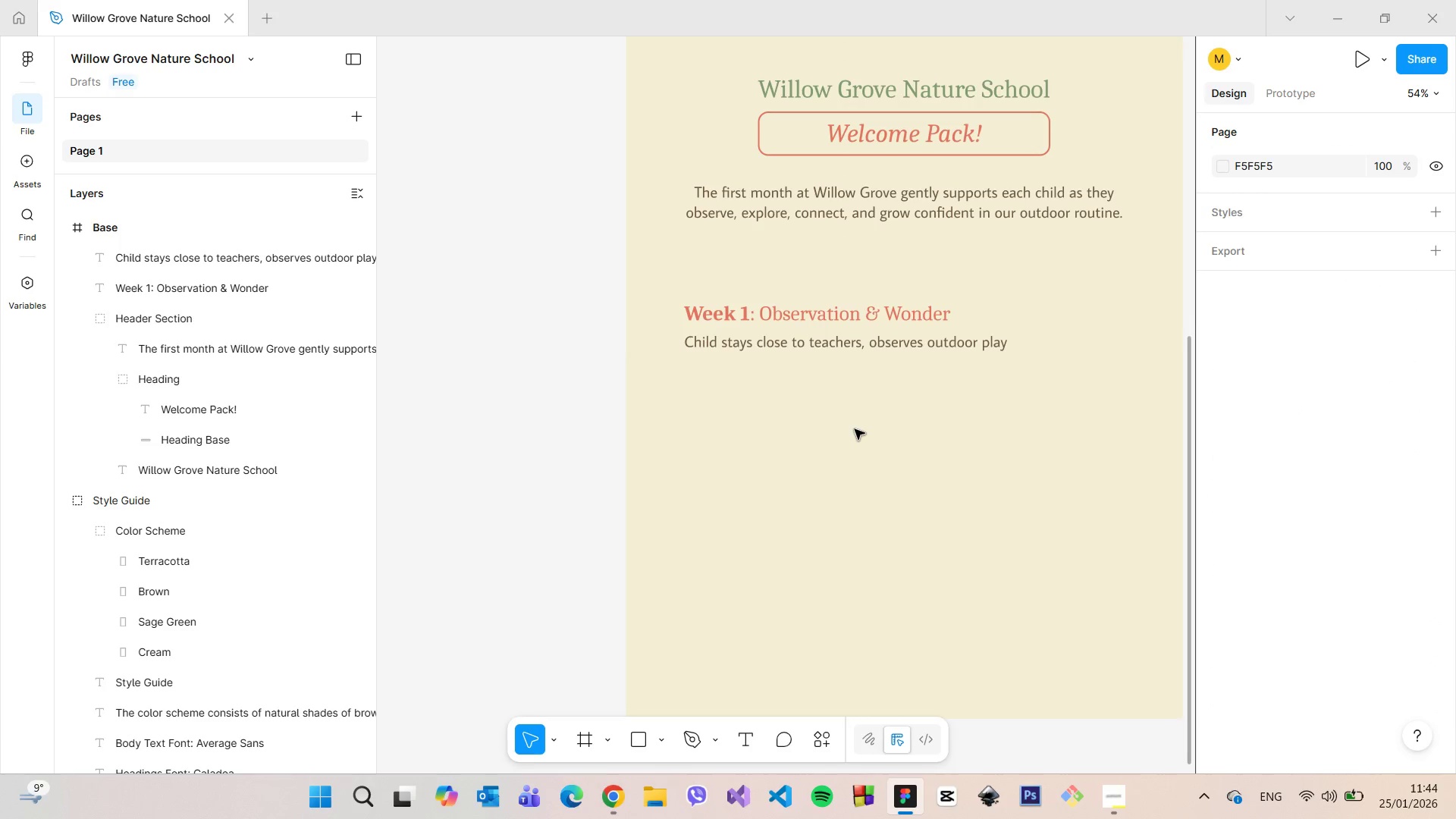 
scroll: coordinate [855, 429], scroll_direction: down, amount: 4.0
 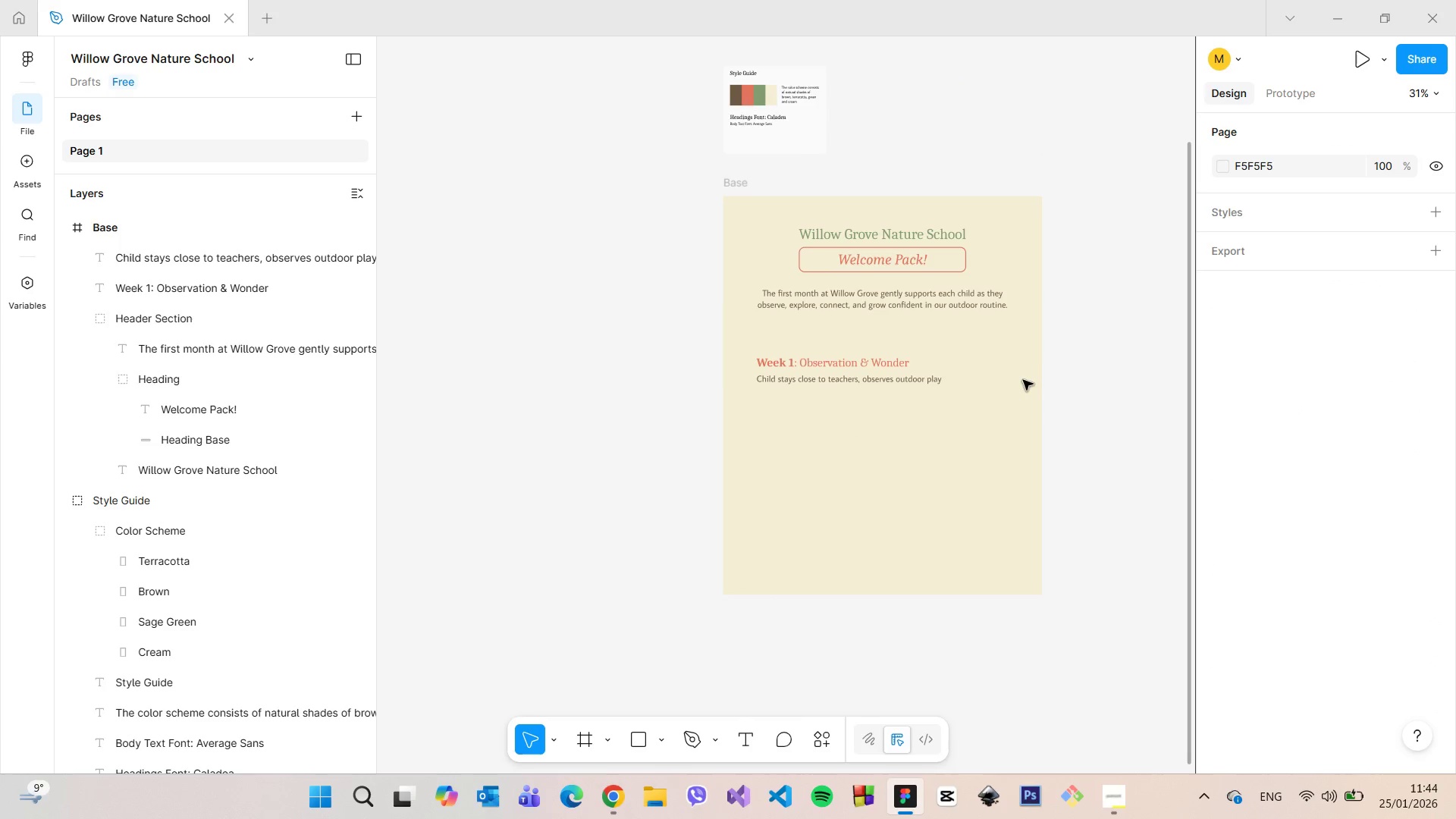 
scroll: coordinate [971, 362], scroll_direction: up, amount: 6.0
 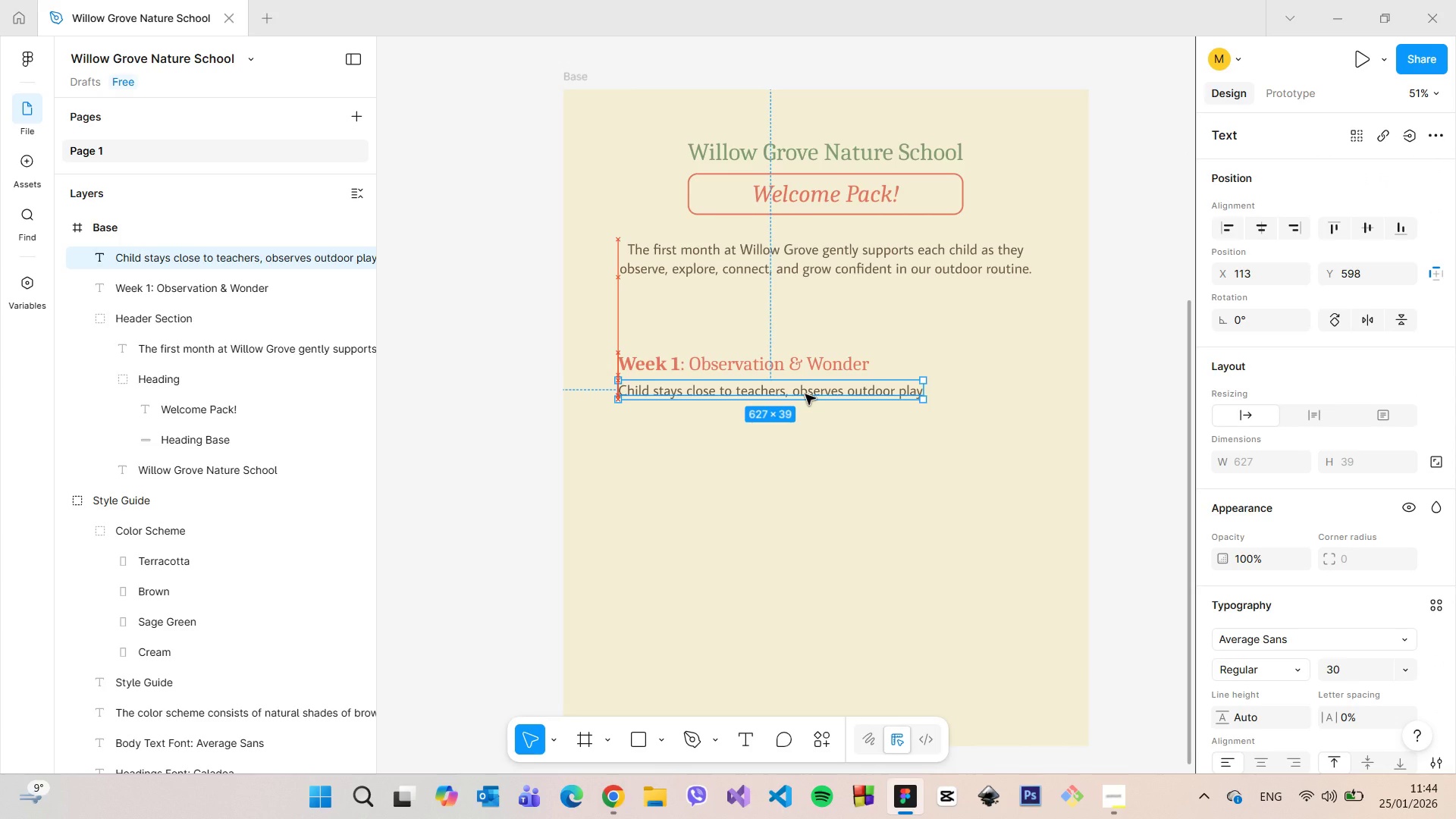 
left_click([811, 463])
 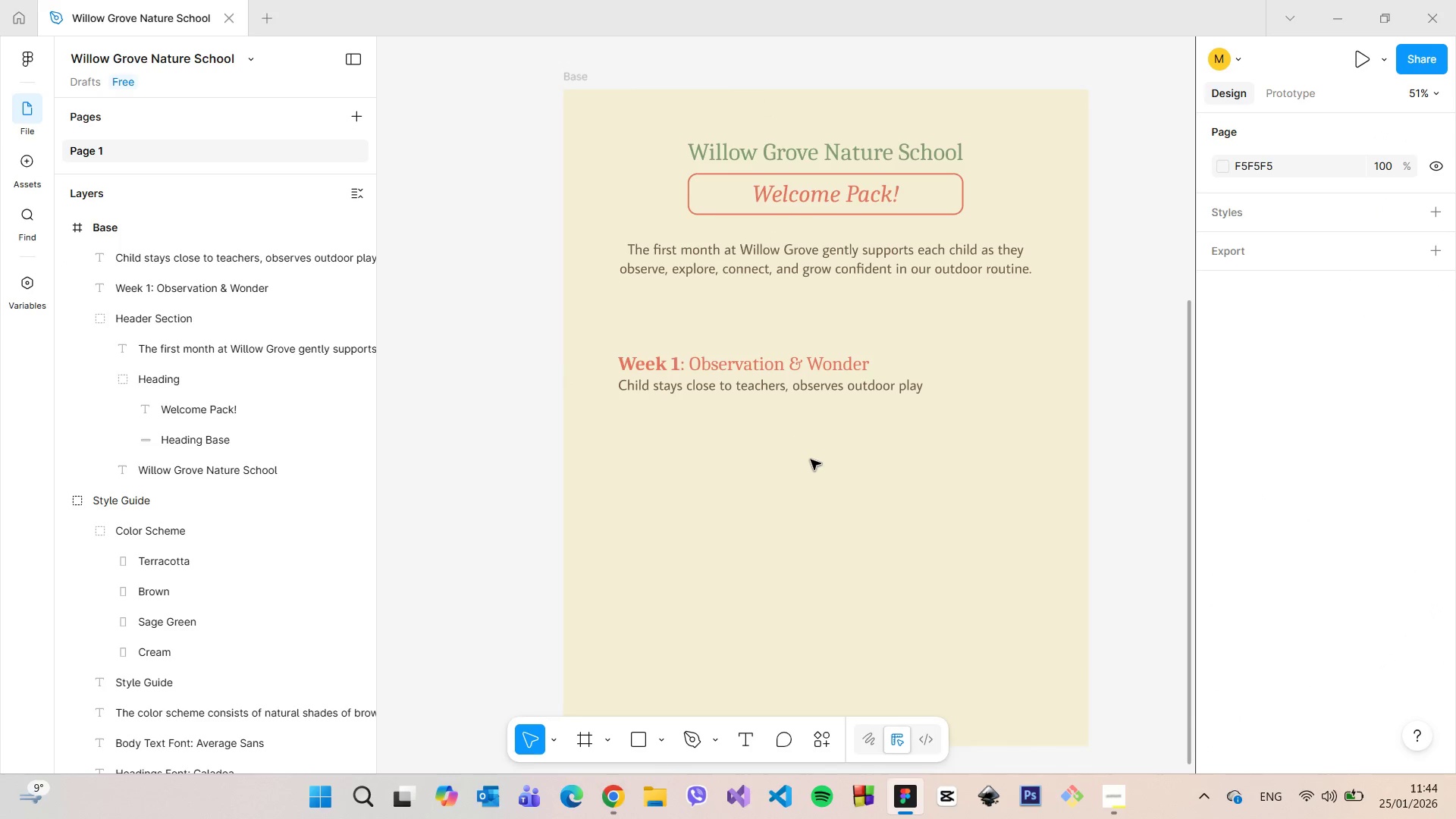 
scroll: coordinate [811, 460], scroll_direction: down, amount: 3.0
 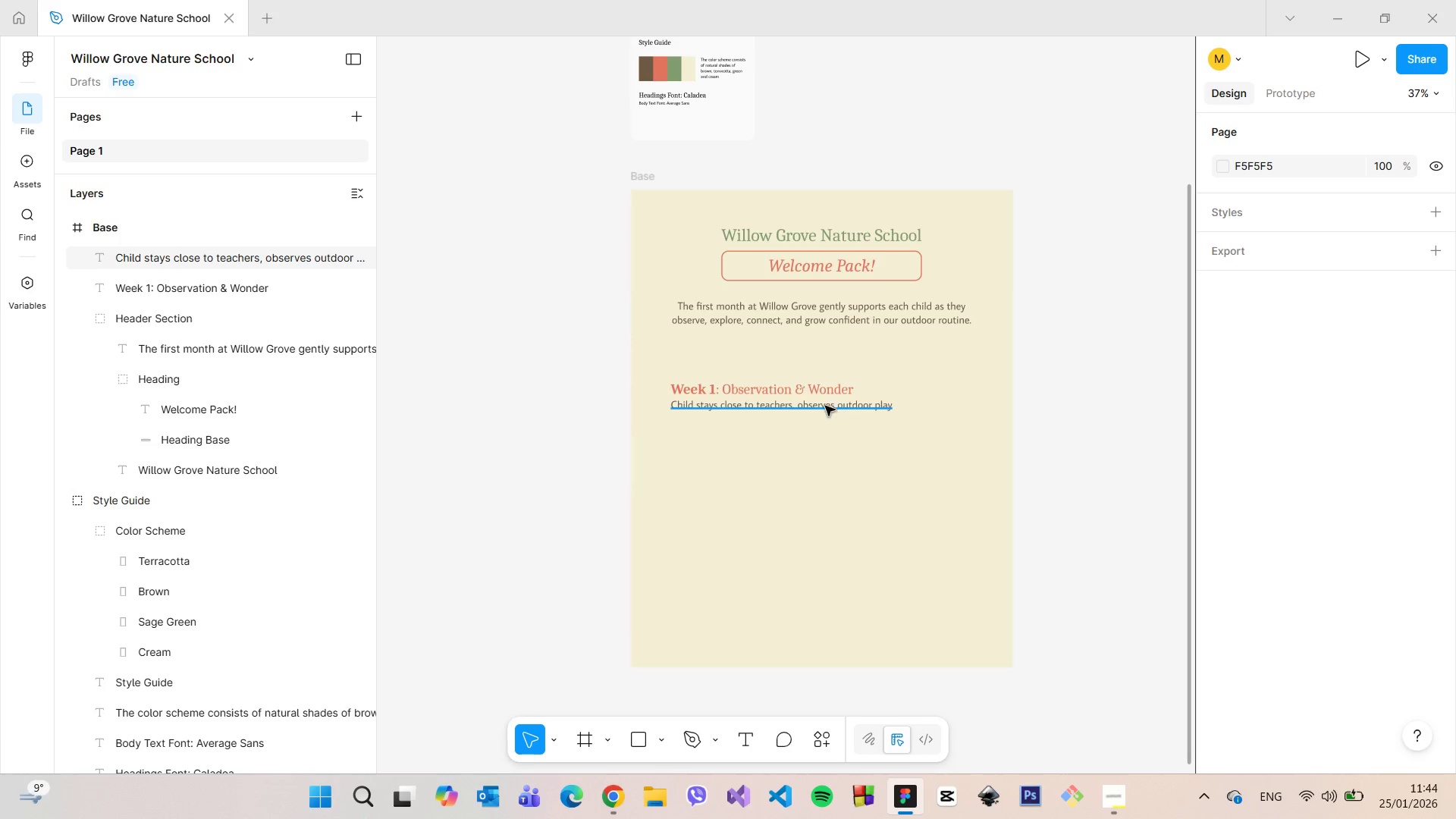 
left_click([815, 391])
 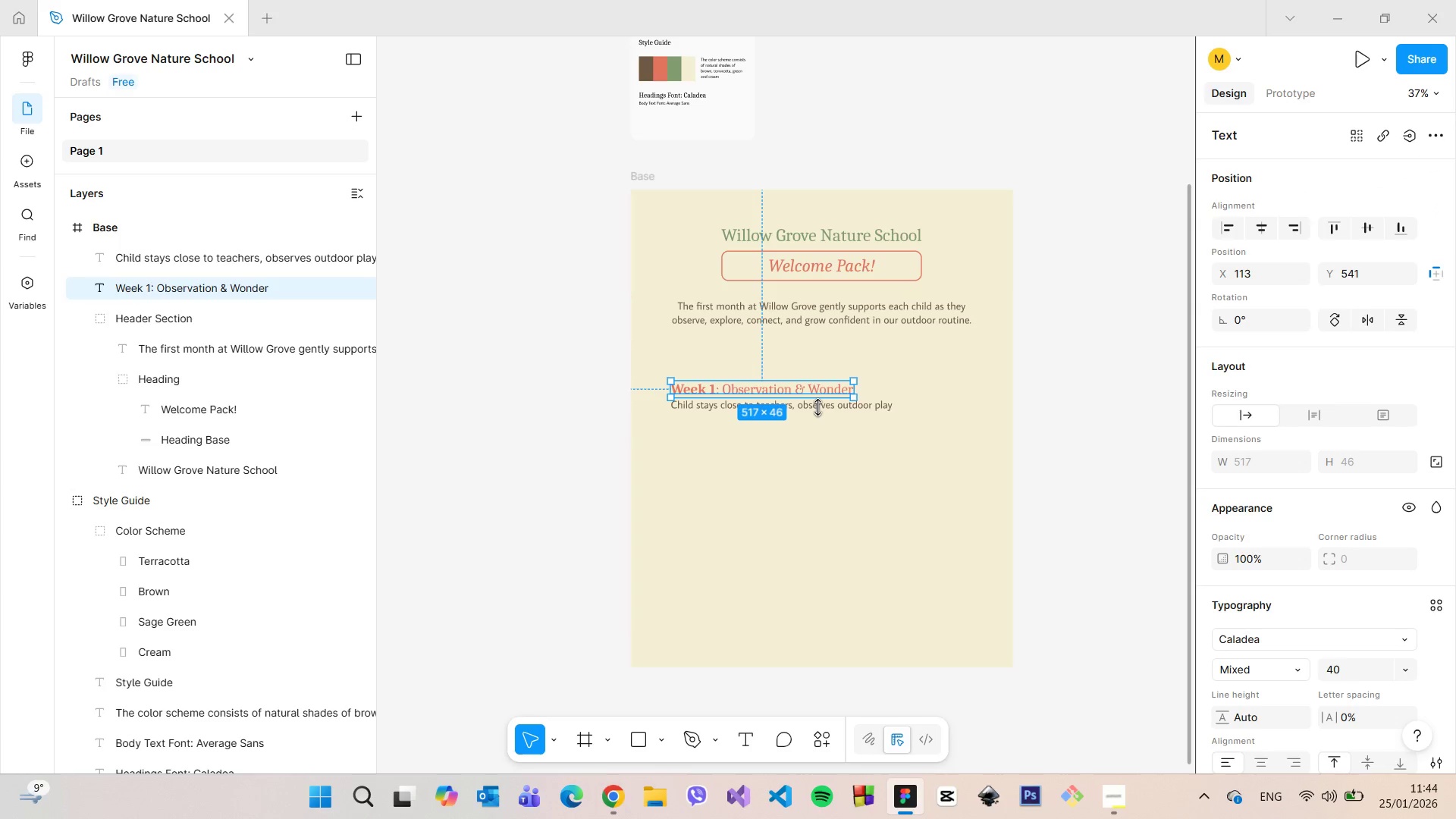 
hold_key(key=ShiftLeft, duration=0.62)
left_click([818, 407])
 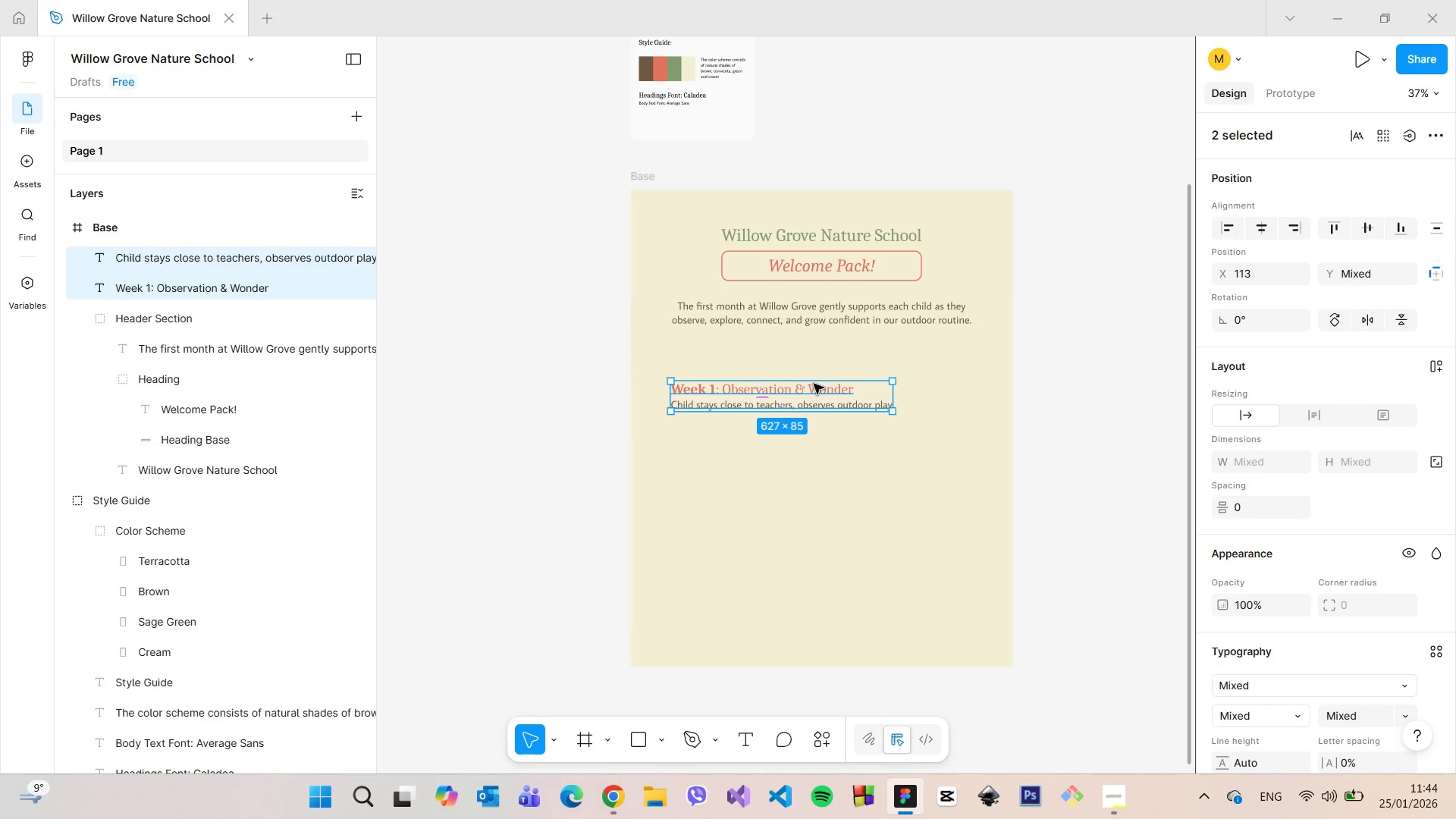 
left_click_drag(start_coordinate=[814, 384], to_coordinate=[912, 435])
 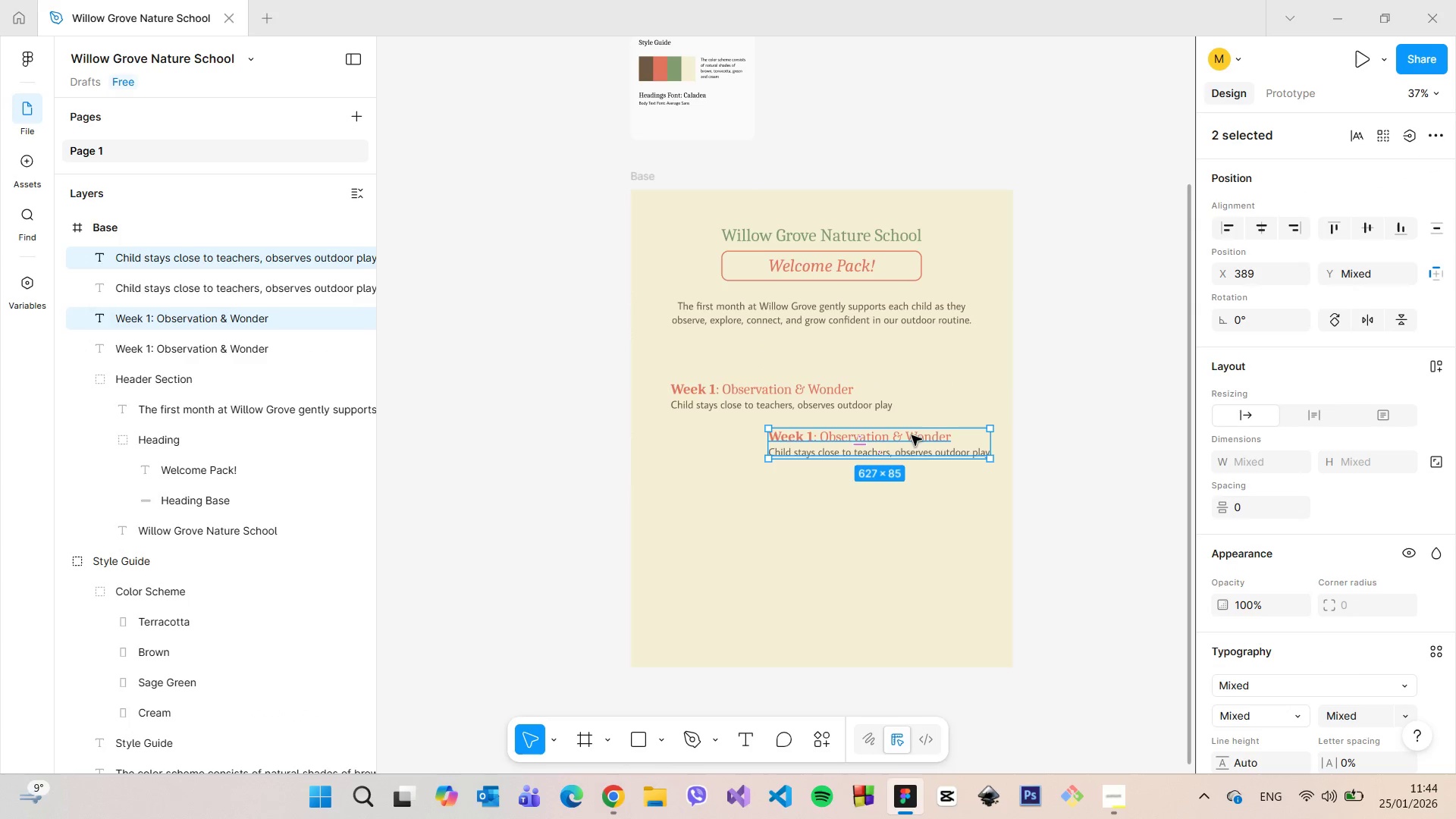 
hold_key(key=AltLeft, duration=1.51)
 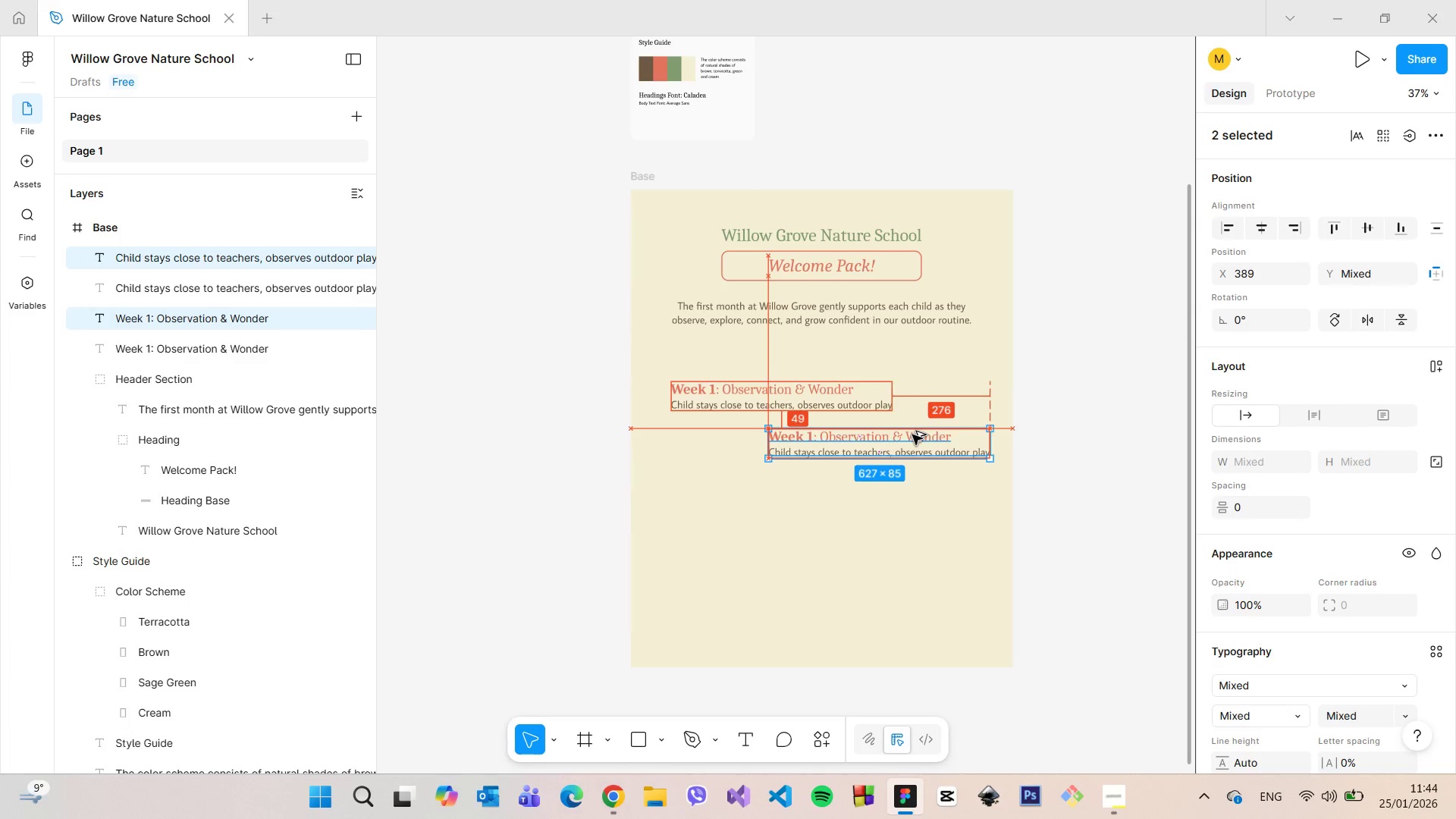 
hold_key(key=AltLeft, duration=0.86)
 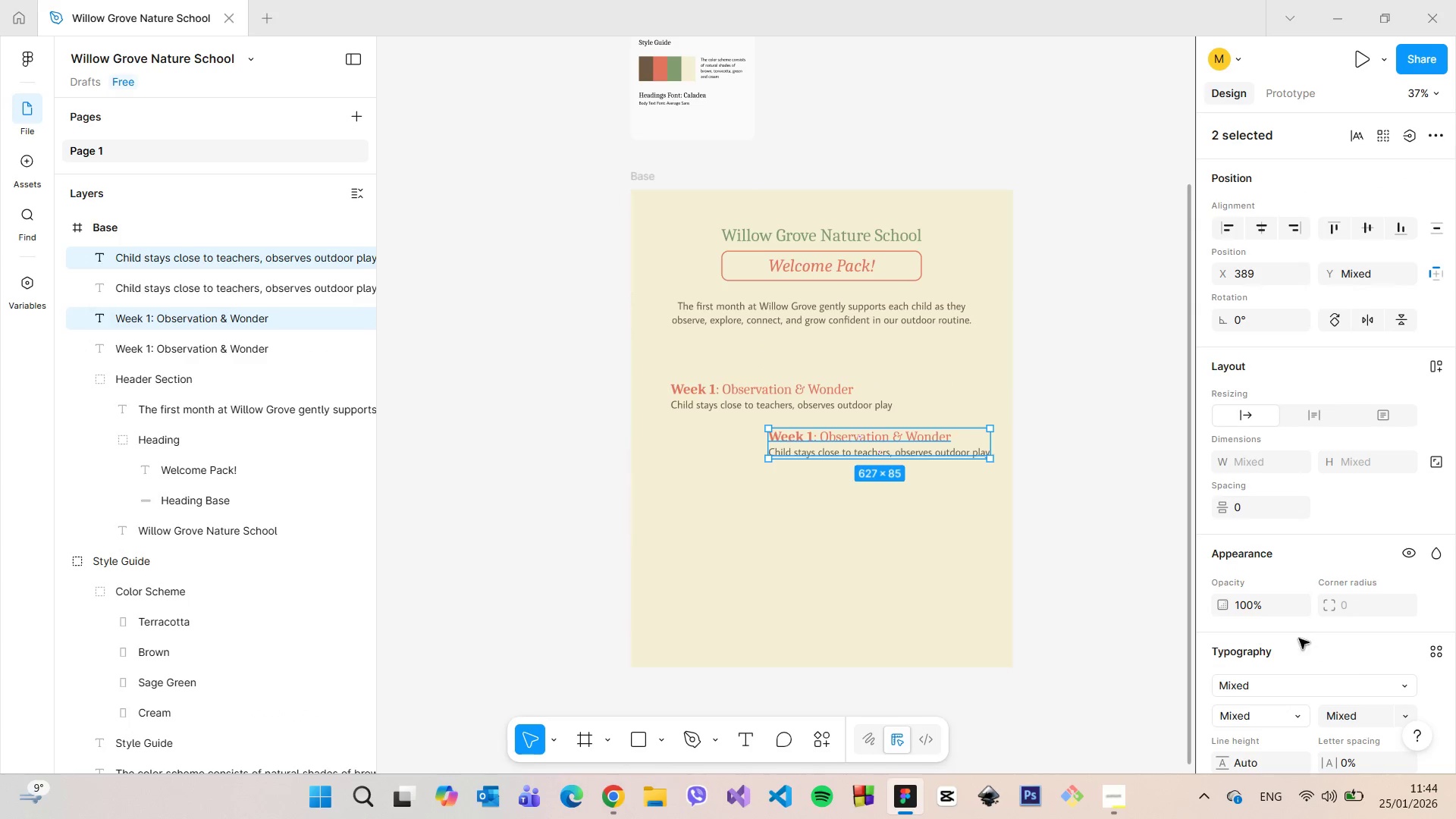 
scroll: coordinate [1387, 674], scroll_direction: down, amount: 5.0
 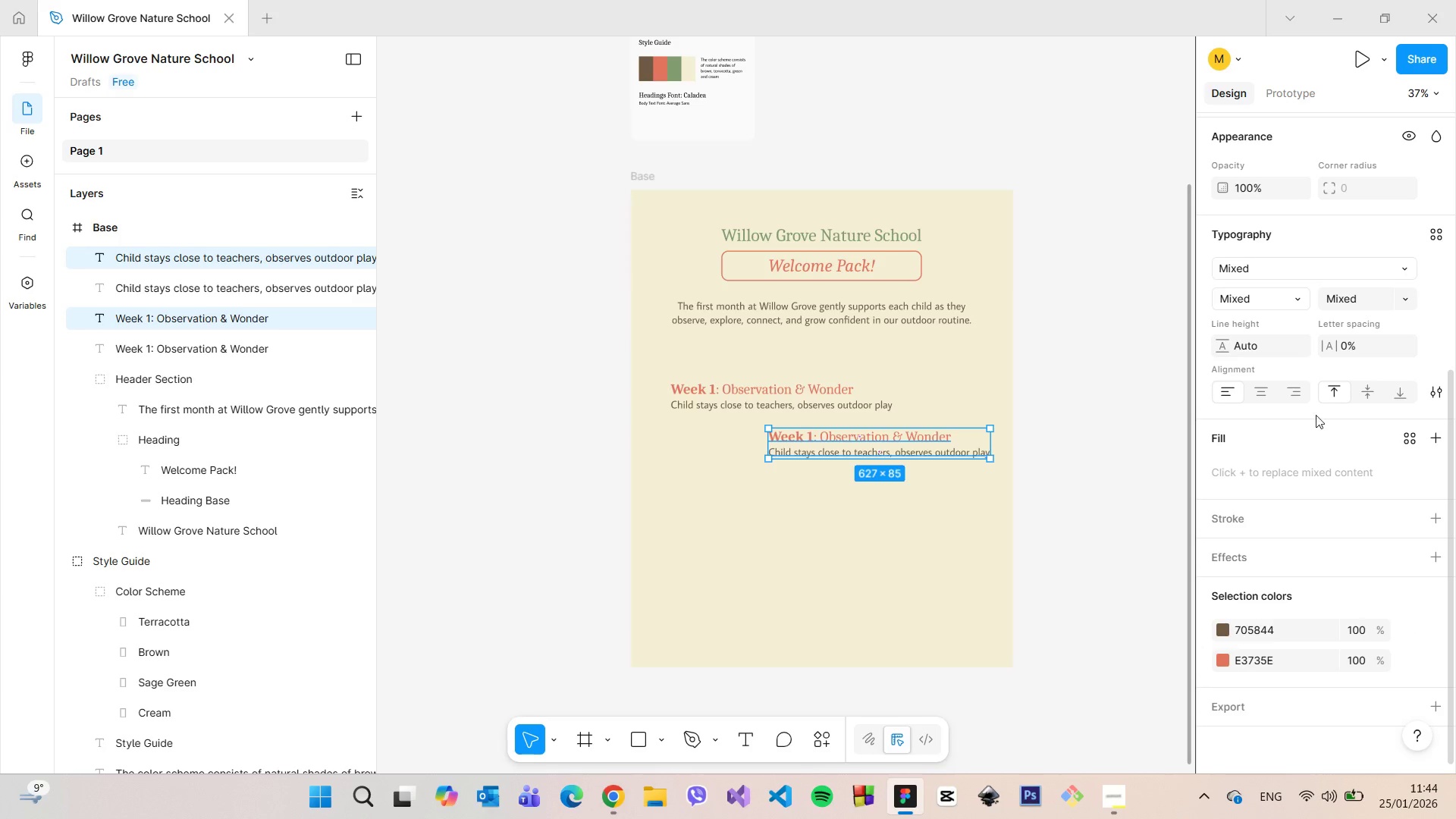 
left_click([1294, 384])
 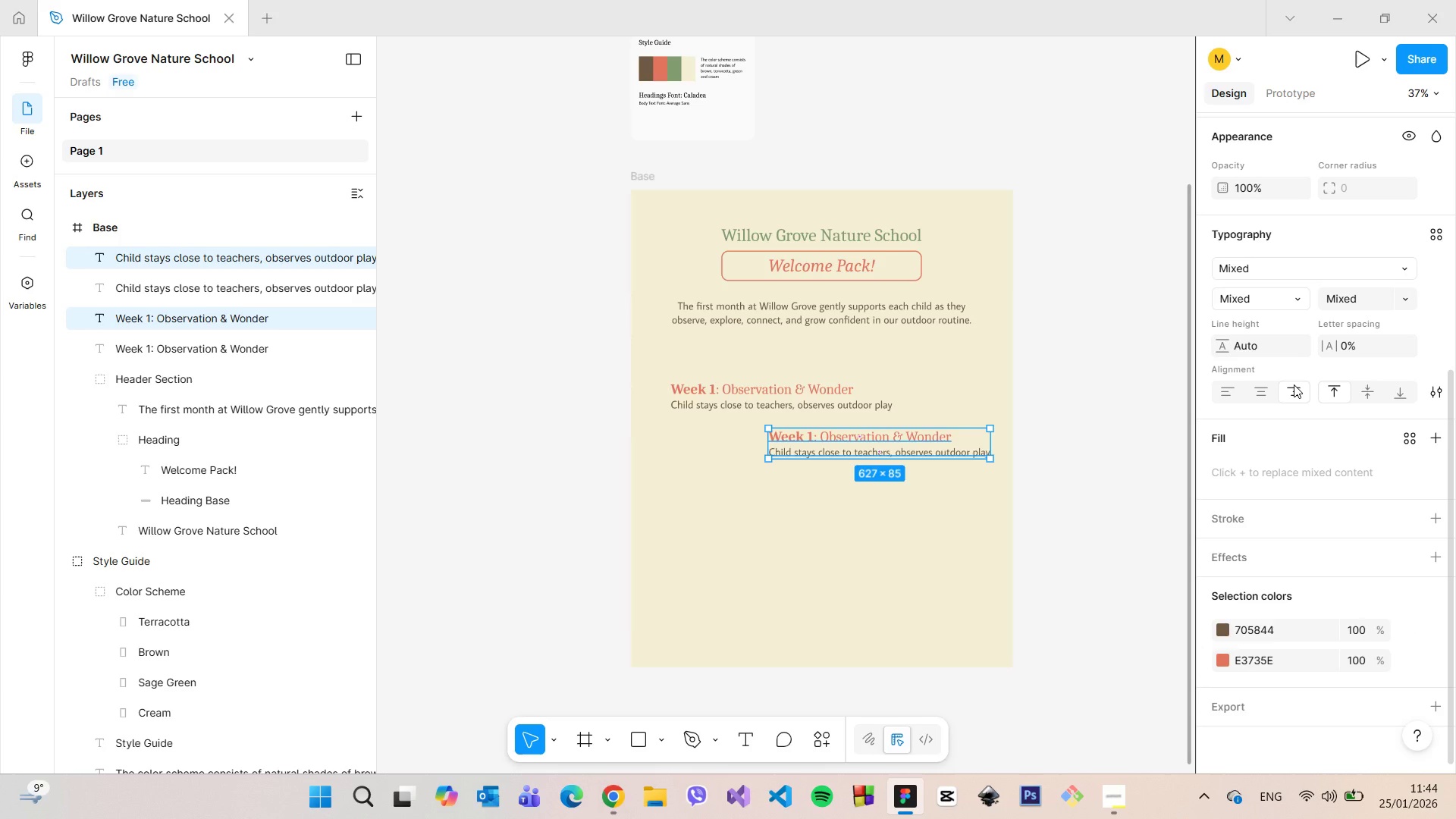 
left_click([1294, 384])
 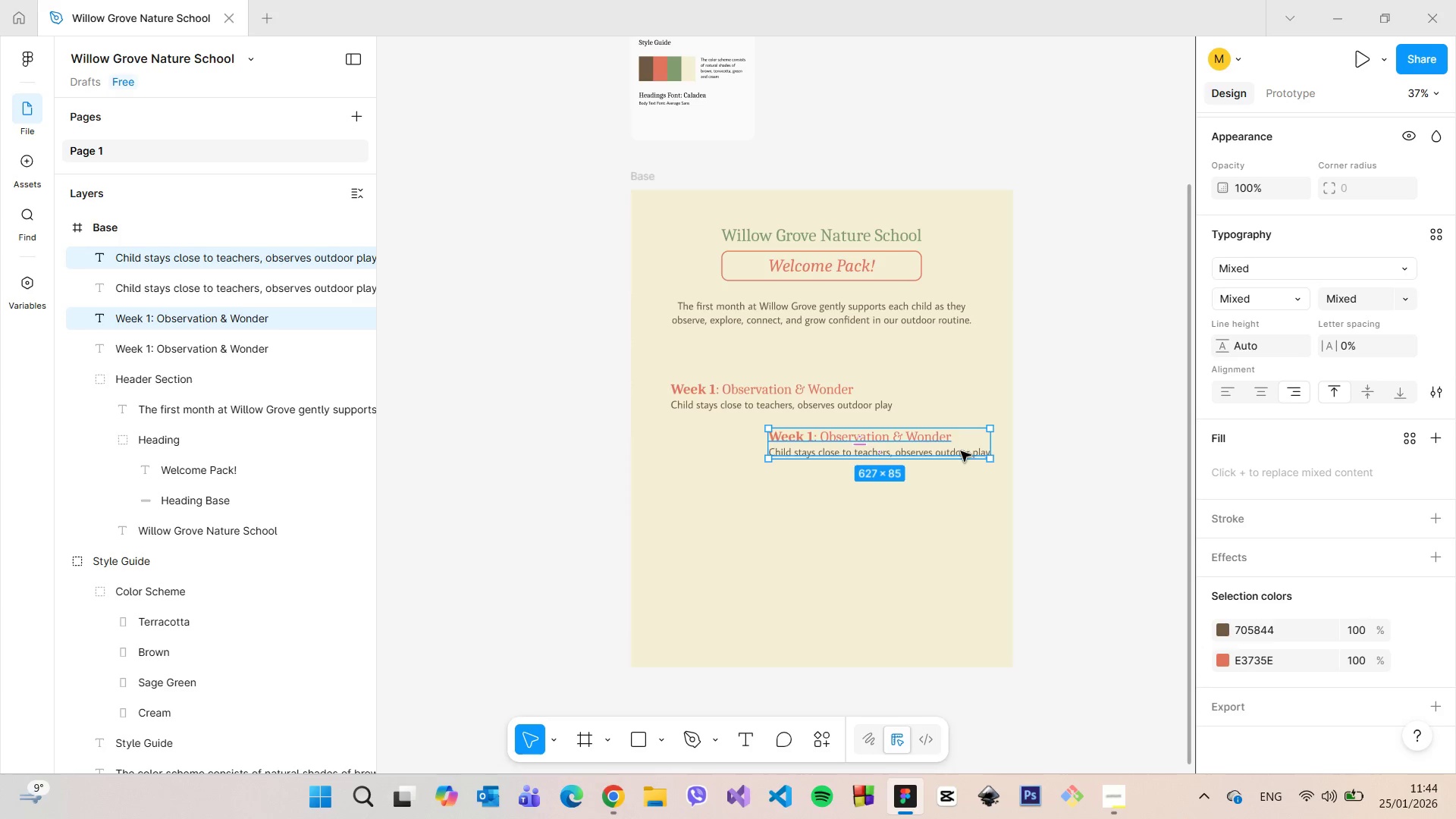 
double_click([929, 438])
 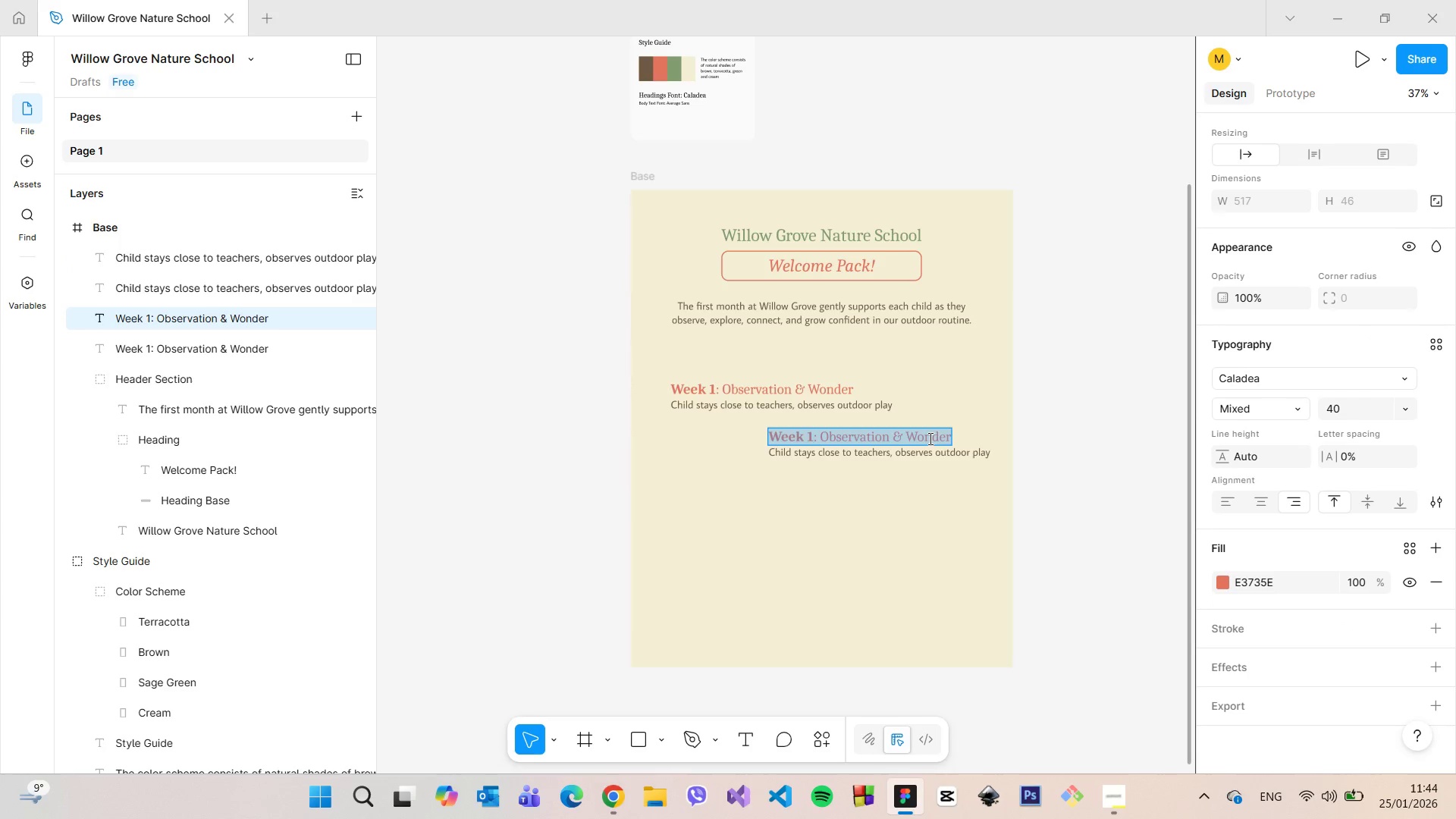 
left_click([929, 438])
 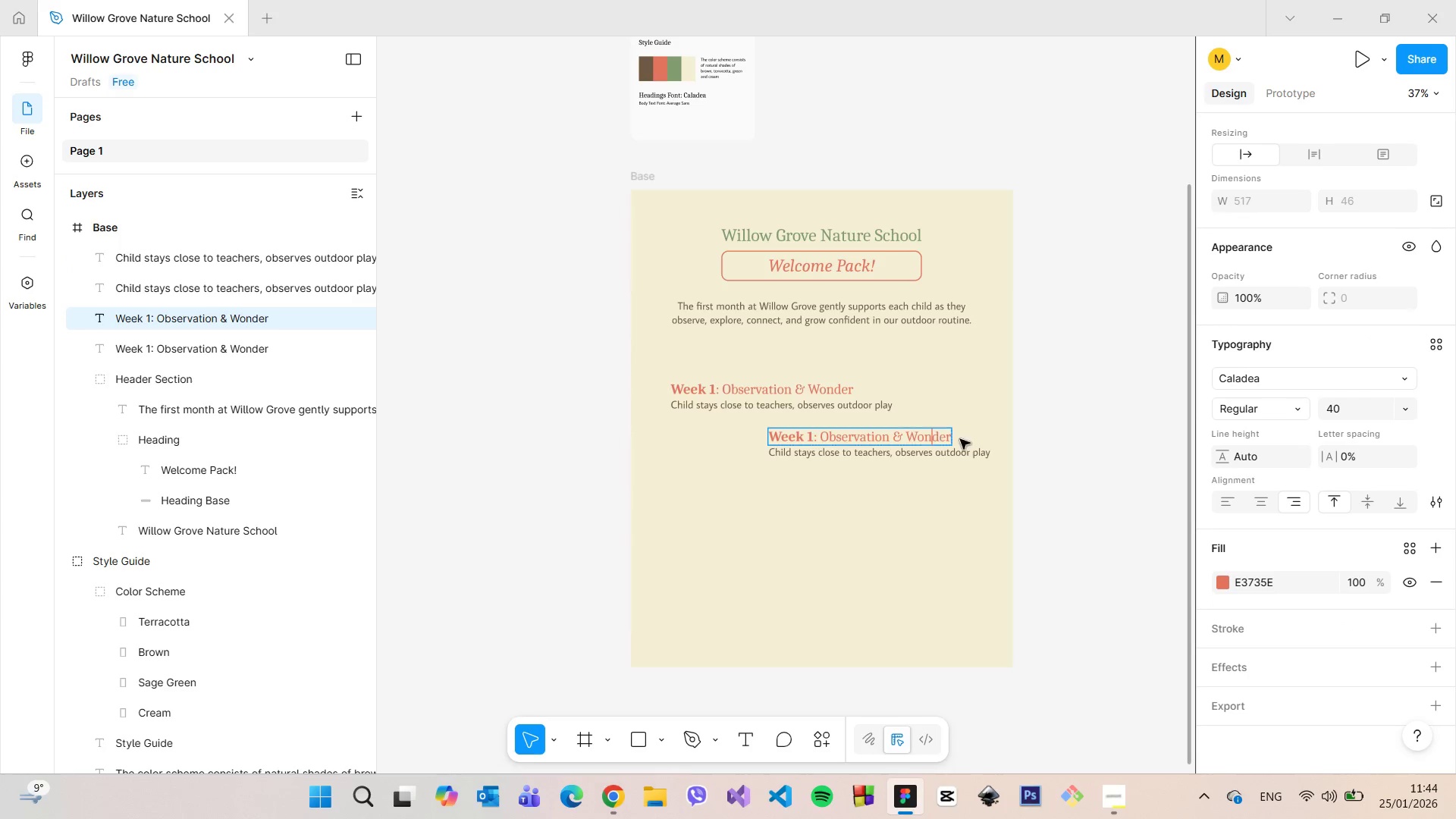 
left_click([962, 439])
 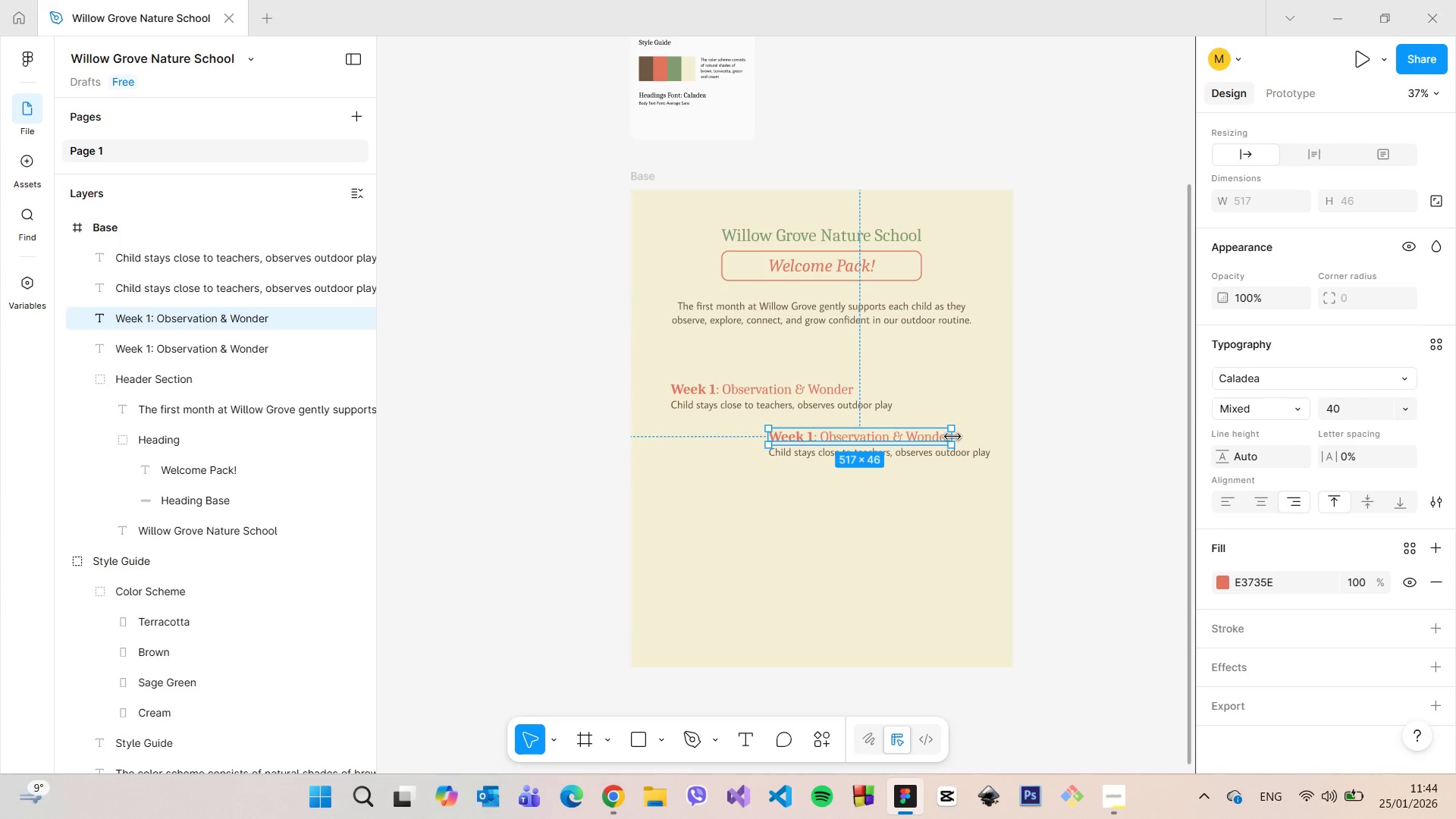 
left_click_drag(start_coordinate=[952, 436], to_coordinate=[989, 440])
 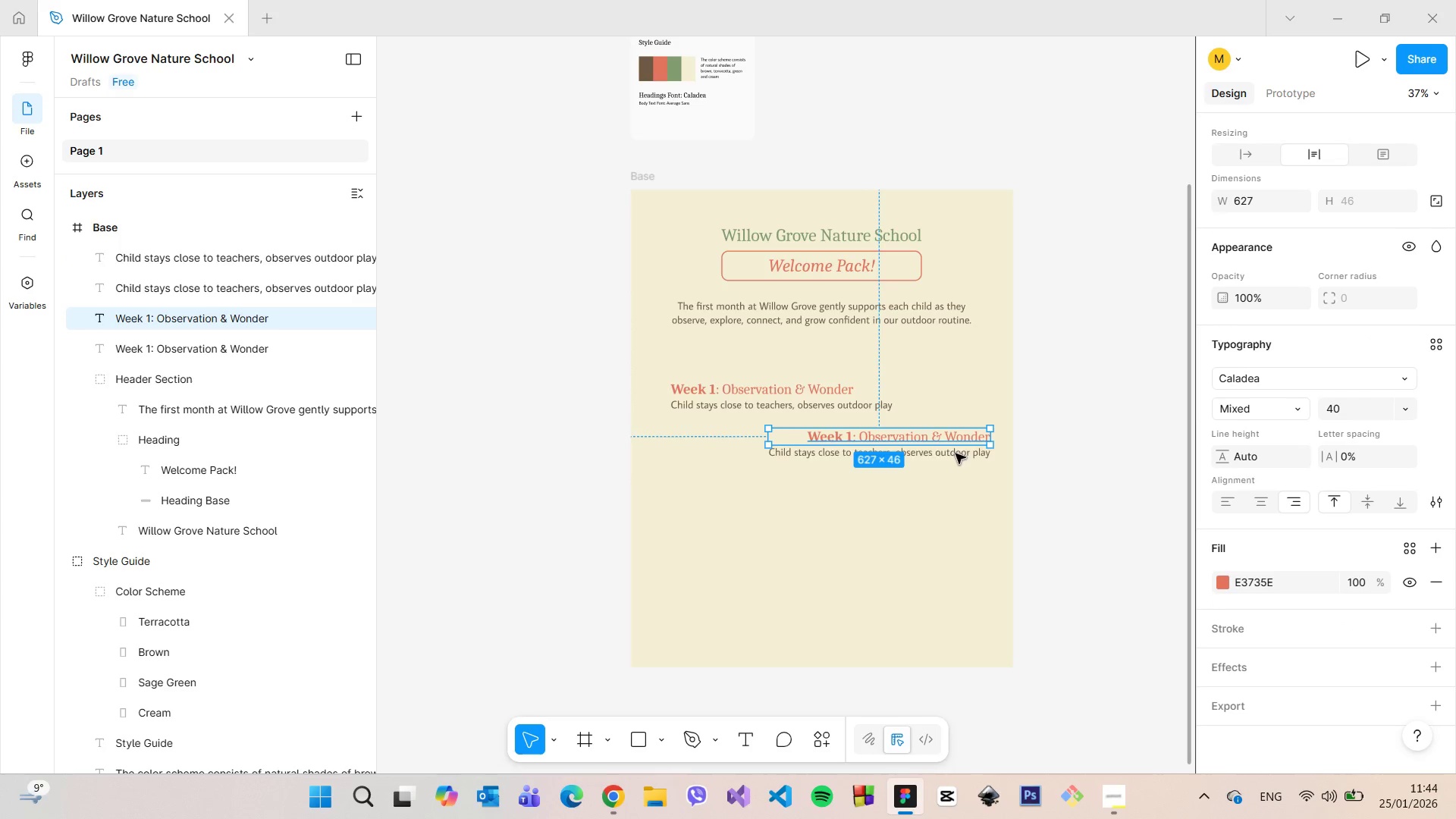 
double_click([956, 455])
 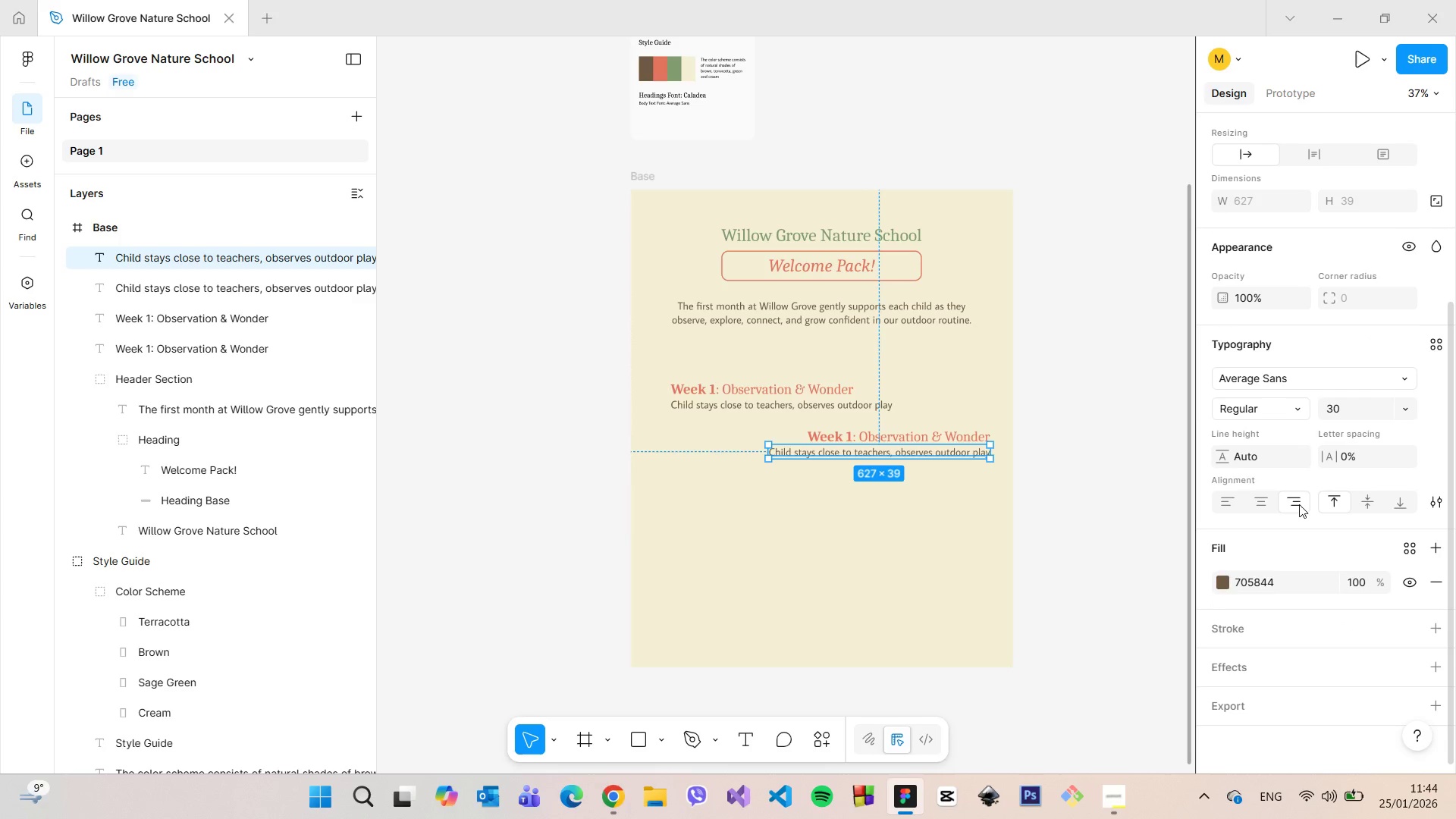 
double_click([1085, 466])
 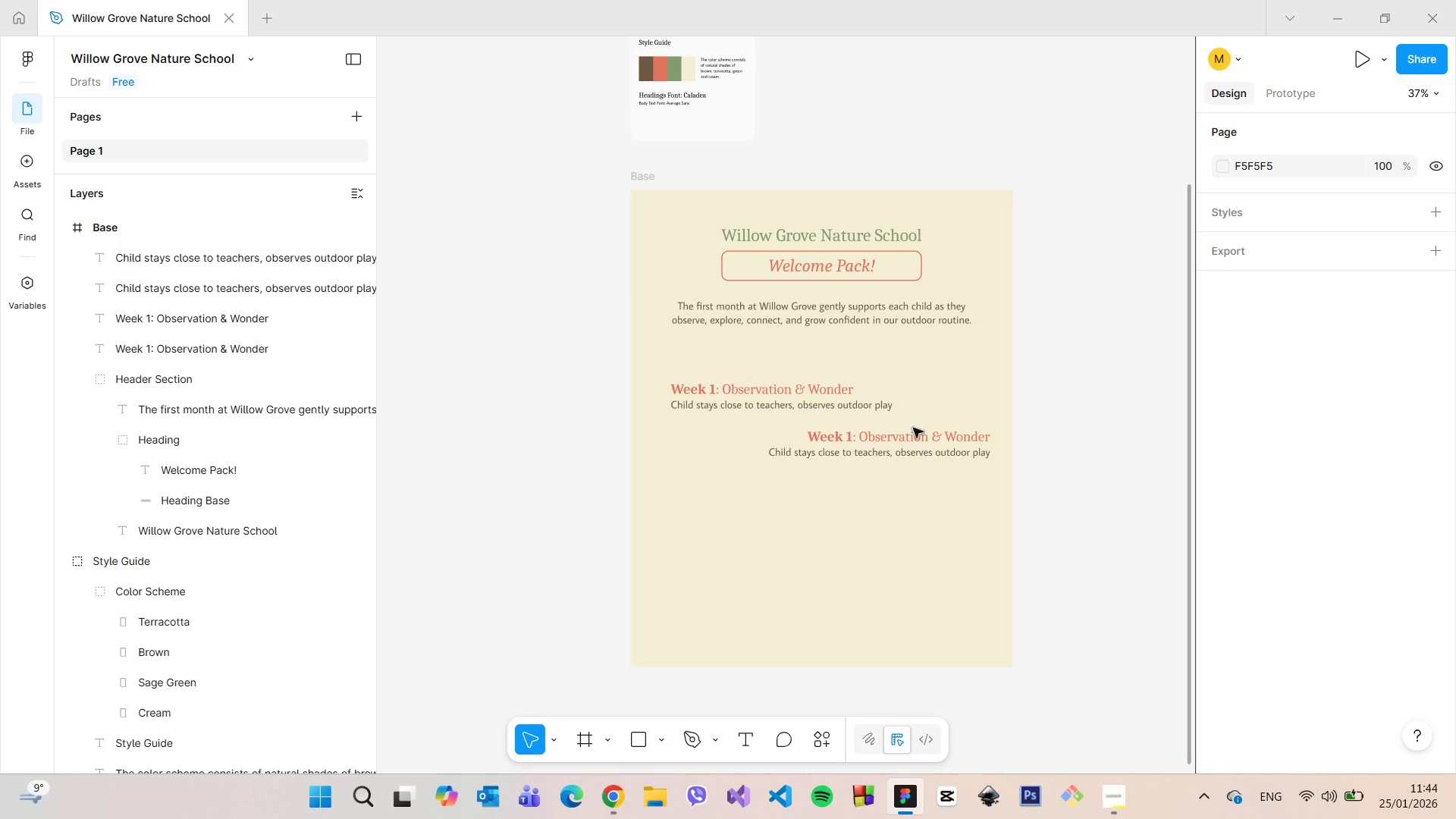 
left_click([845, 410])
 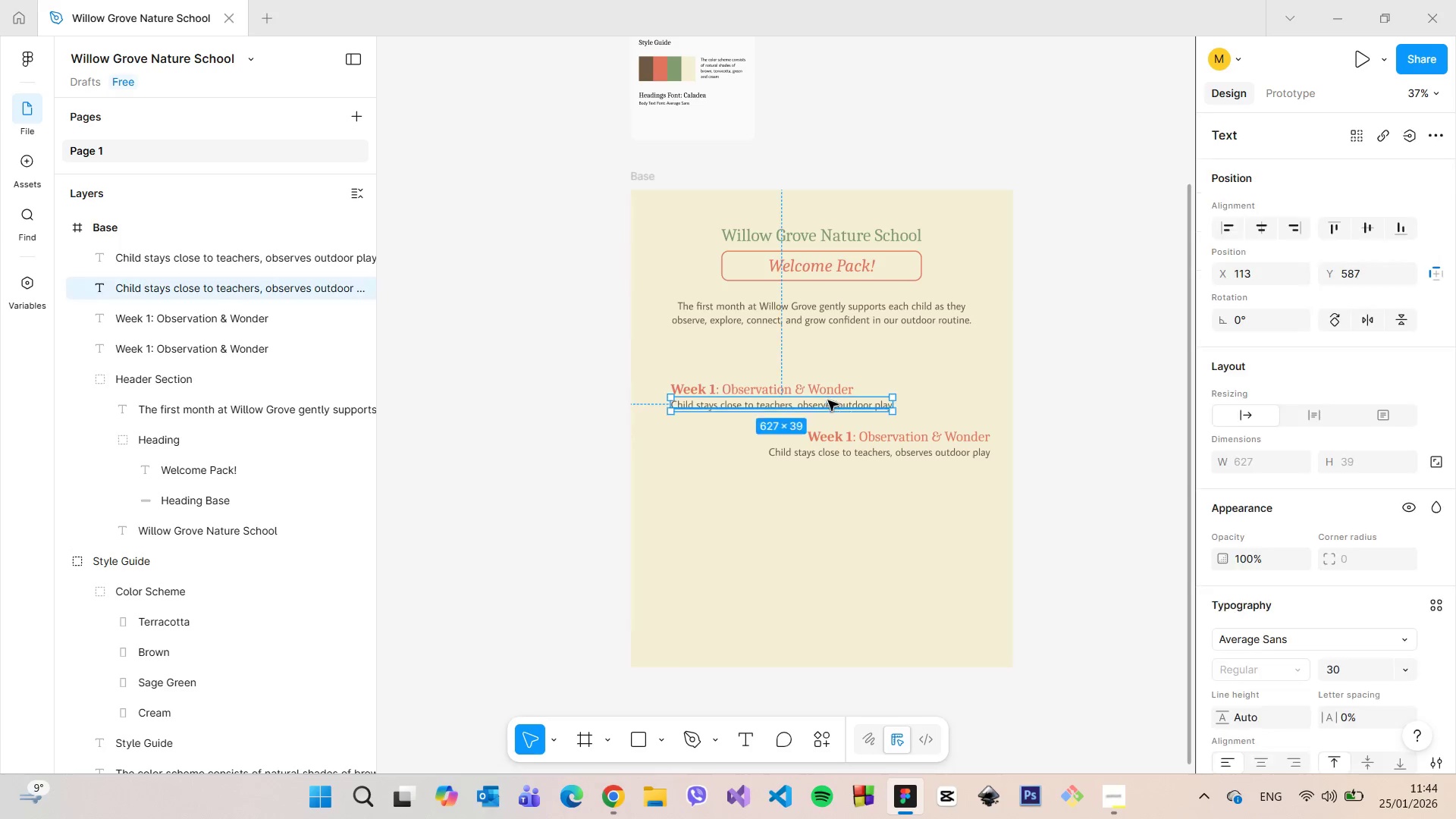 
hold_key(key=ShiftLeft, duration=0.7)
left_click([817, 389])
 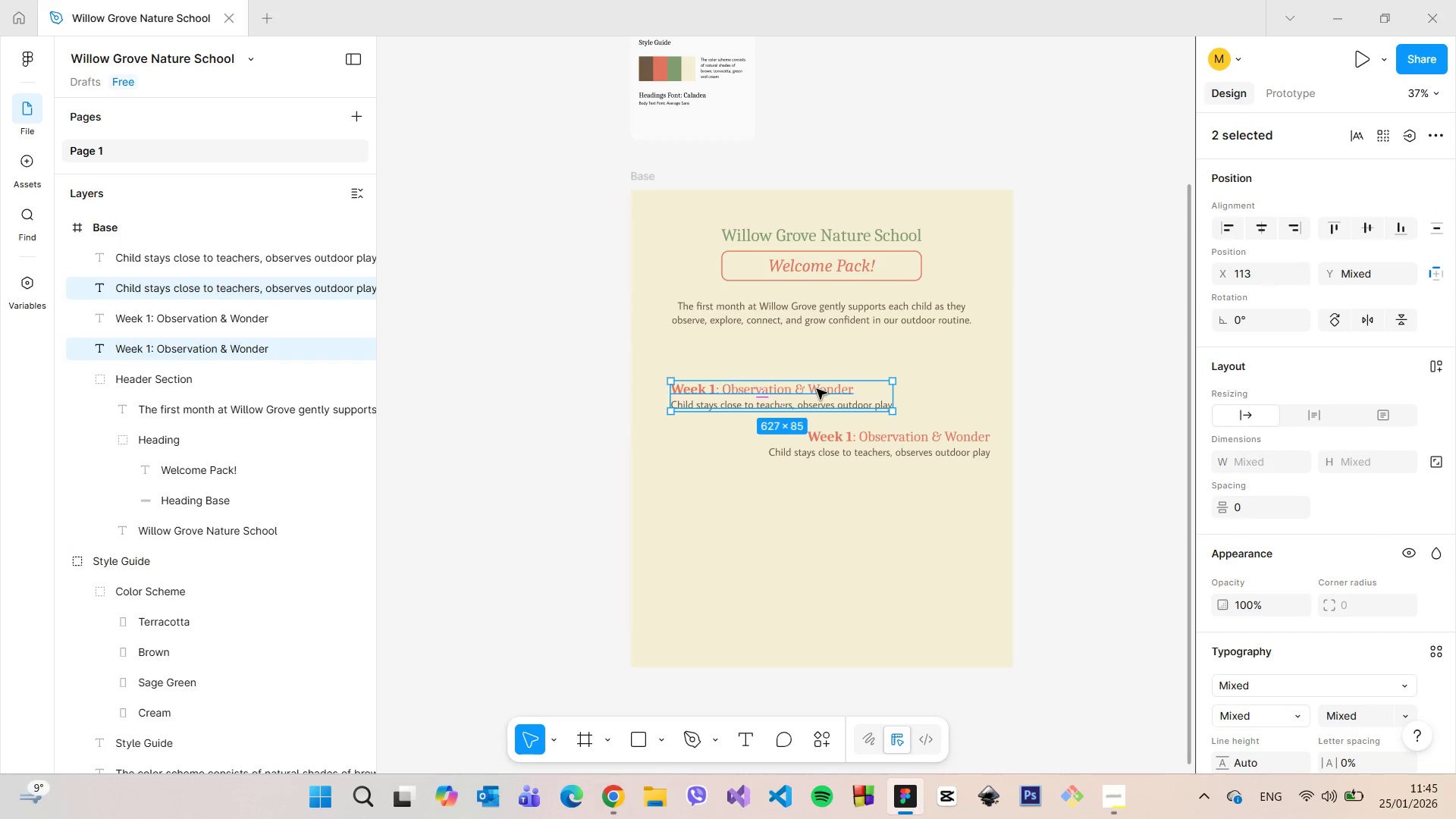 
left_click_drag(start_coordinate=[817, 389], to_coordinate=[813, 488])
 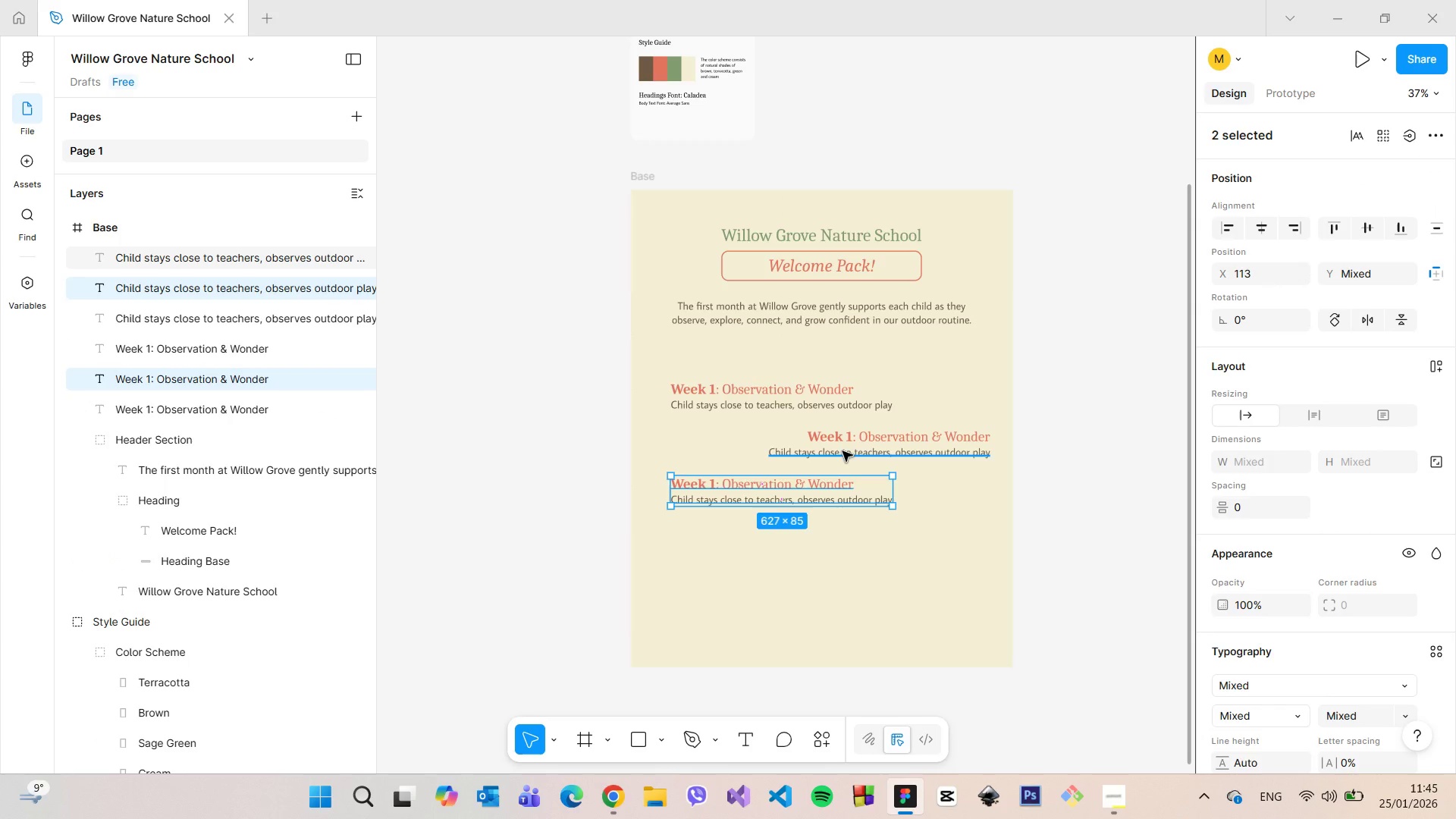 
hold_key(key=AltLeft, duration=1.52)
 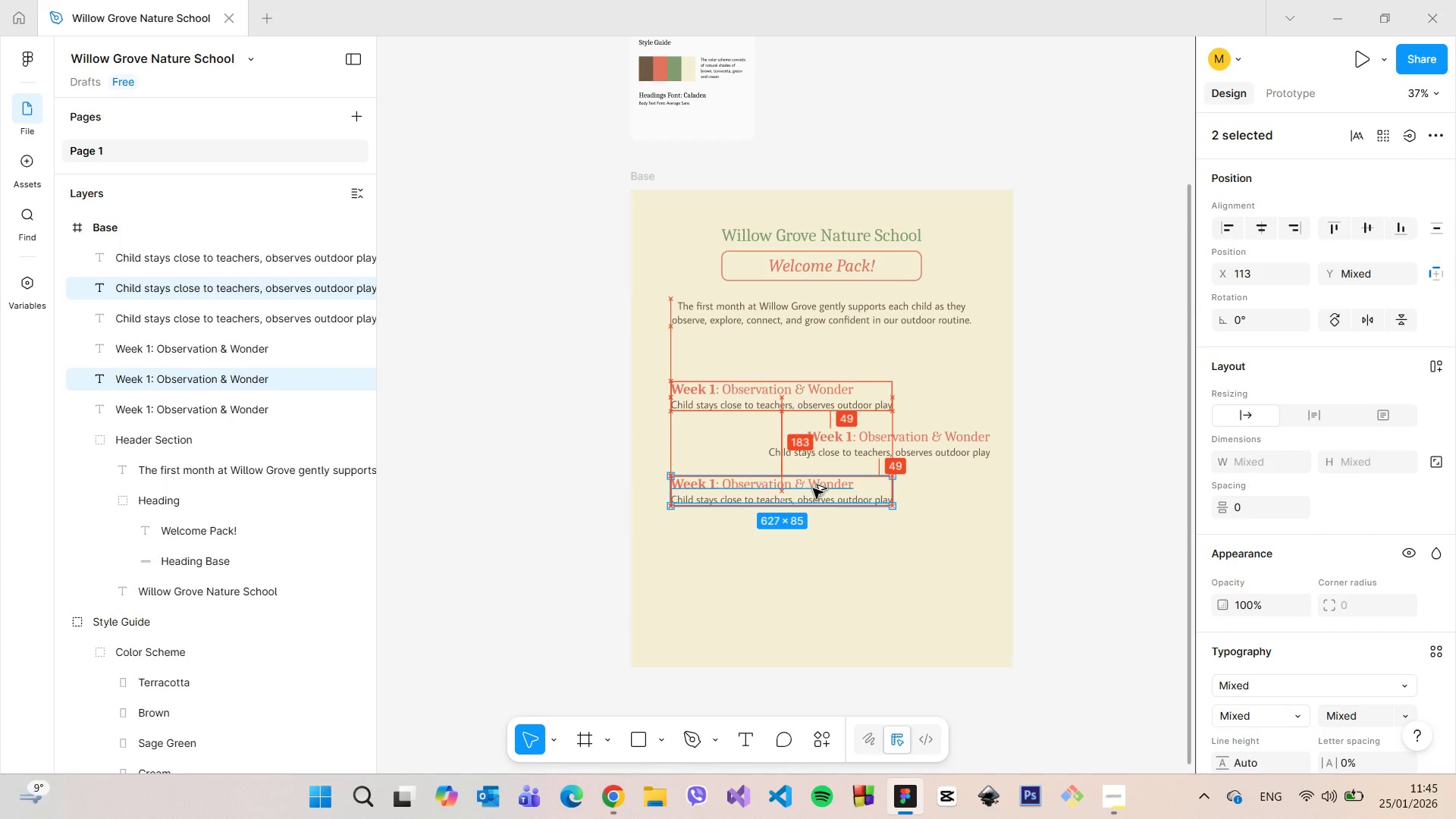 
hold_key(key=AltLeft, duration=0.95)
 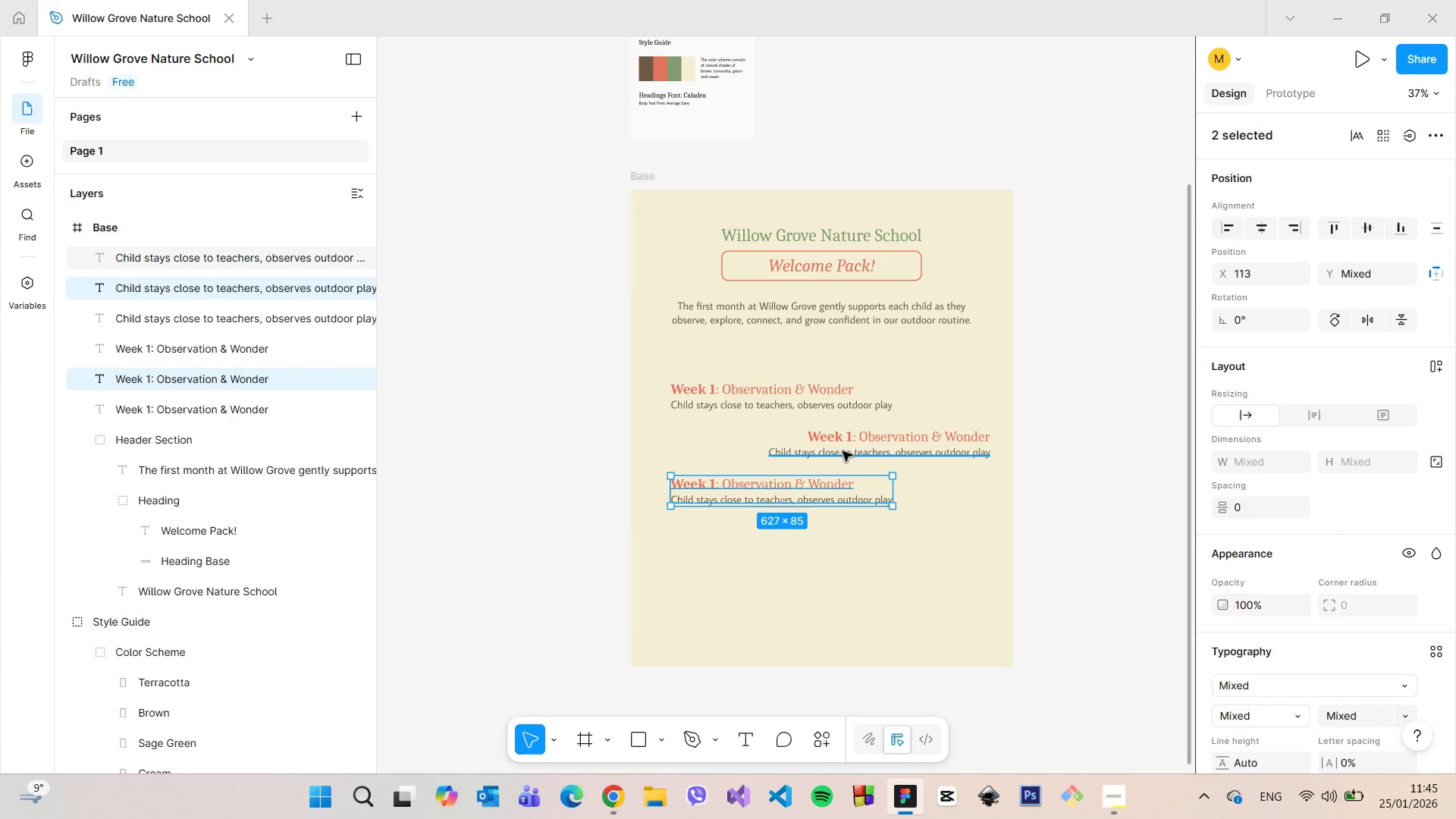 
left_click([843, 451])
 